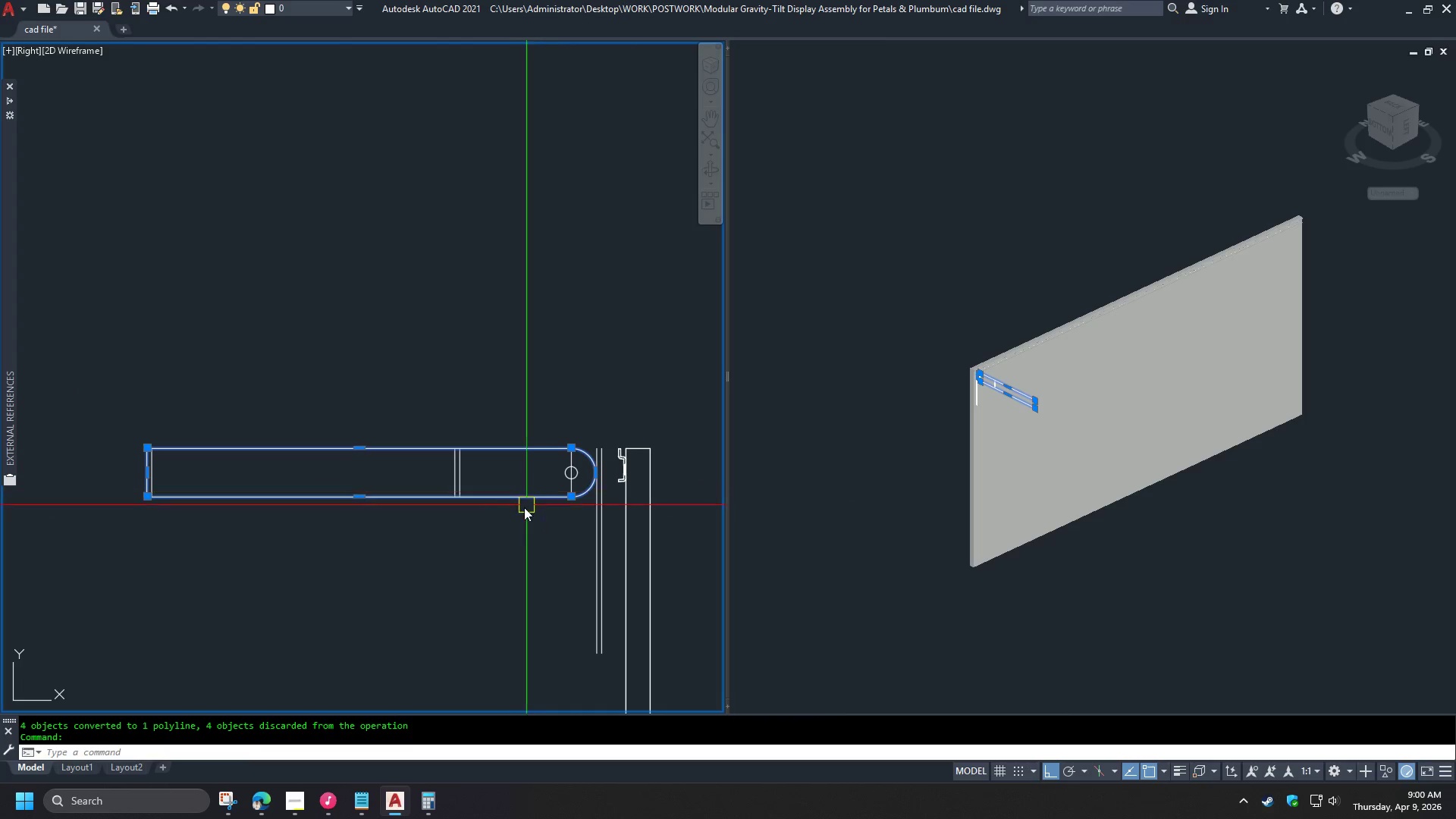 
key(Control+Z)
 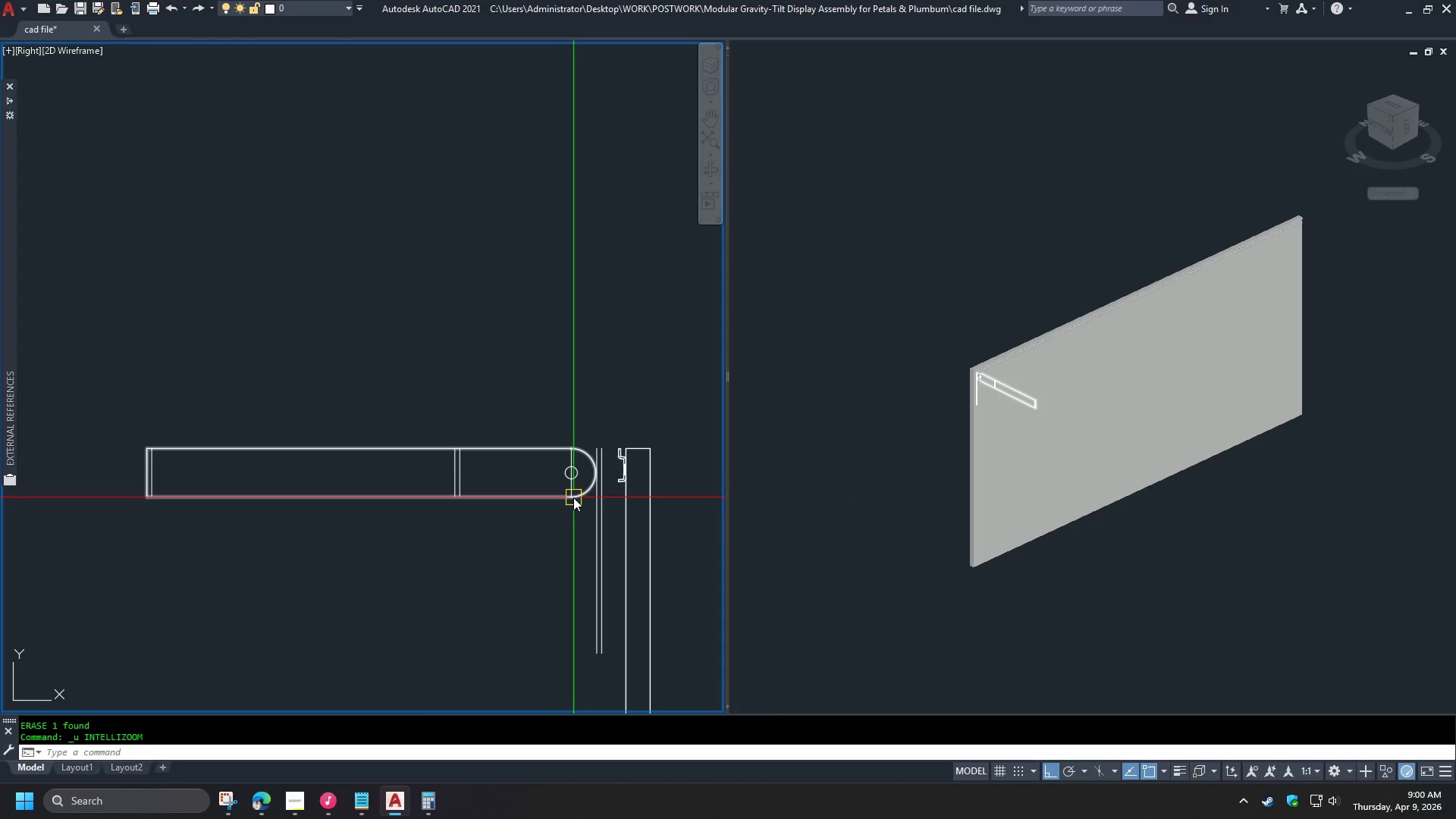 
type(re )
 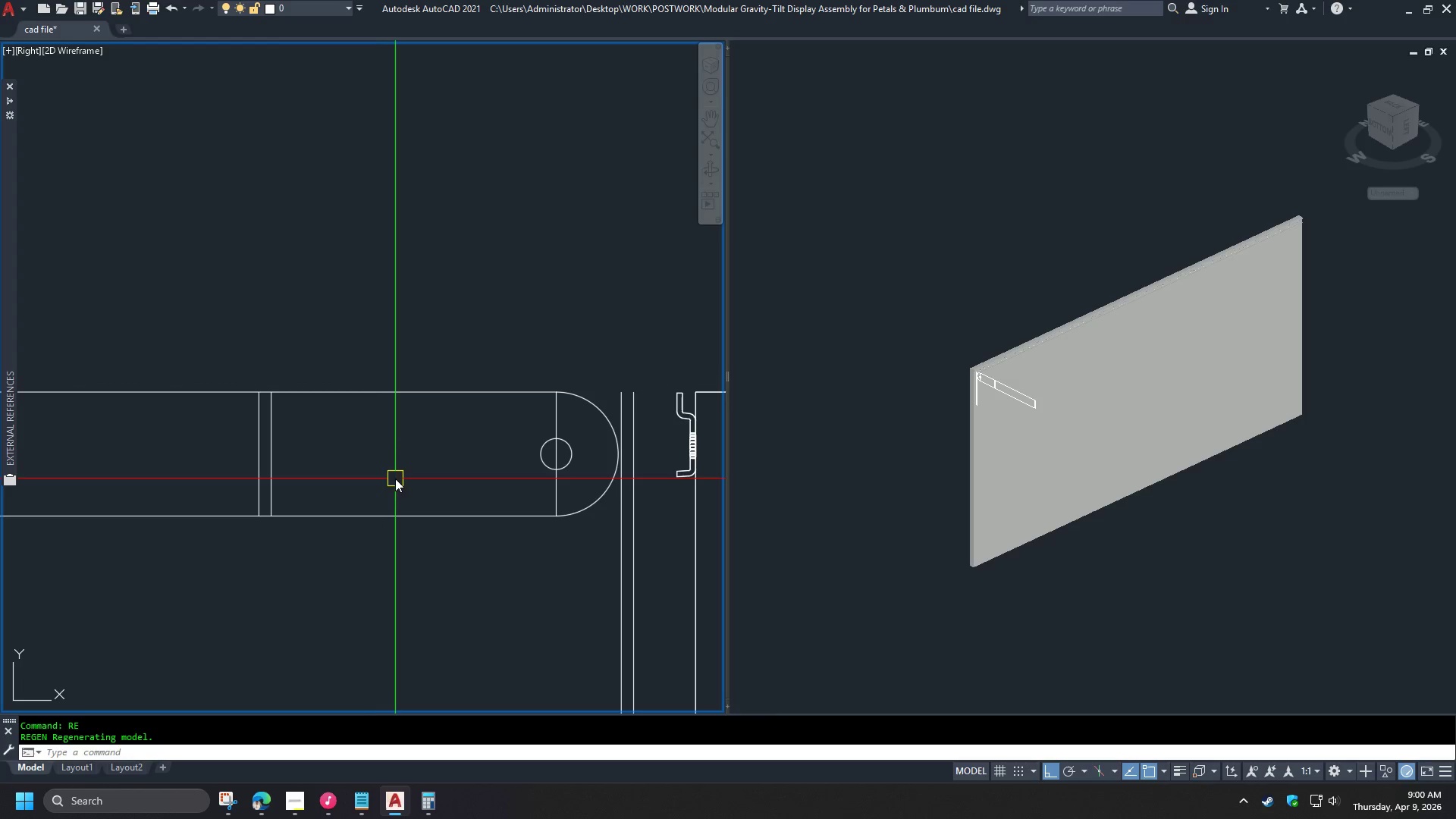 
scroll: coordinate [584, 479], scroll_direction: up, amount: 2.0
 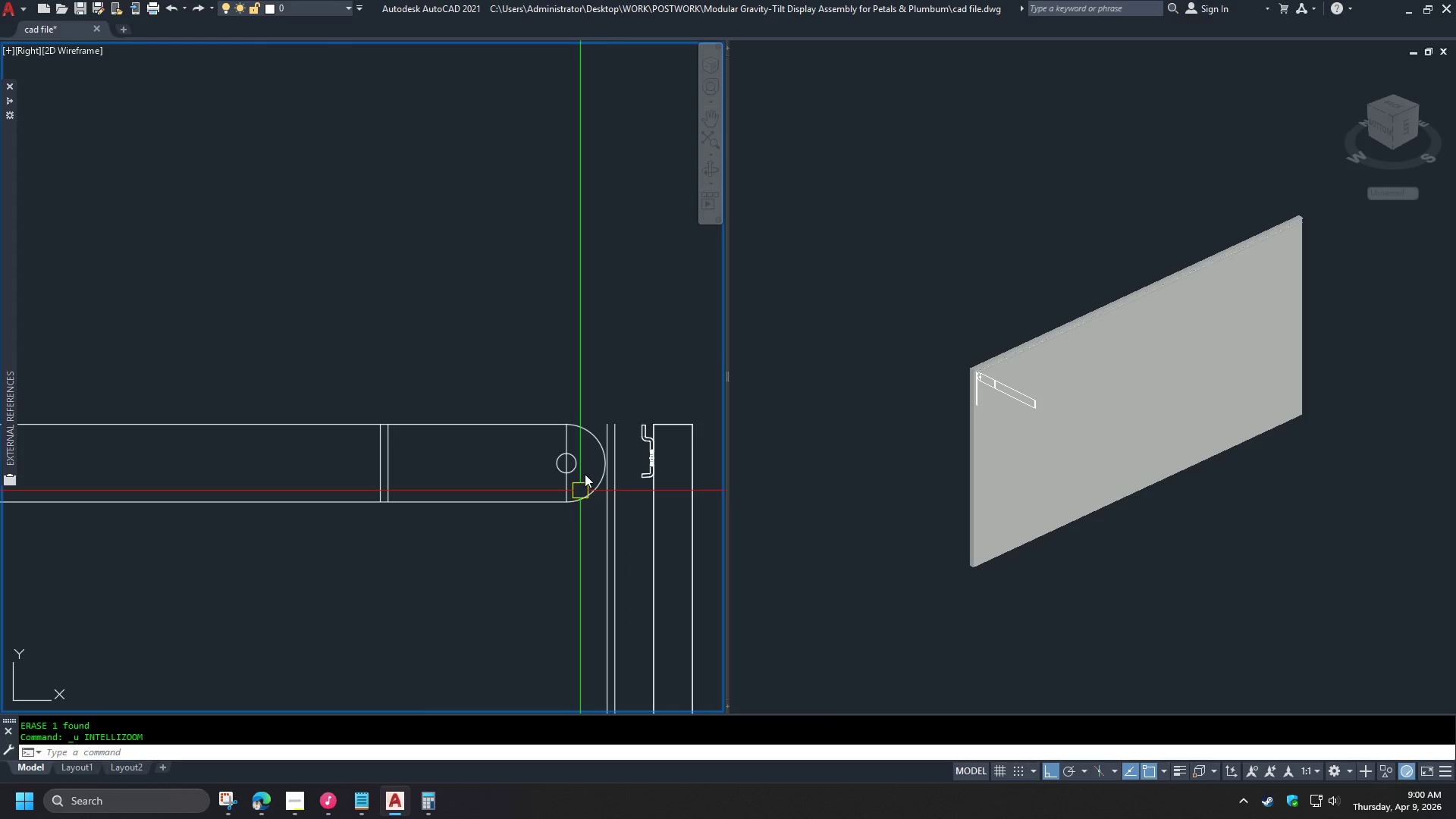 
scroll: coordinate [408, 468], scroll_direction: down, amount: 2.0
 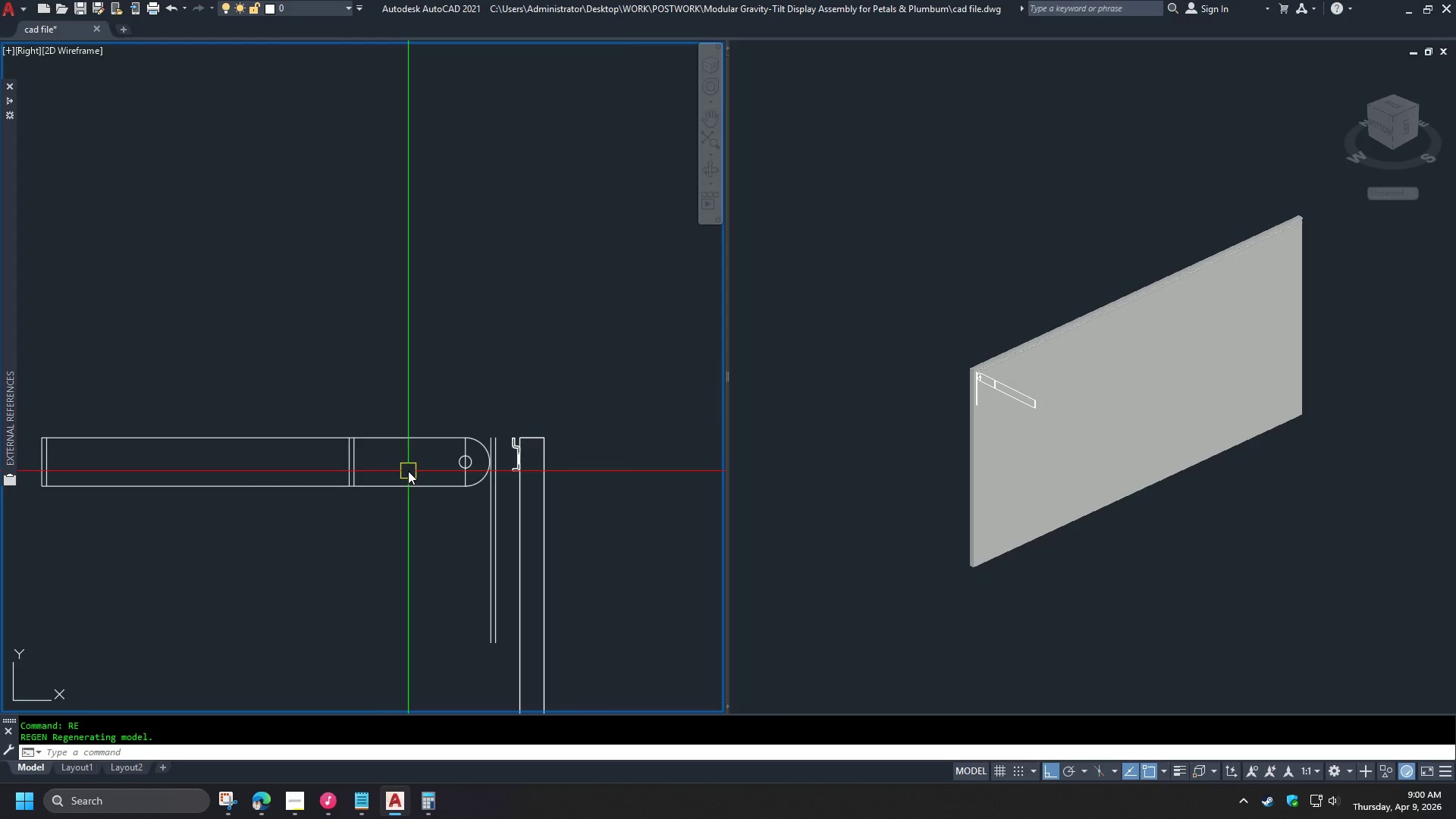 
scroll: coordinate [408, 471], scroll_direction: up, amount: 1.0
 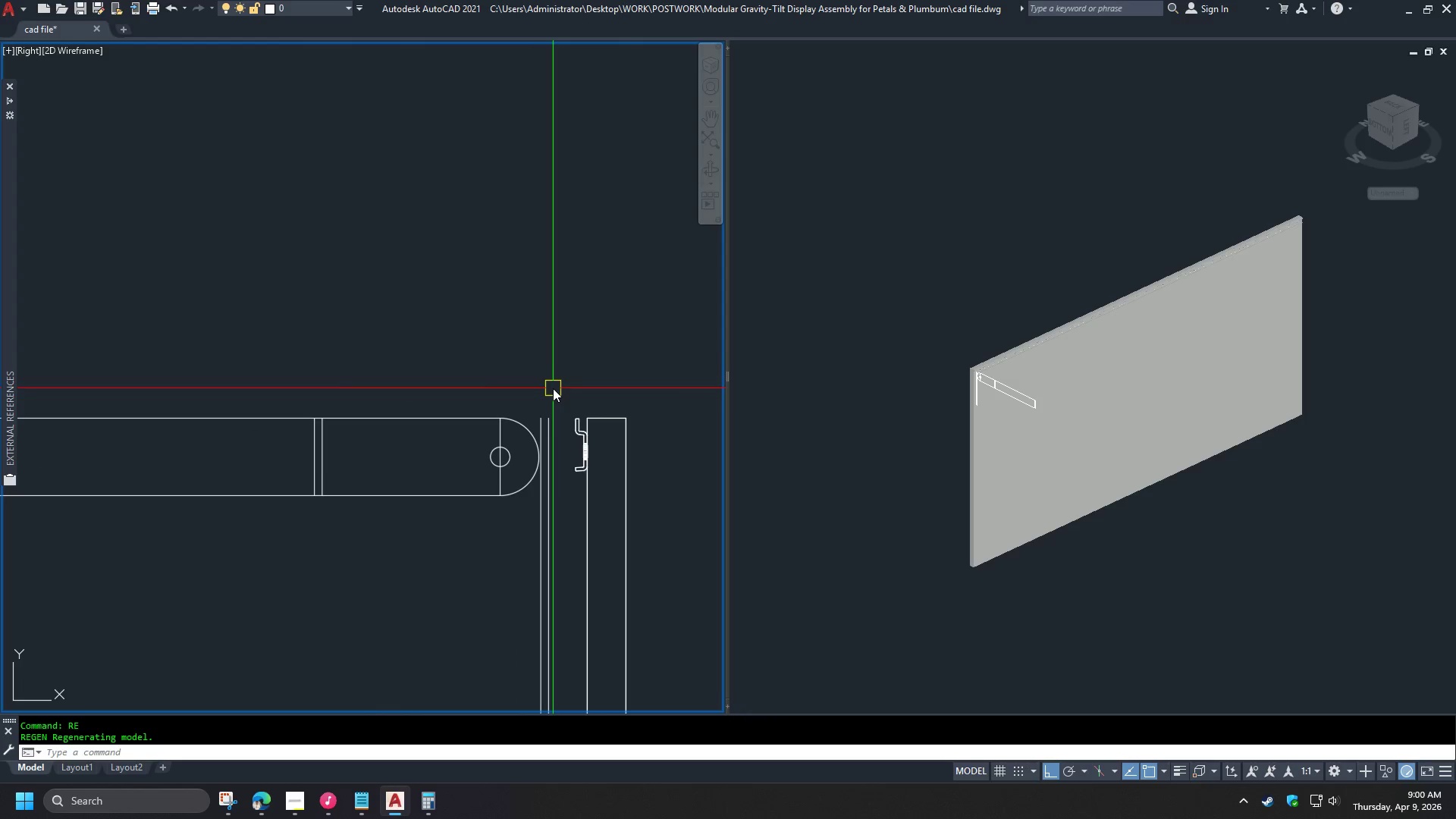 
wait(9.93)
 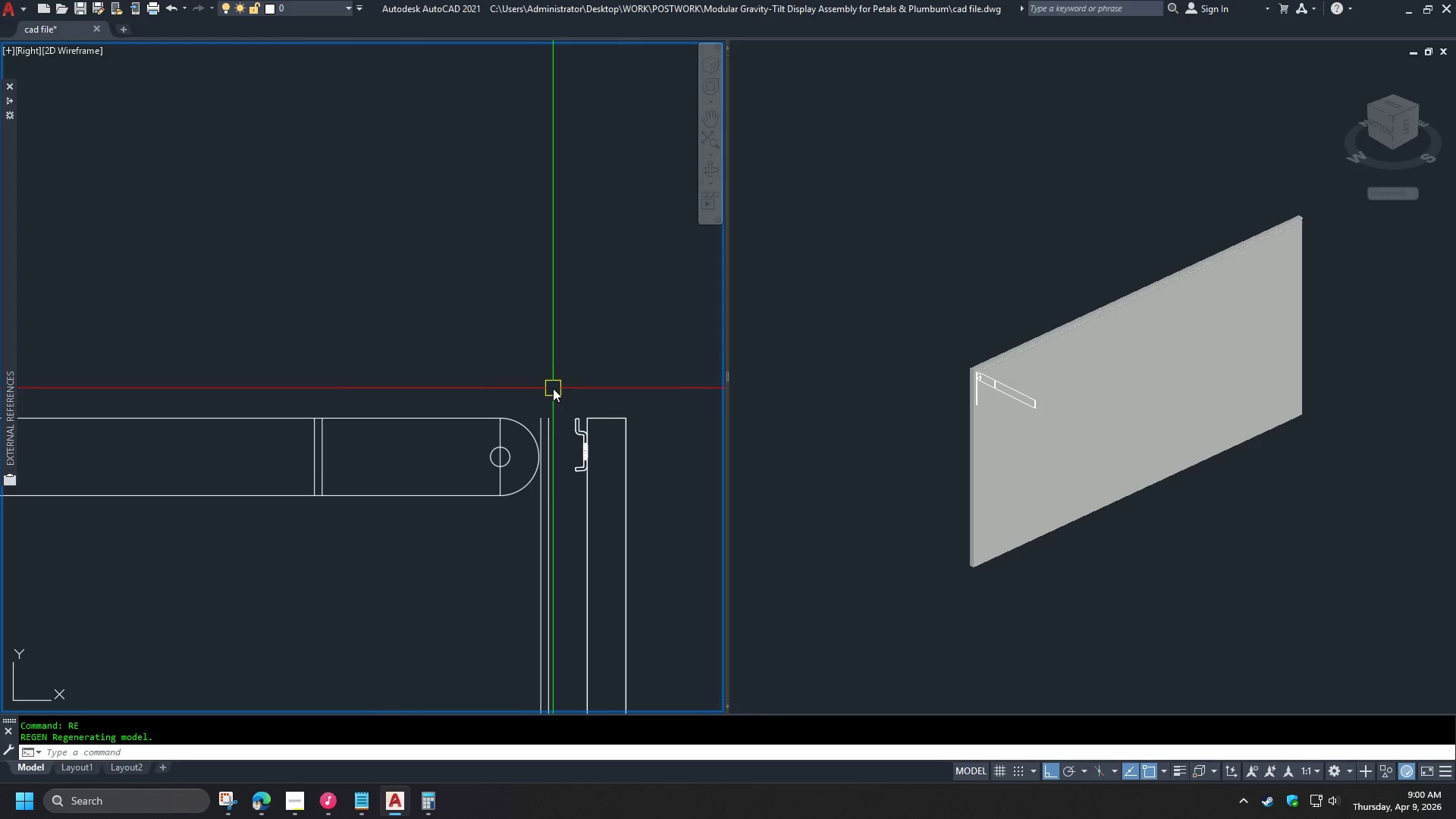 
key(O)
 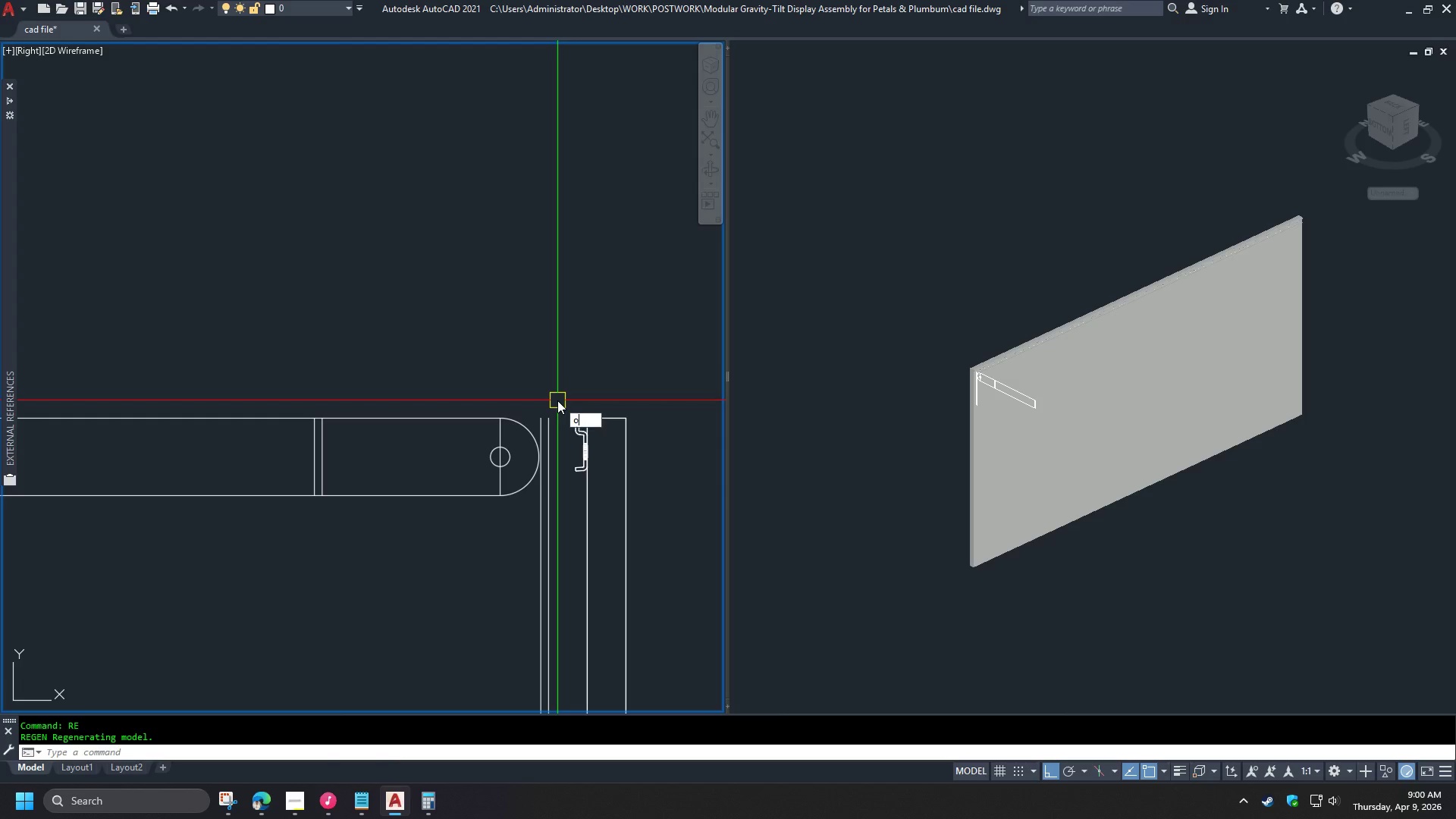 
key(Space)
 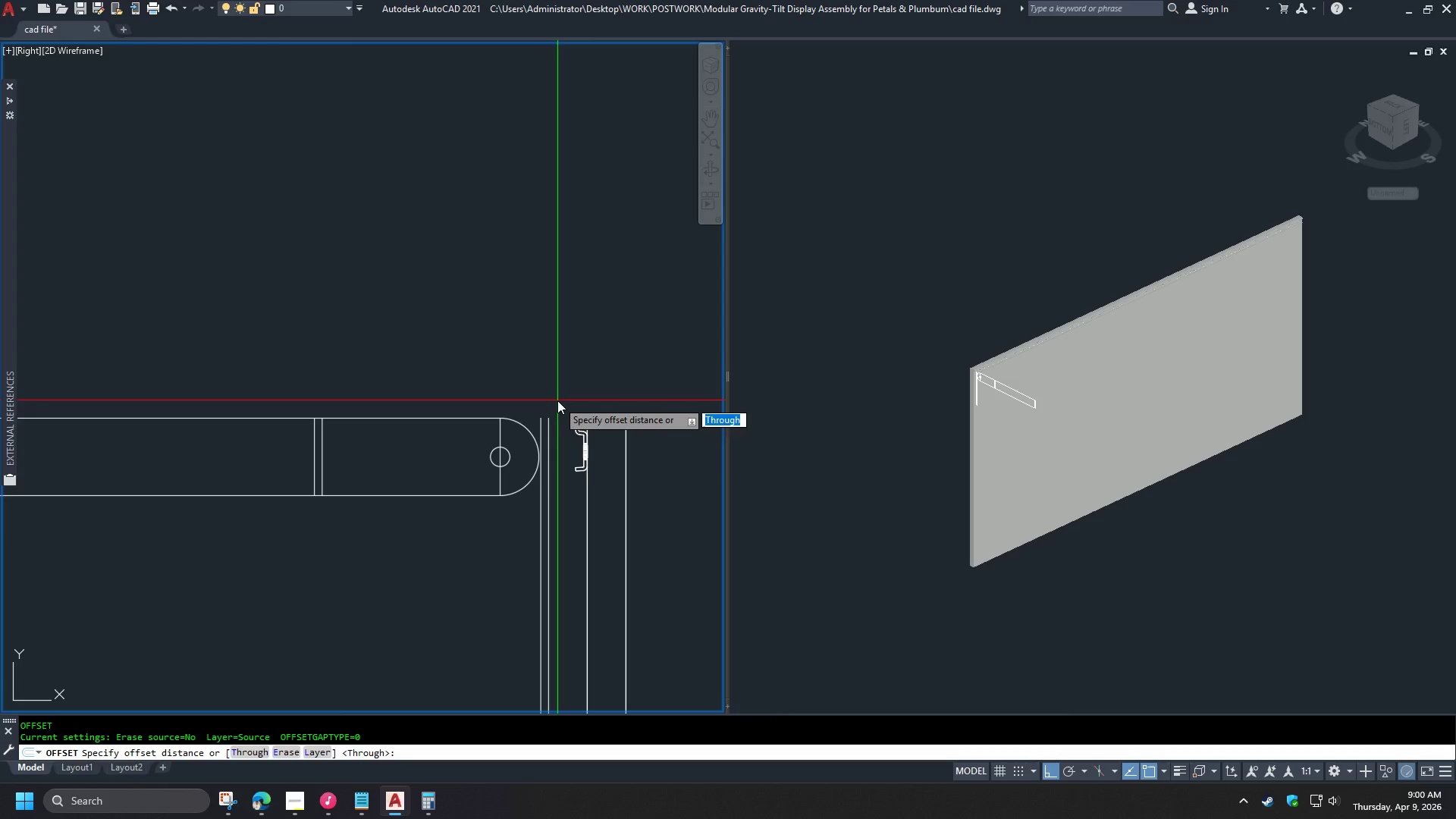 
key(T)
 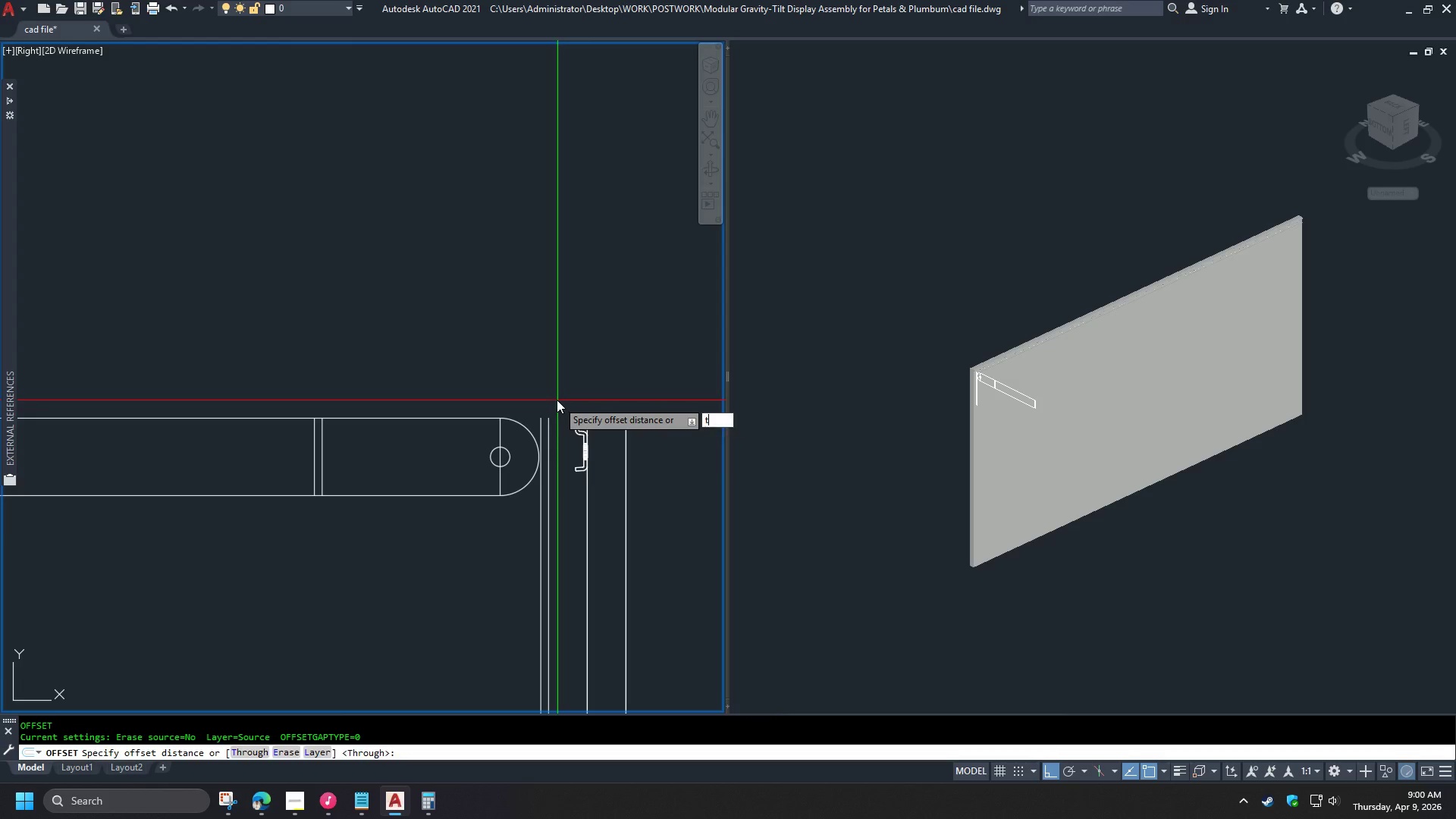 
key(Space)
 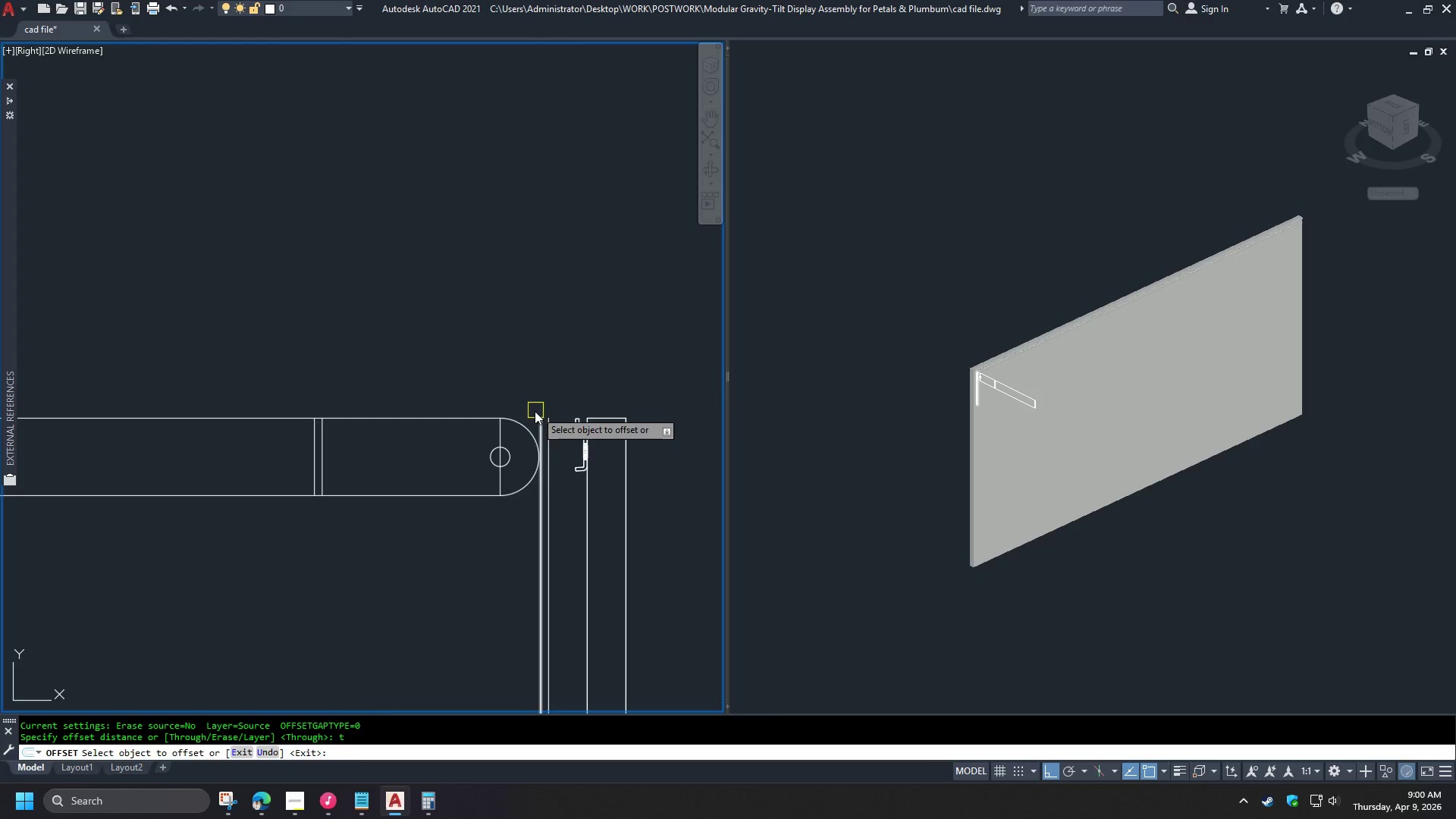 
scroll: coordinate [493, 433], scroll_direction: up, amount: 2.0
 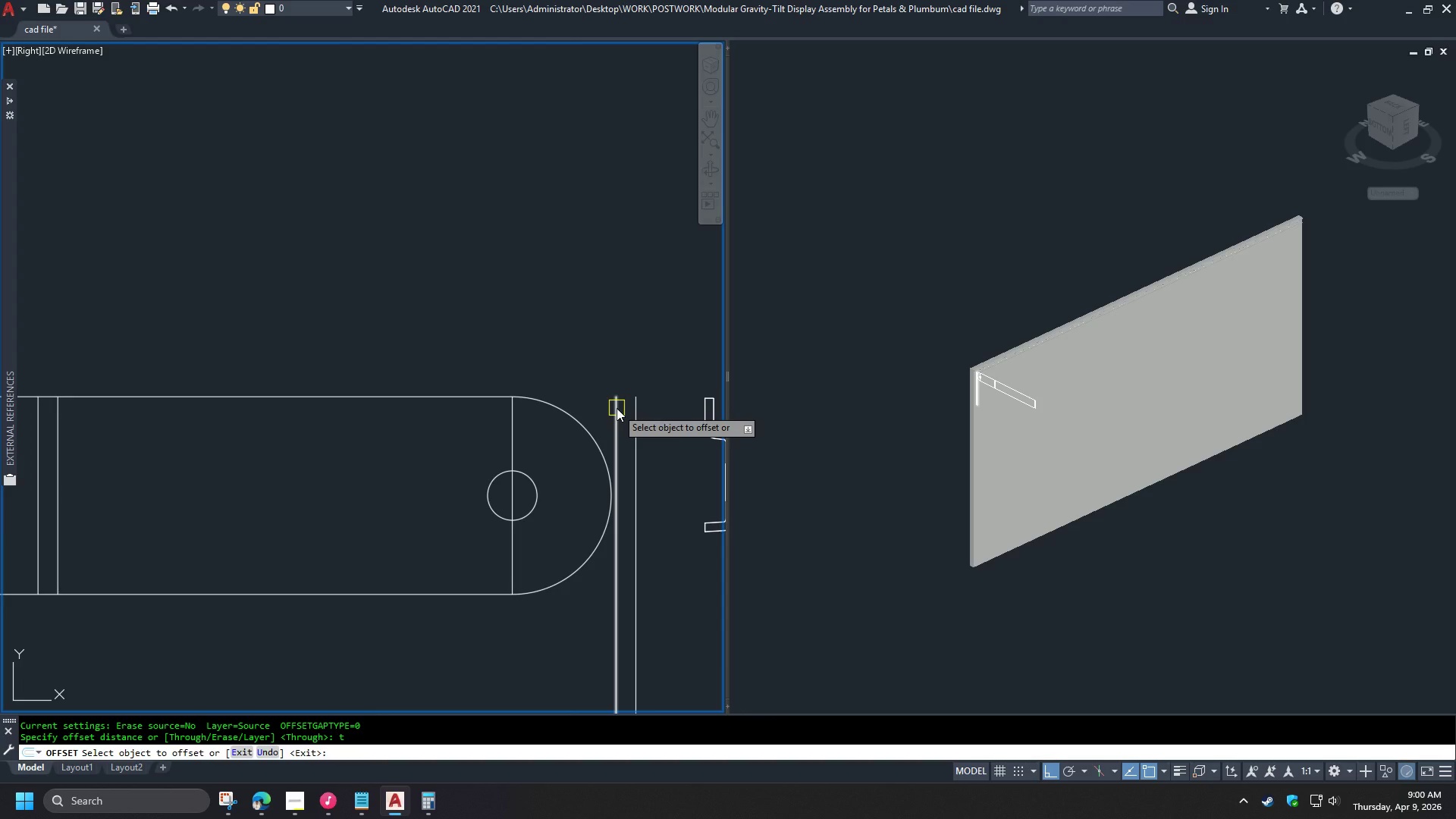 
left_click([617, 408])
 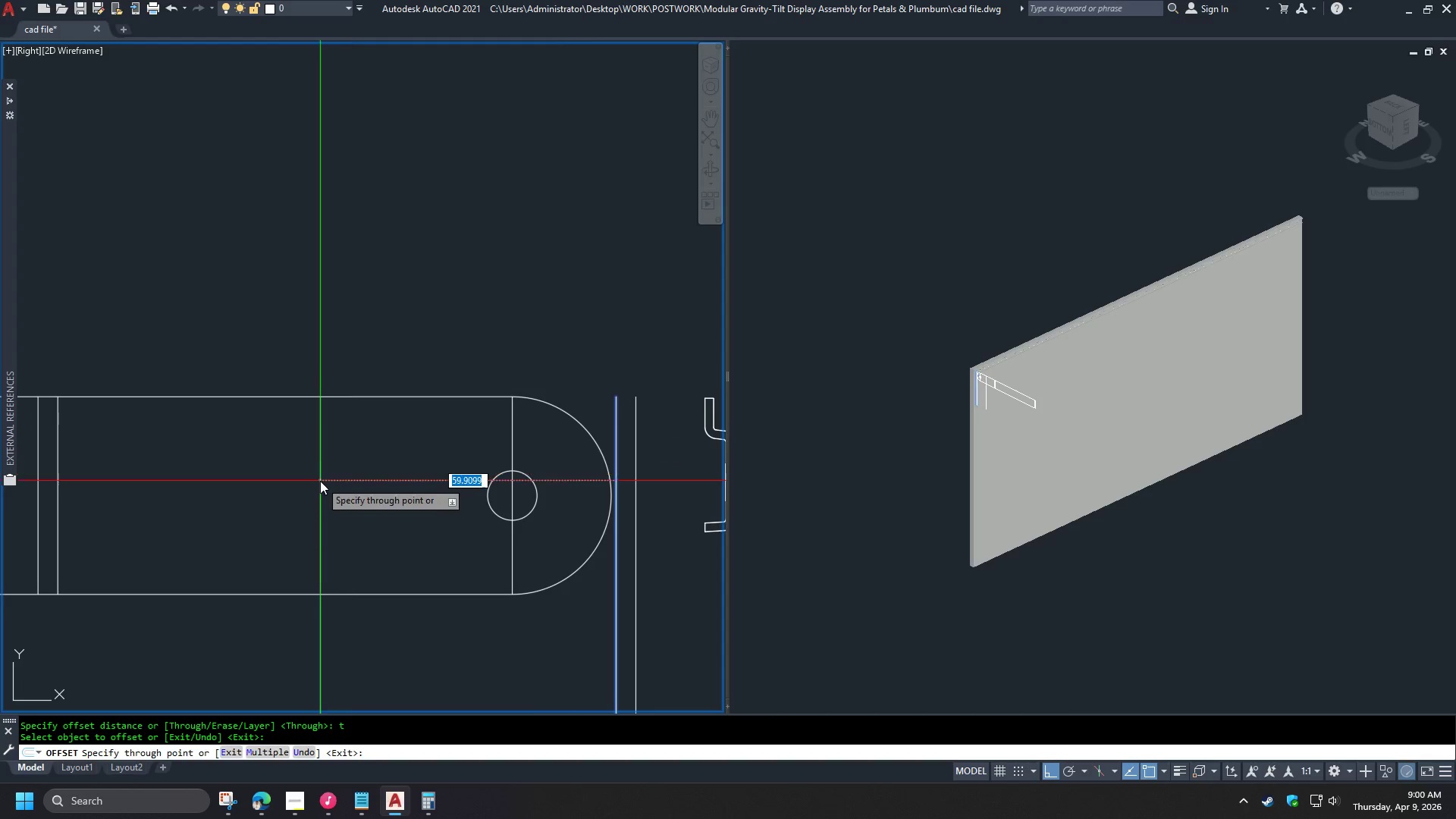 
scroll: coordinate [196, 510], scroll_direction: down, amount: 2.0
 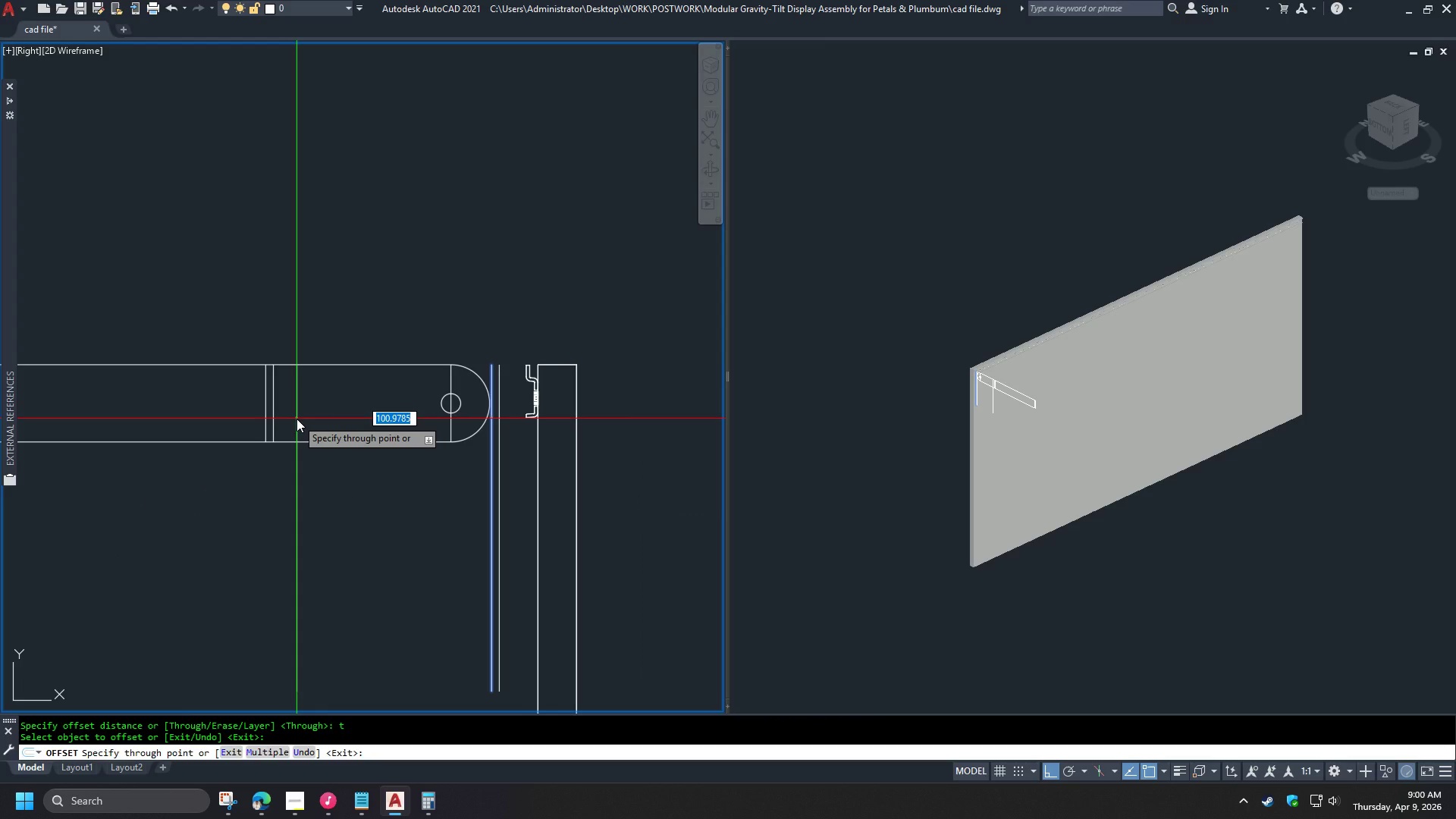 
wait(5.12)
 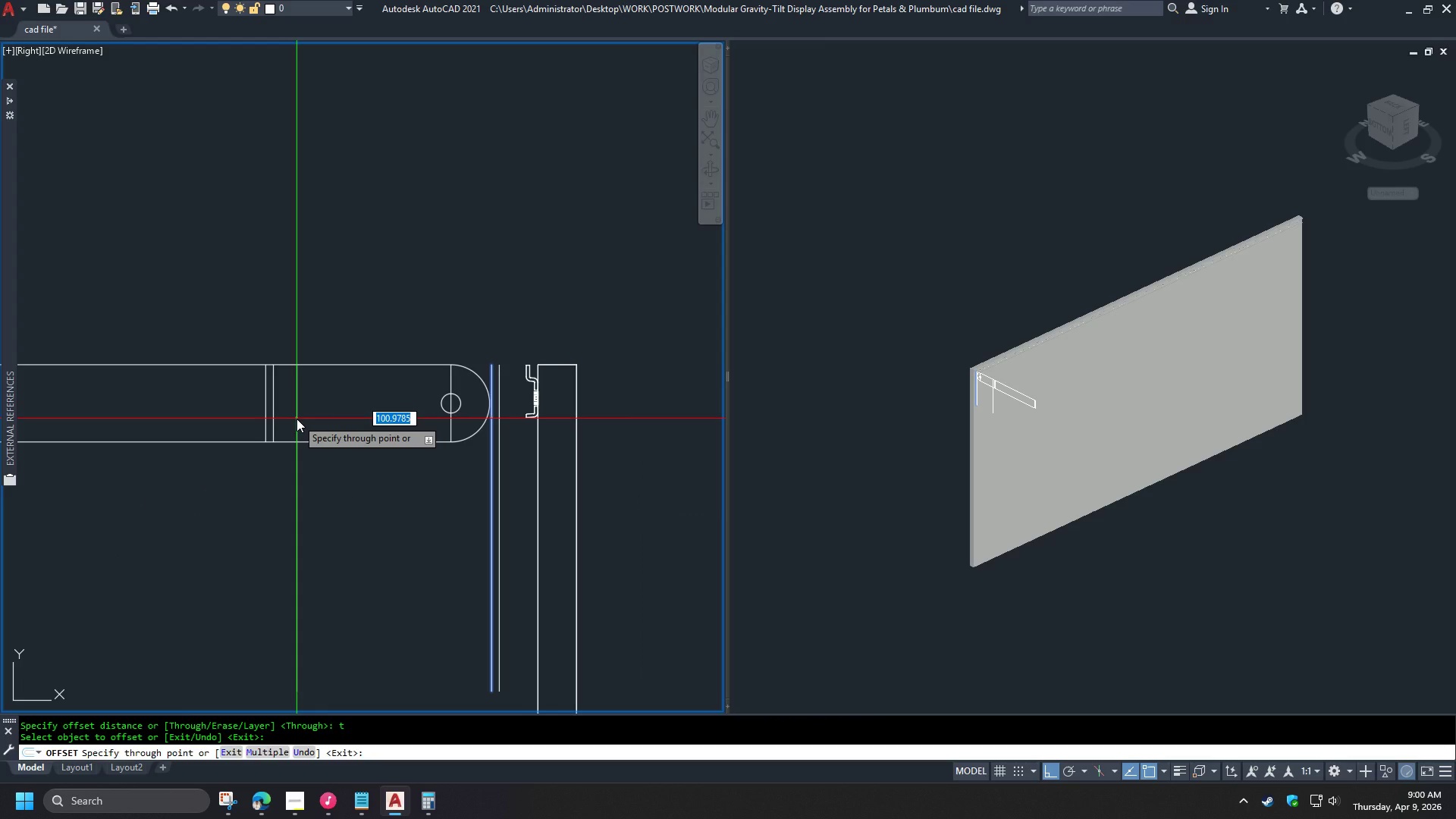 
key(Numpad1)
 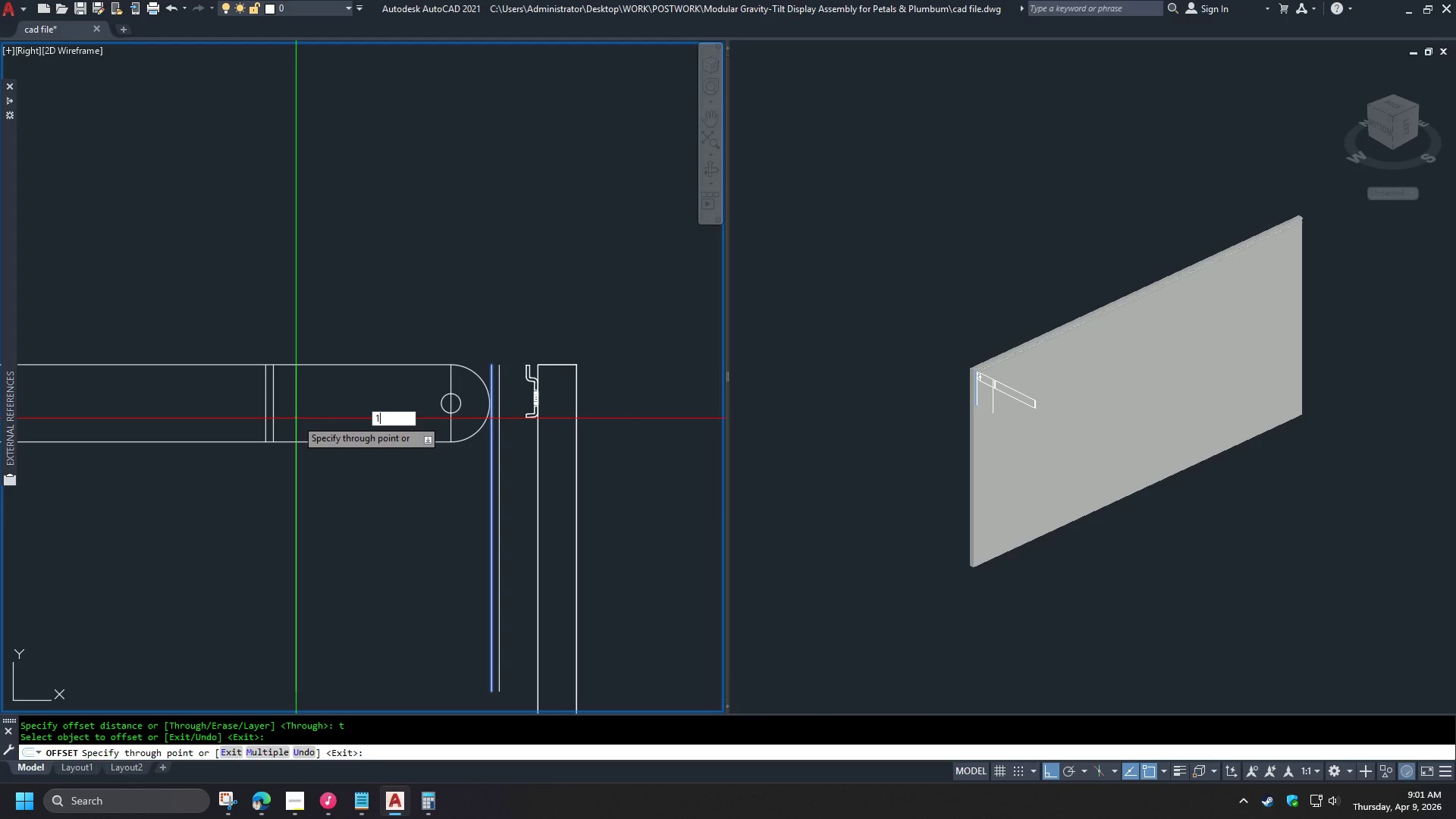 
key(Numpad0)
 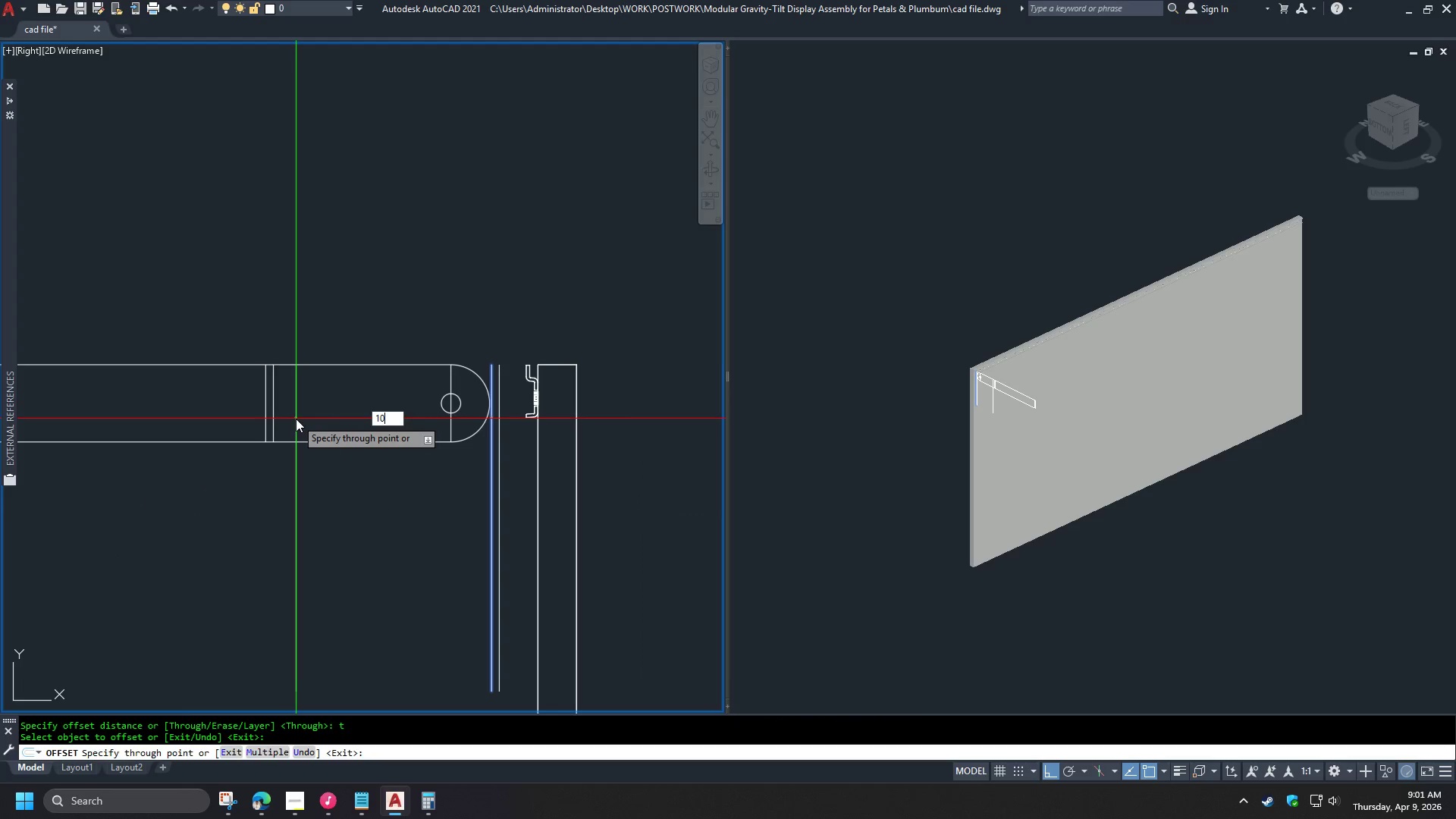 
key(Numpad0)
 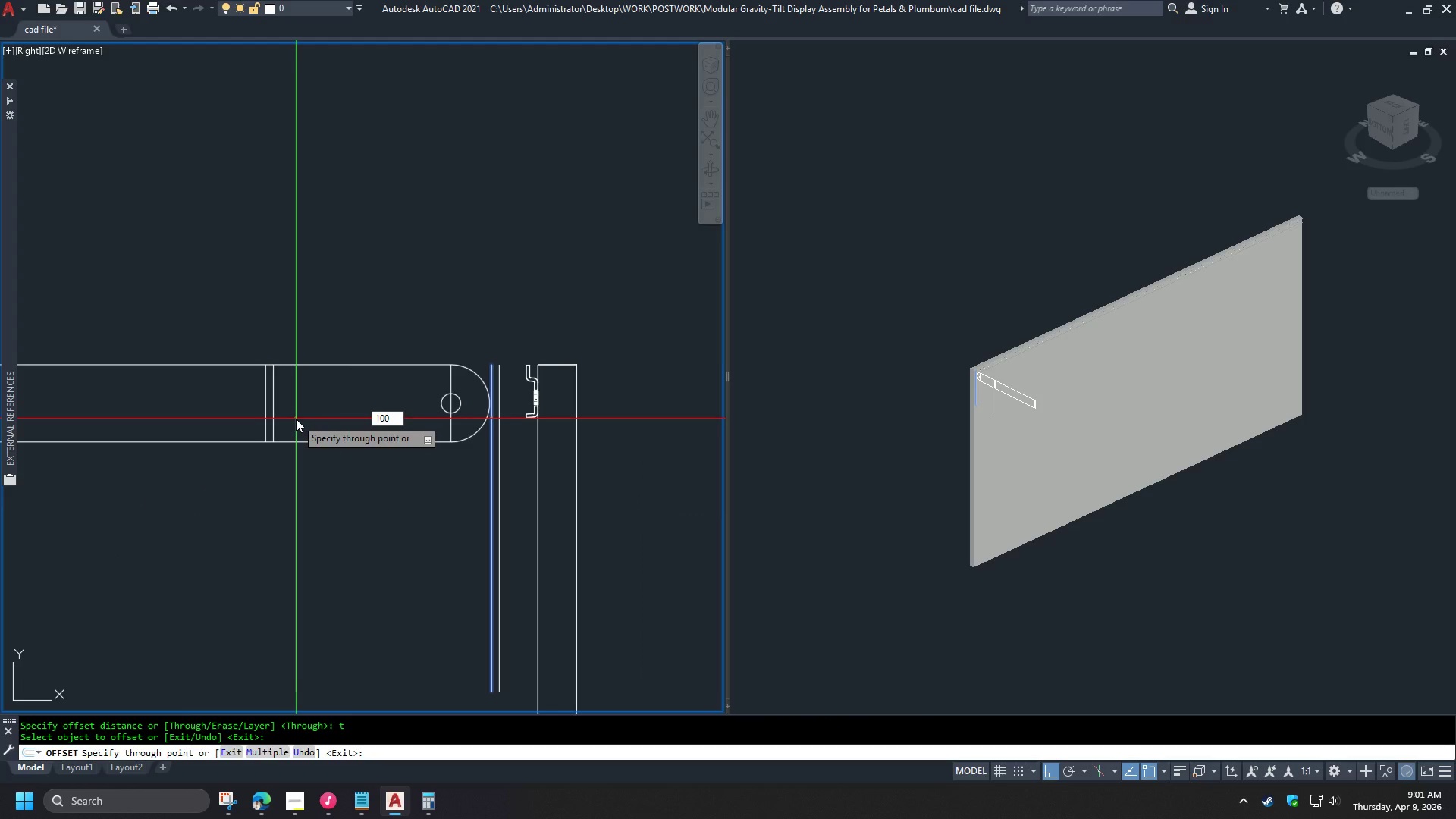 
key(NumpadEnter)
 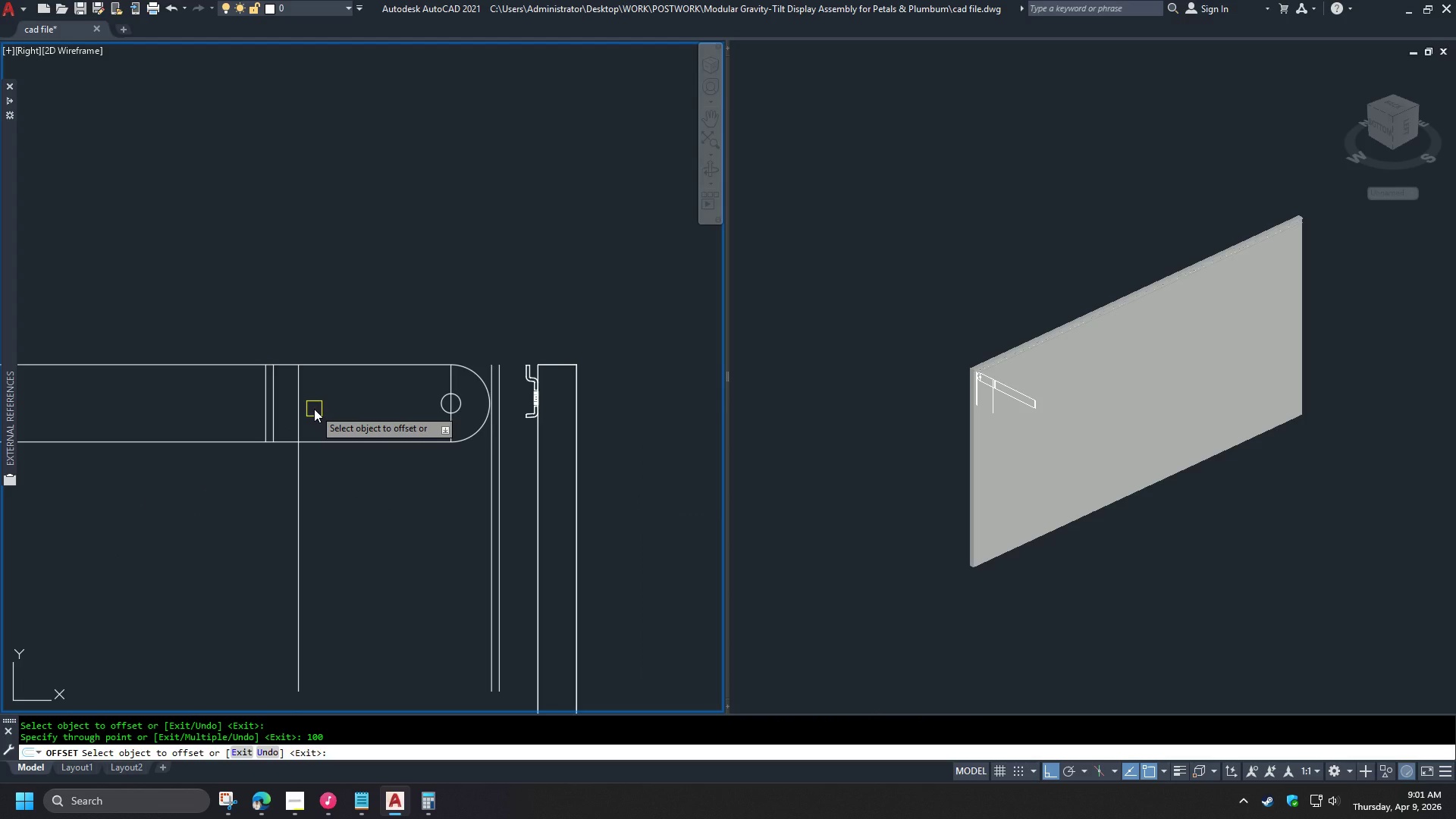 
wait(10.76)
 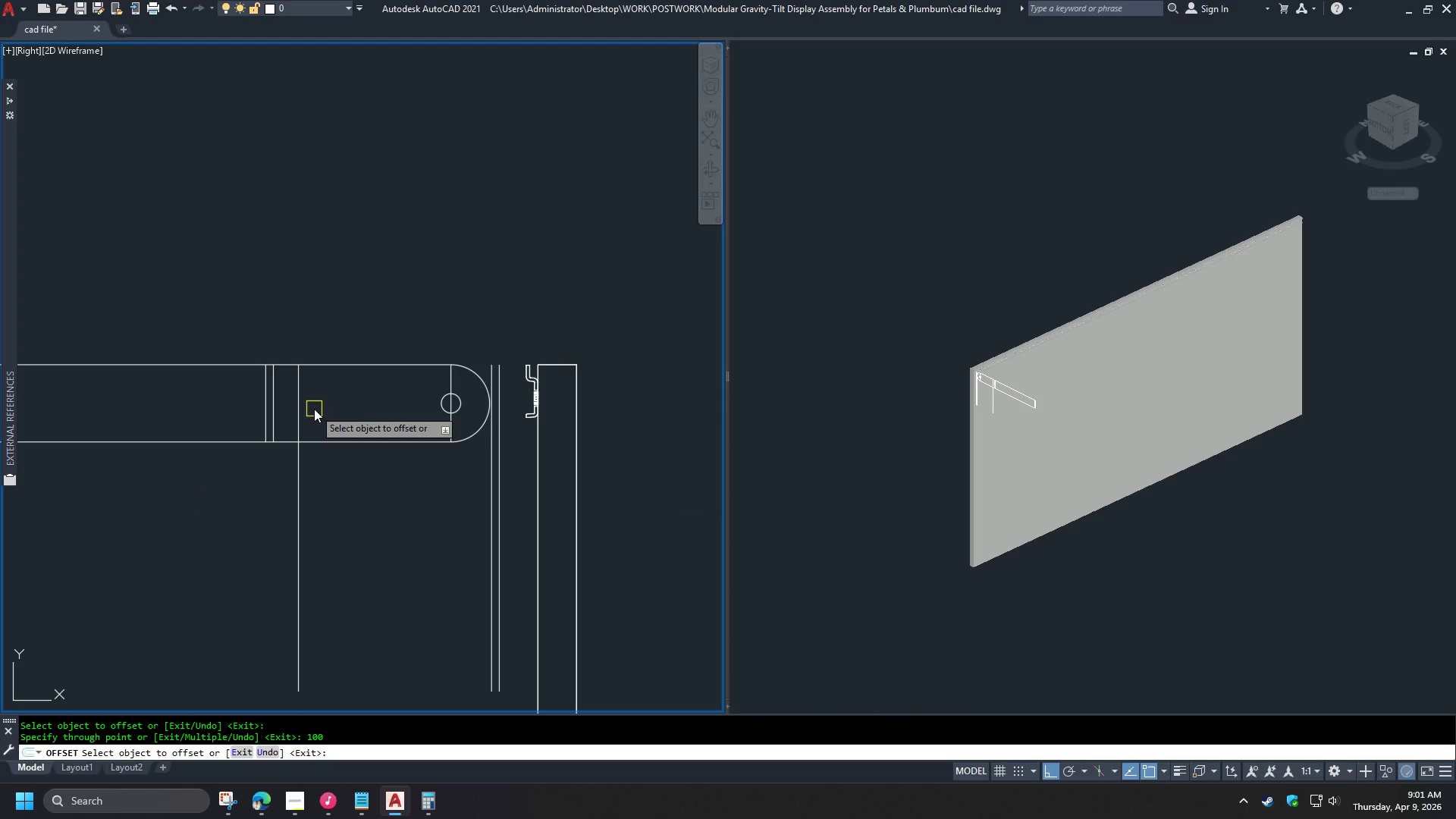 
key(Space)
 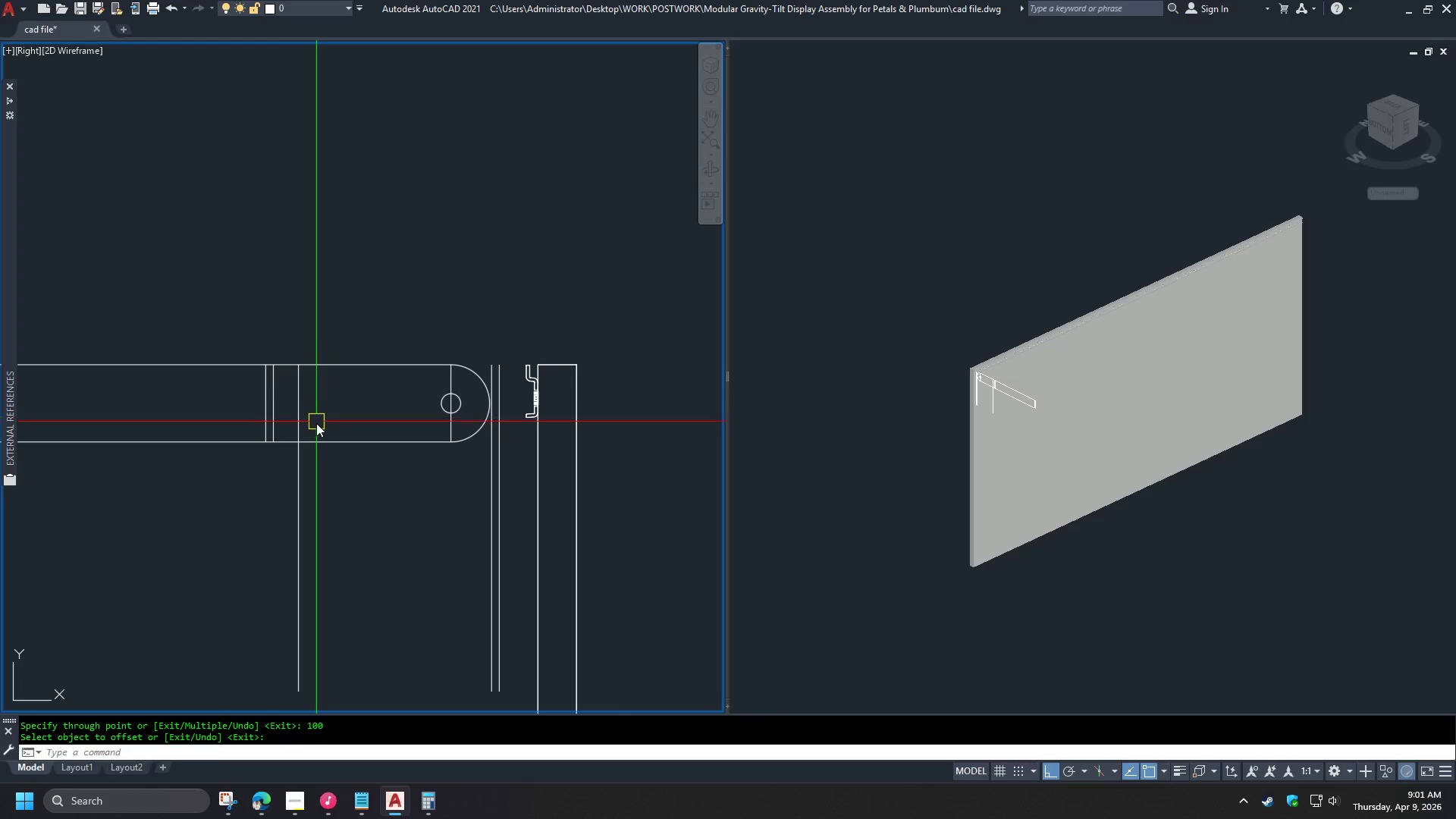 
type(tr )
 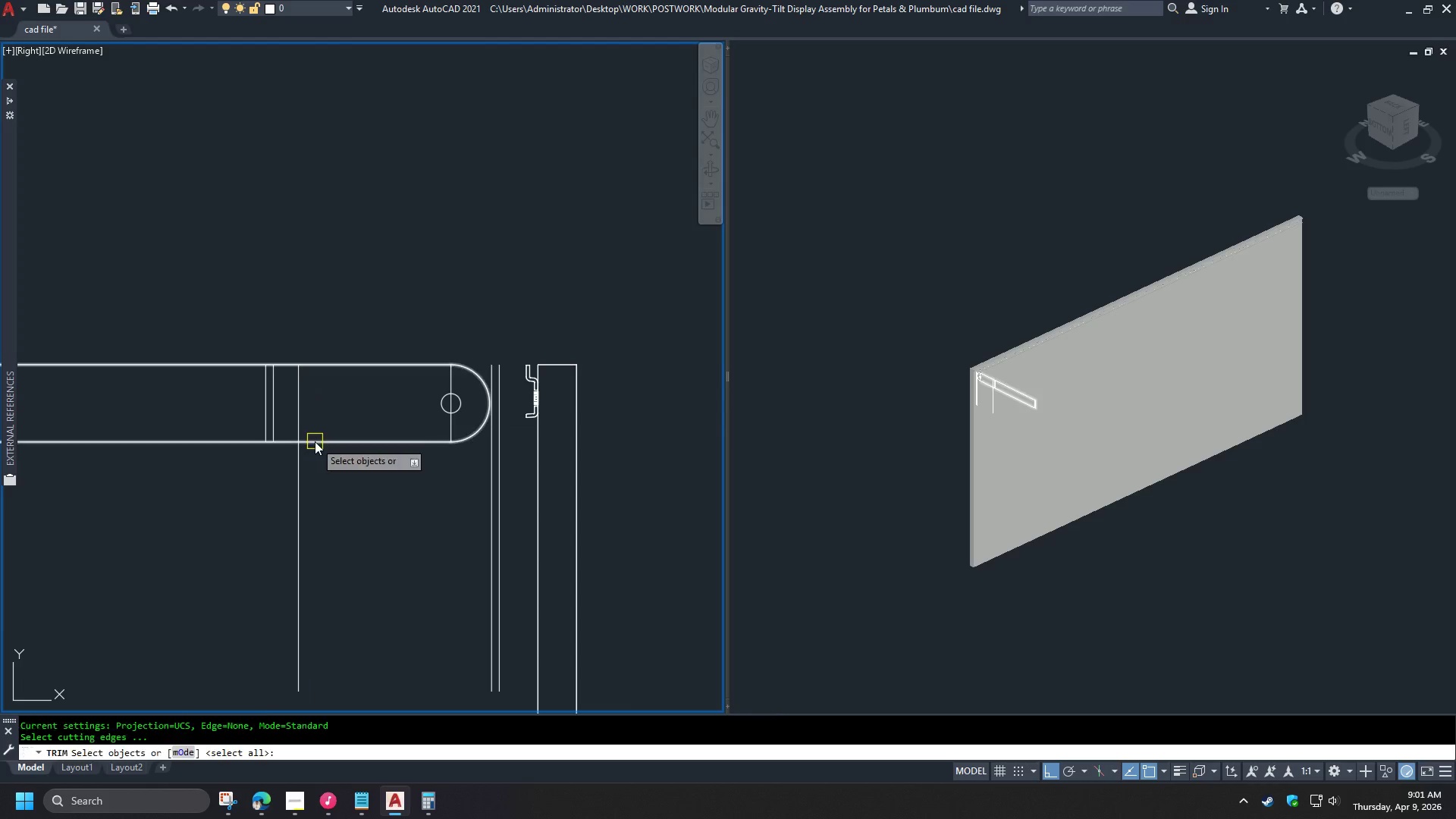 
left_click([315, 441])
 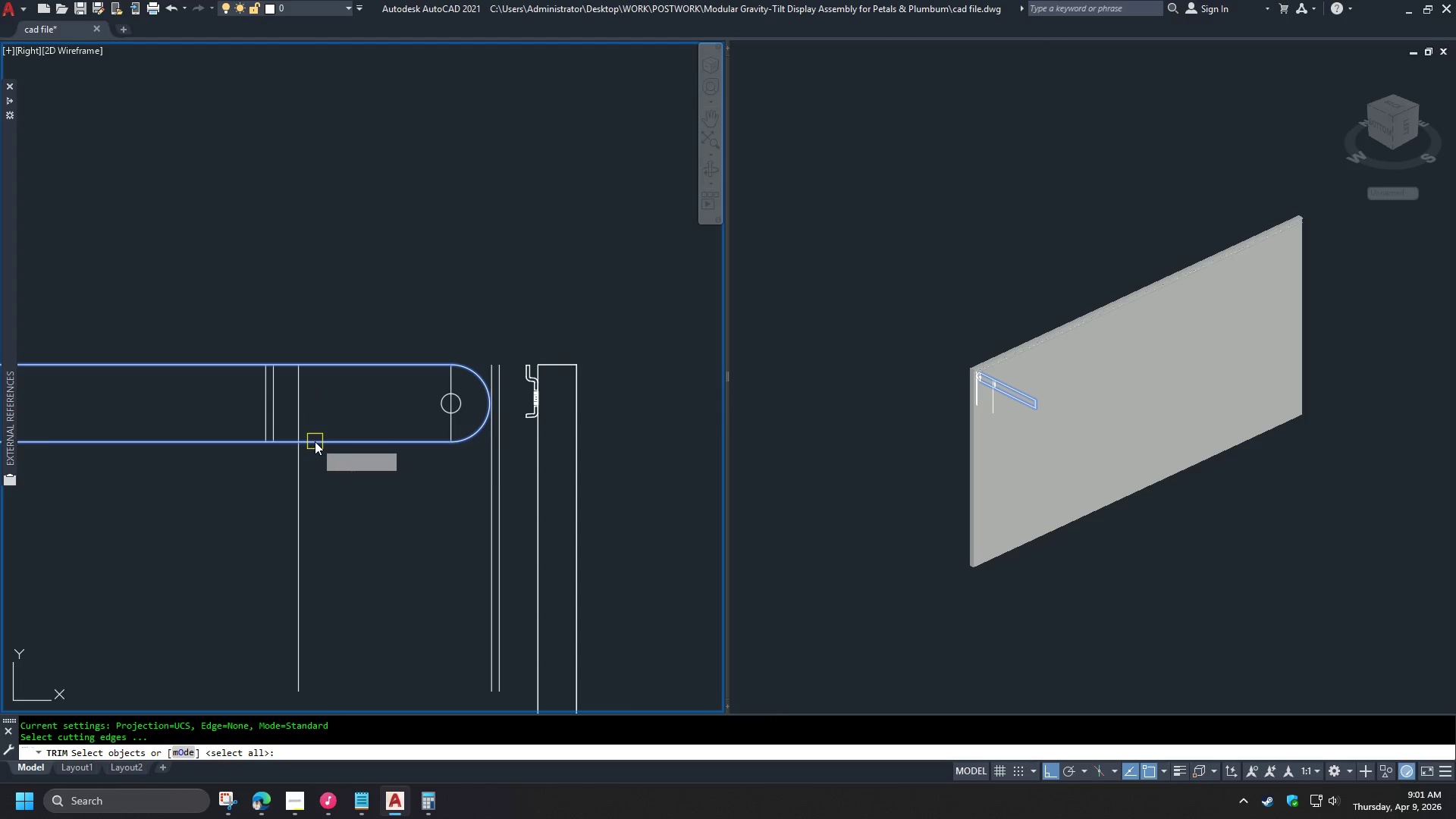 
key(Space)
 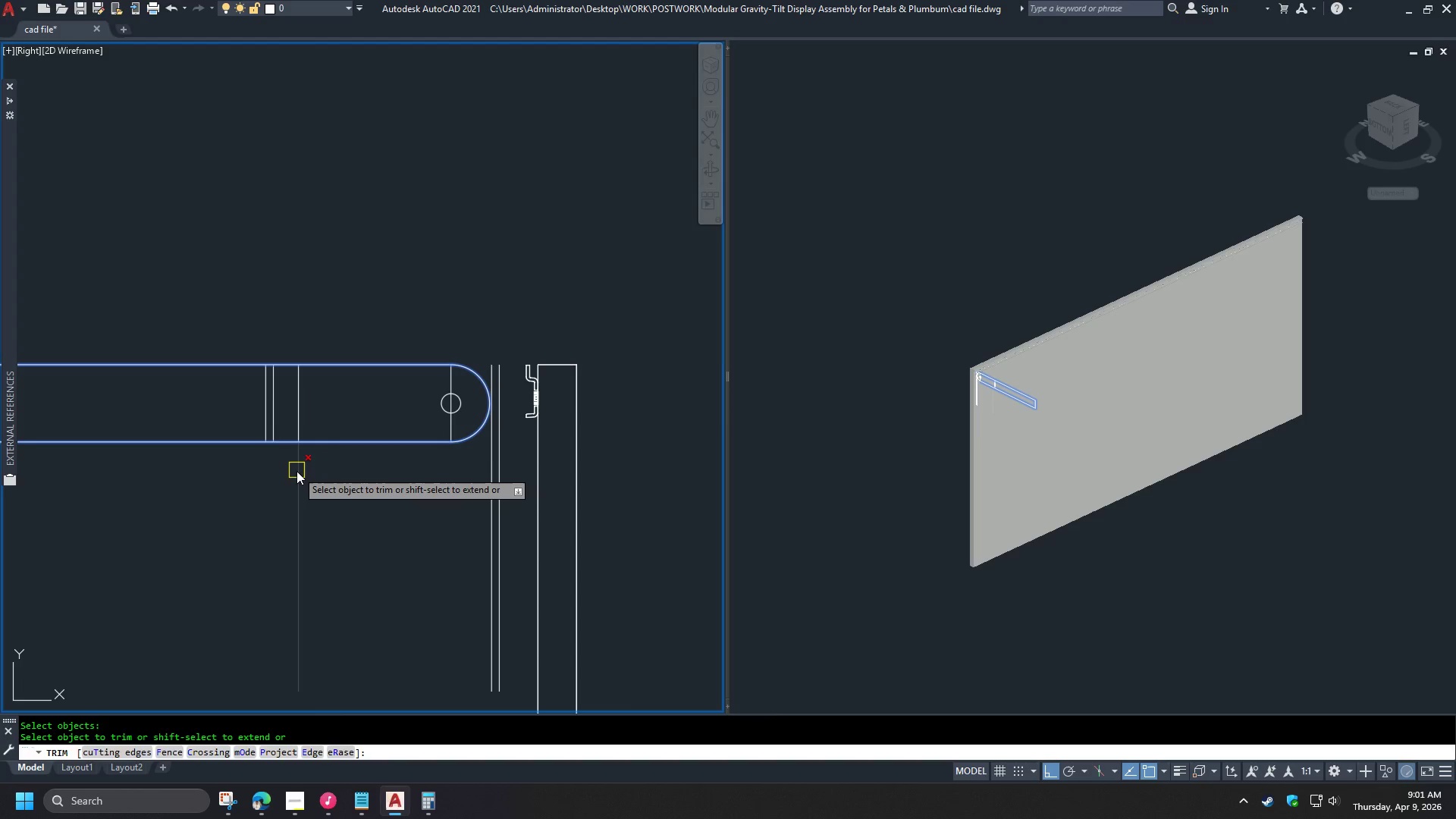 
left_click([297, 471])
 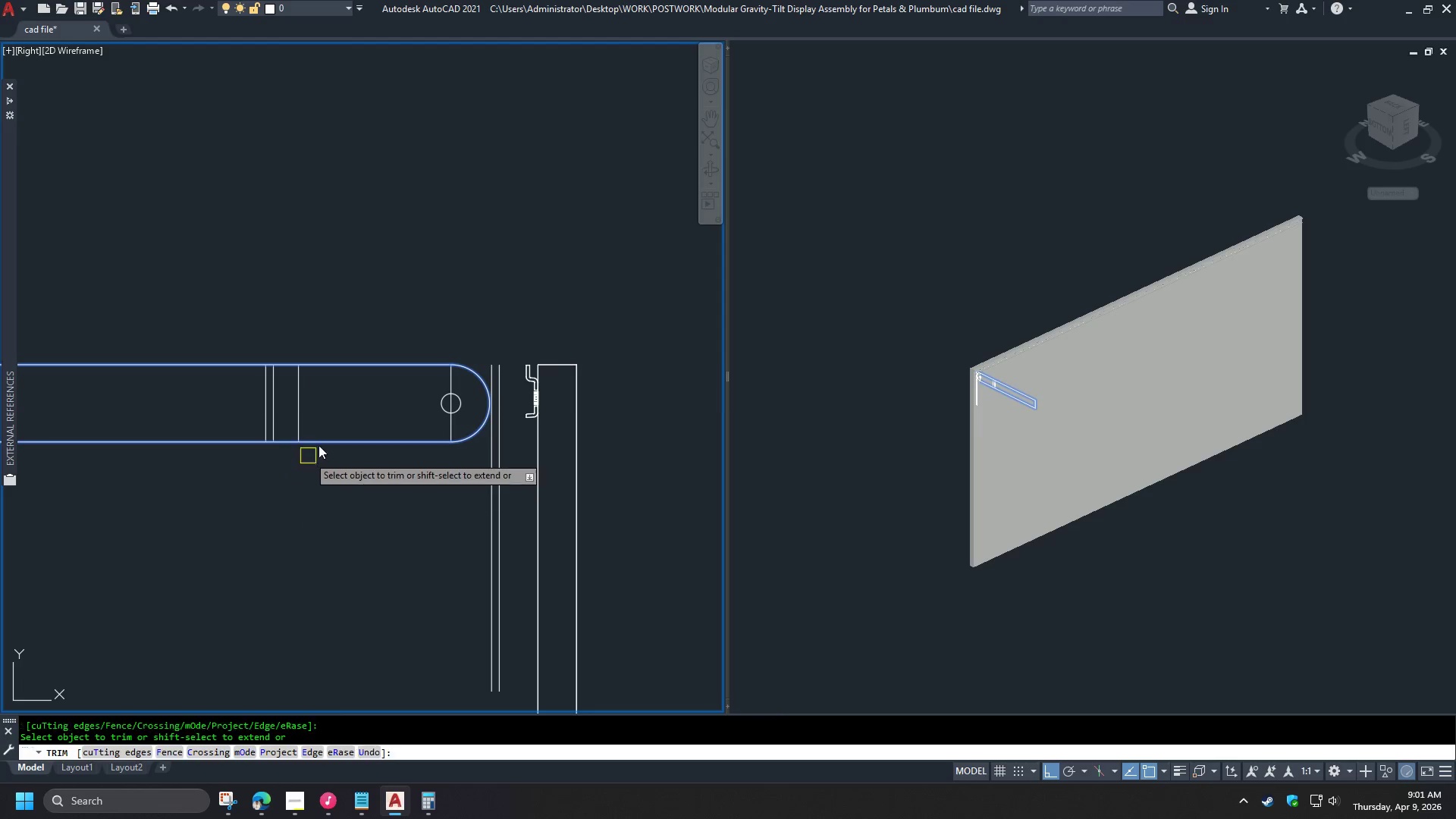 
key(Space)
 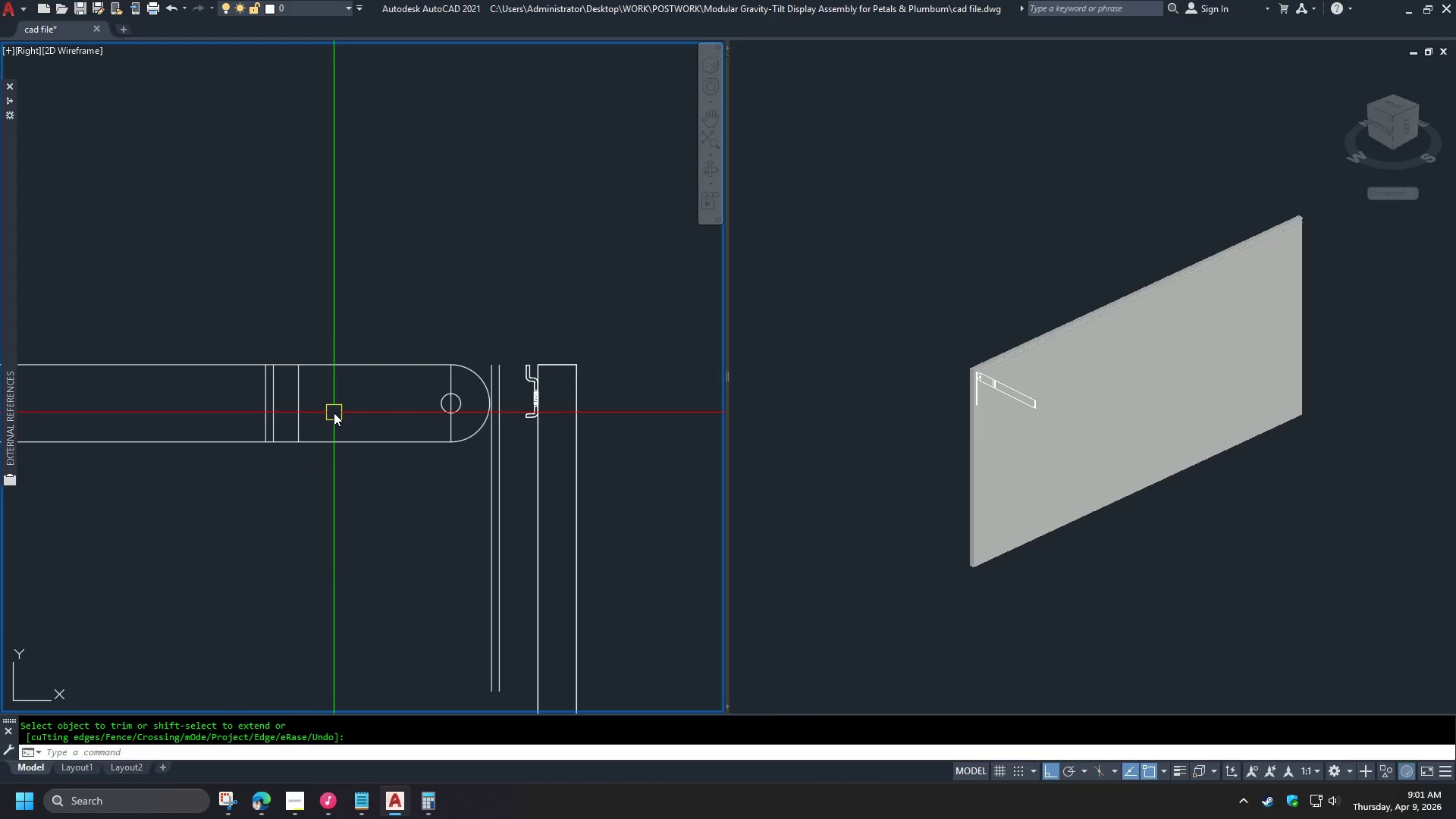 
key(C)
 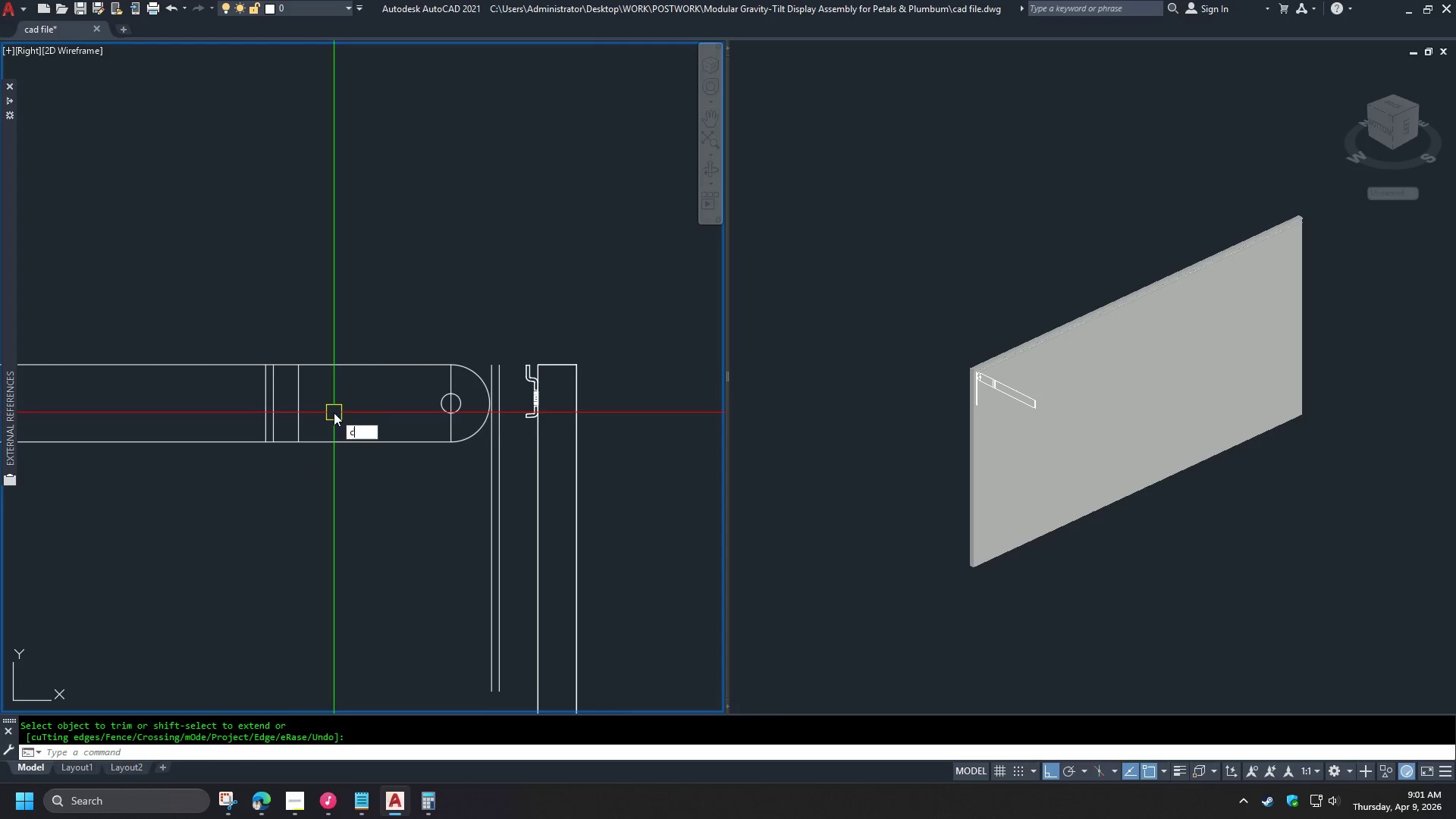 
key(Space)
 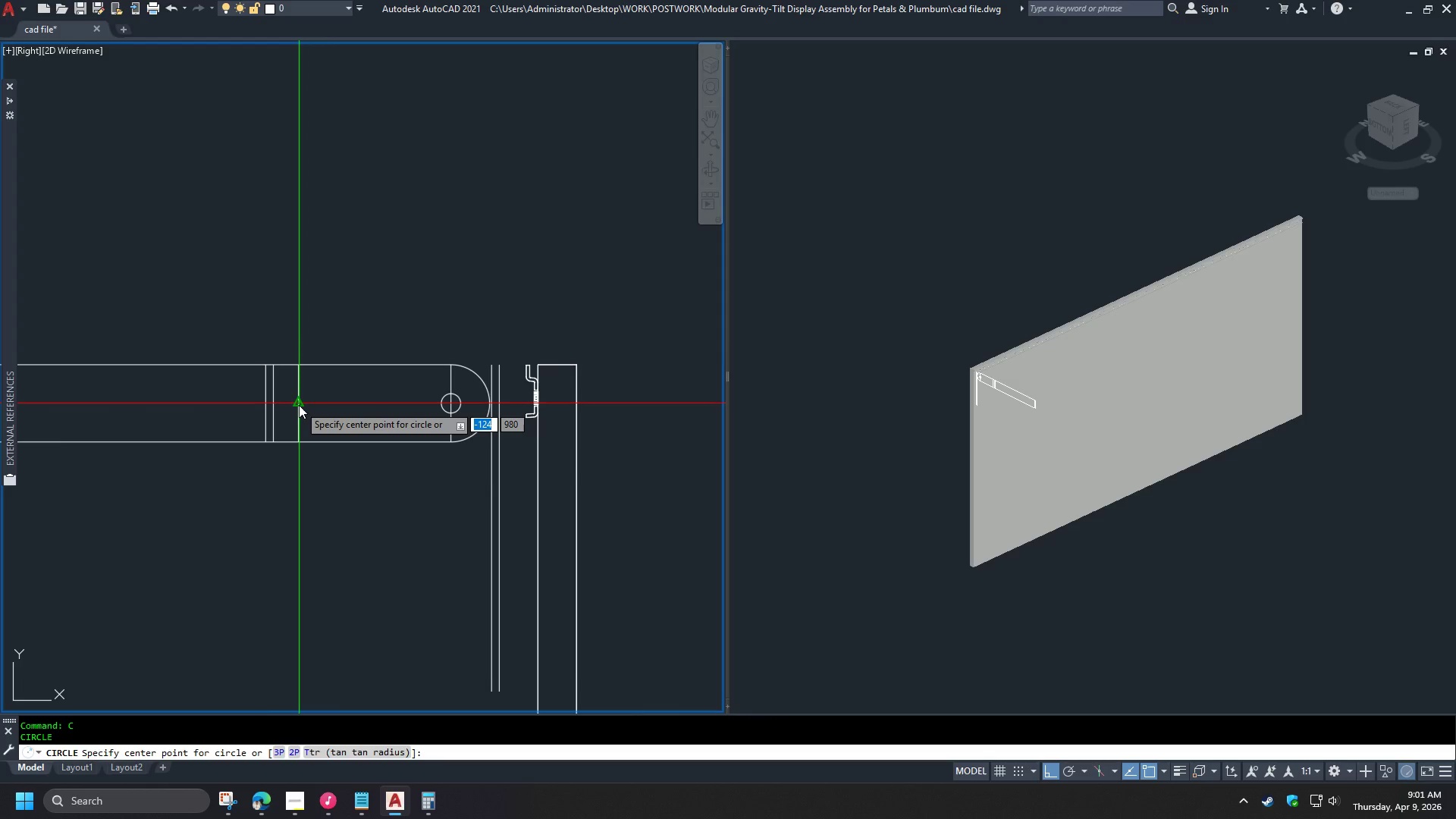 
left_click([299, 404])
 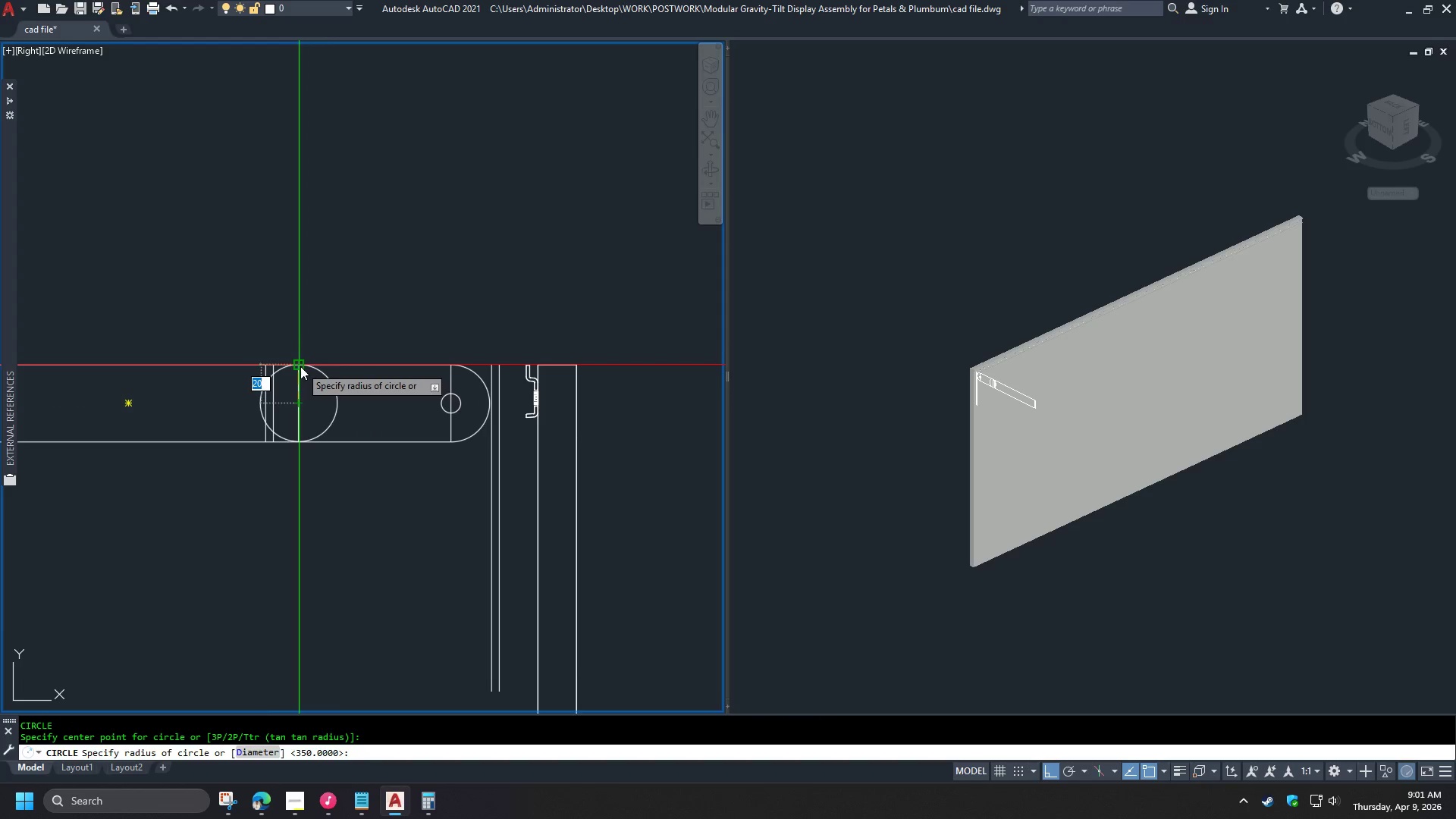 
left_click([300, 366])
 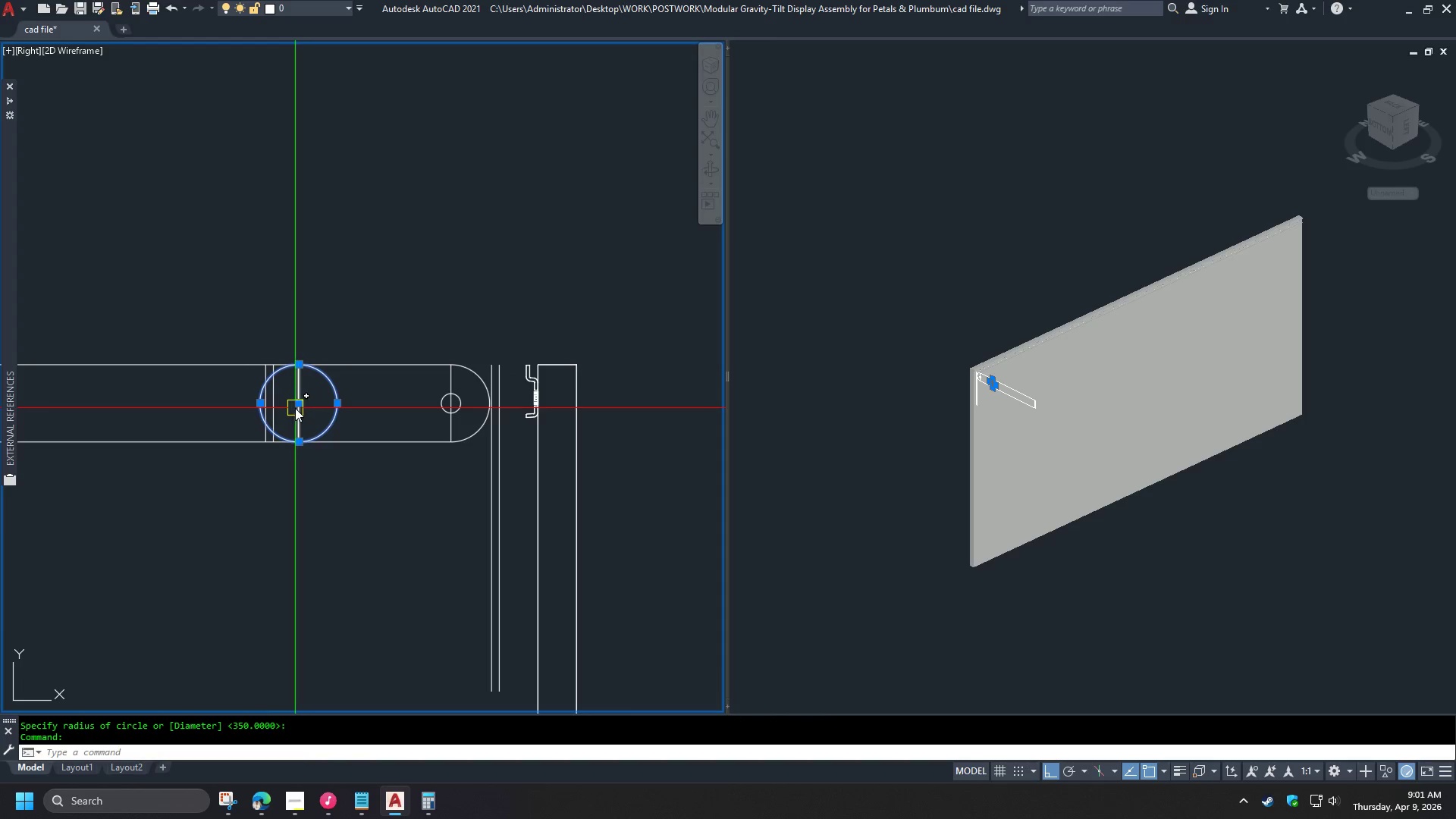 
left_click_drag(start_coordinate=[297, 403], to_coordinate=[305, 403])
 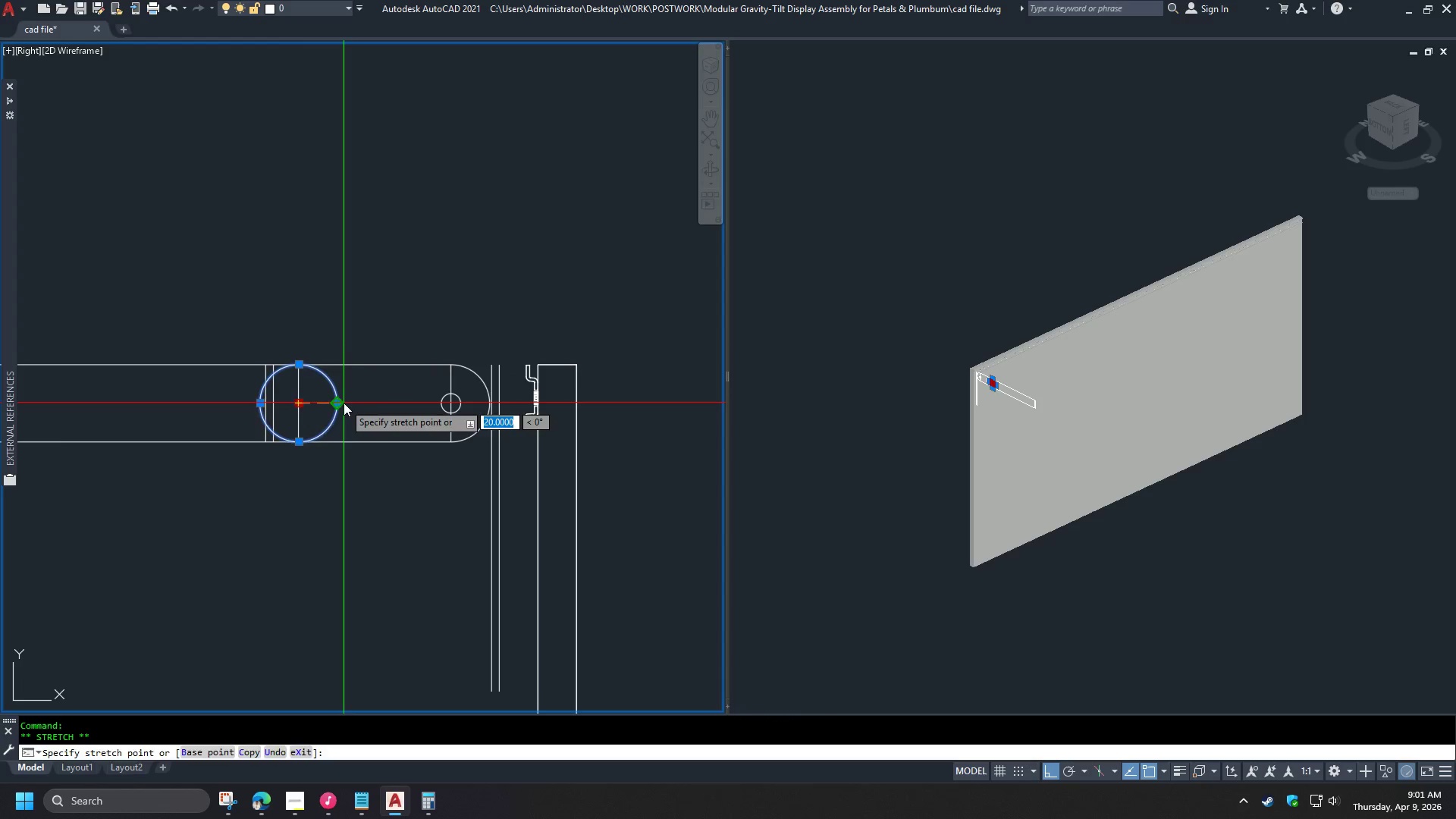 
left_click([344, 403])
 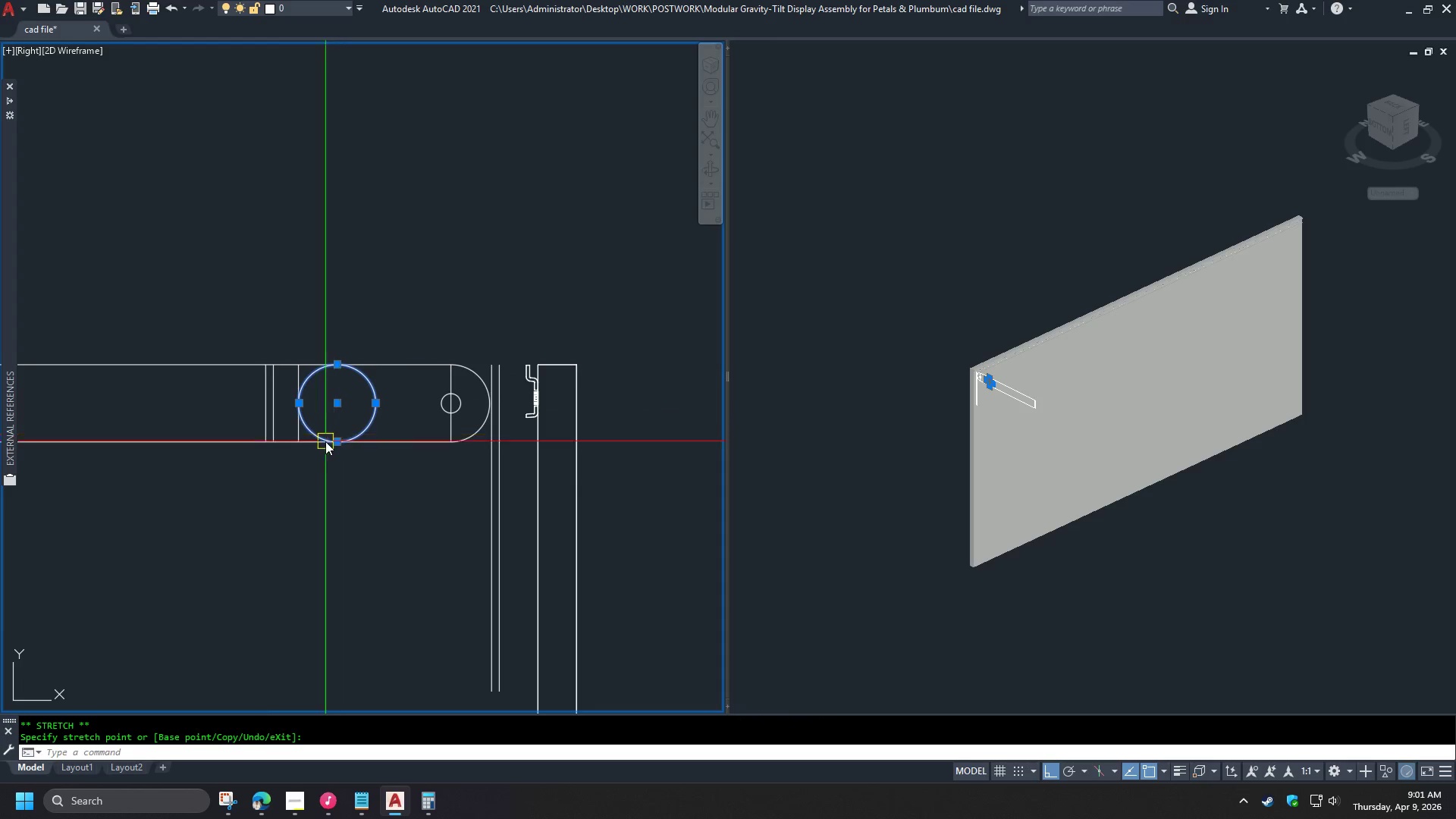 
key(Escape)
 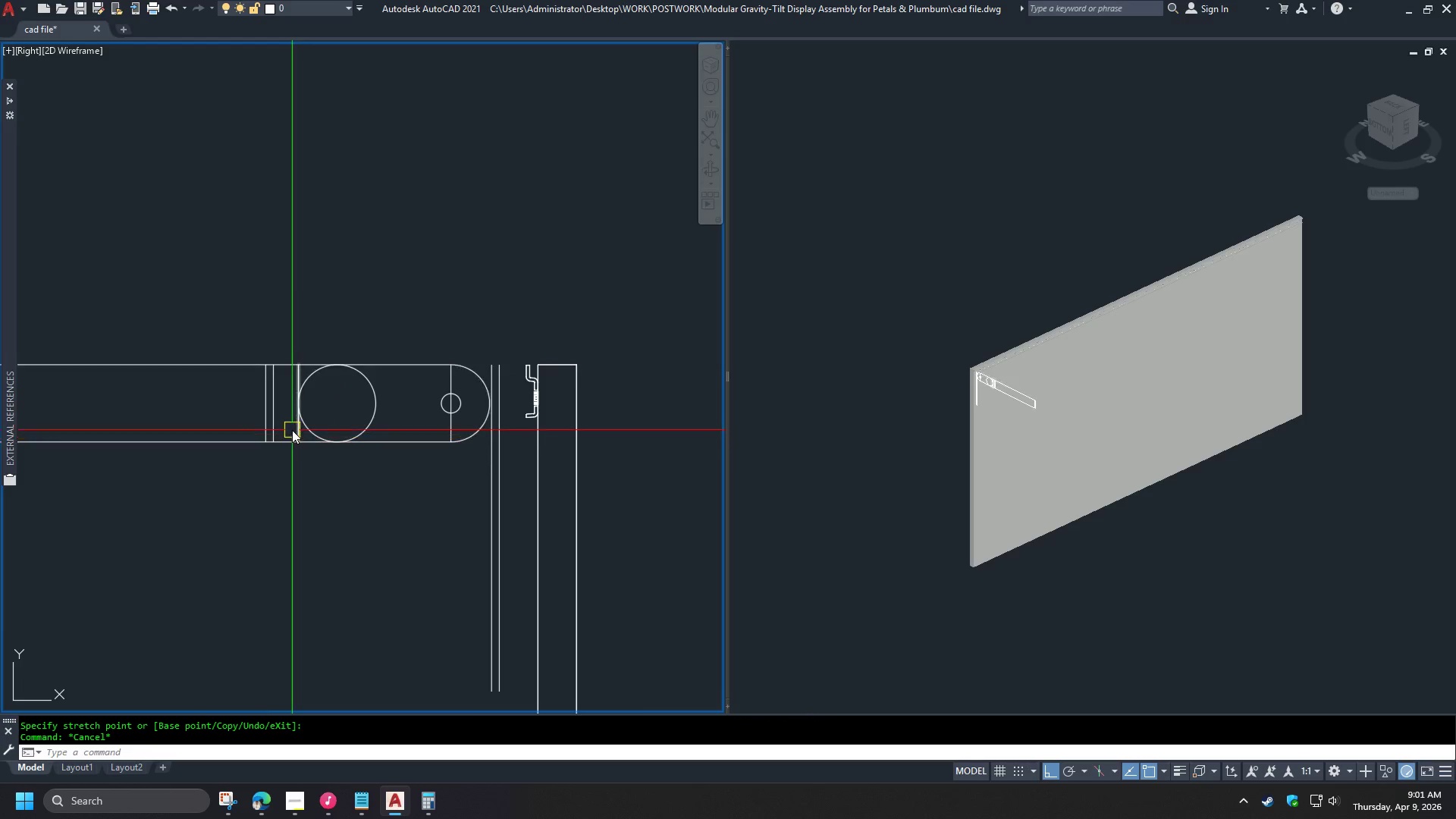 
left_click([297, 431])
 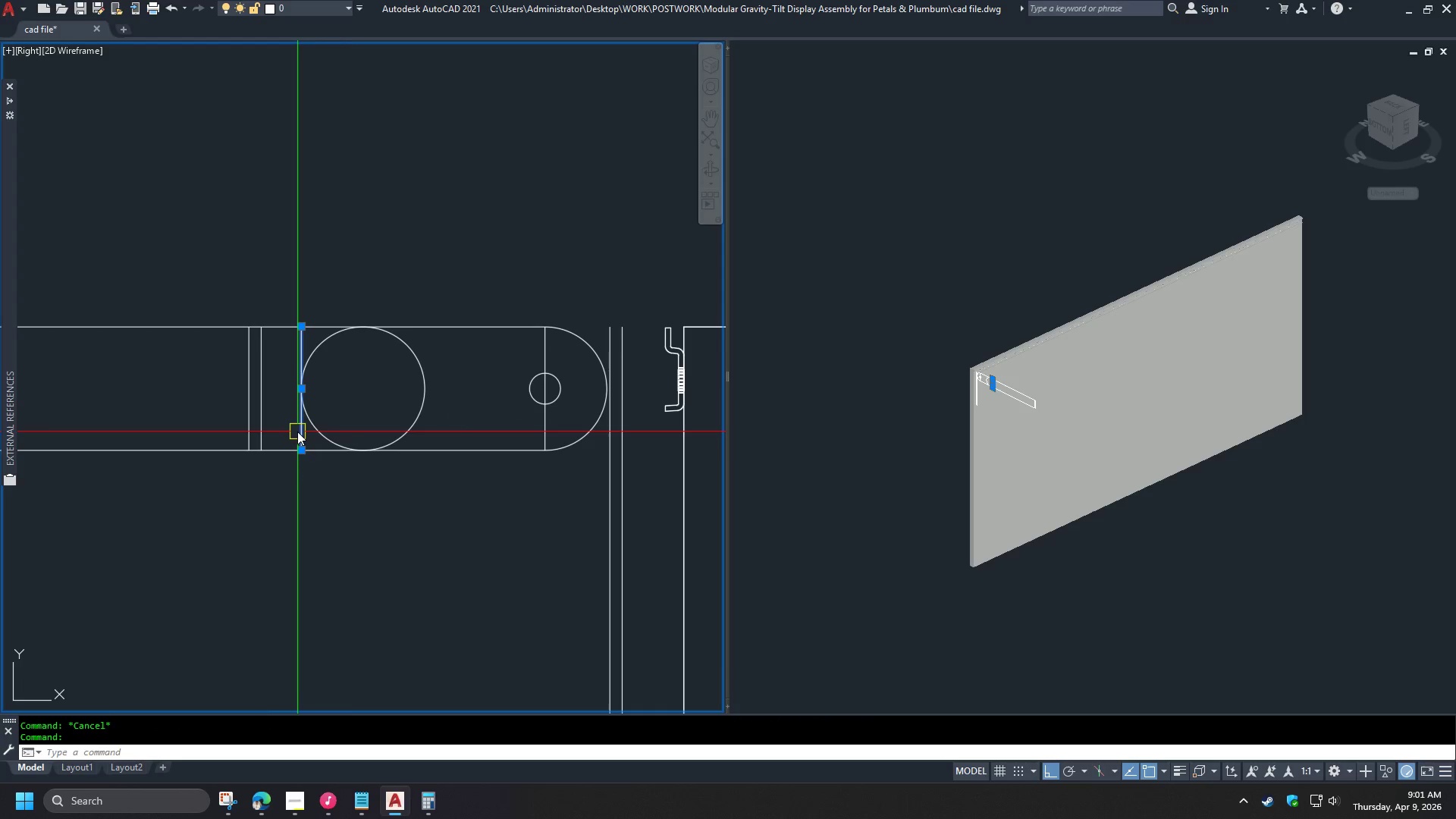 
scroll: coordinate [292, 429], scroll_direction: up, amount: 1.0
 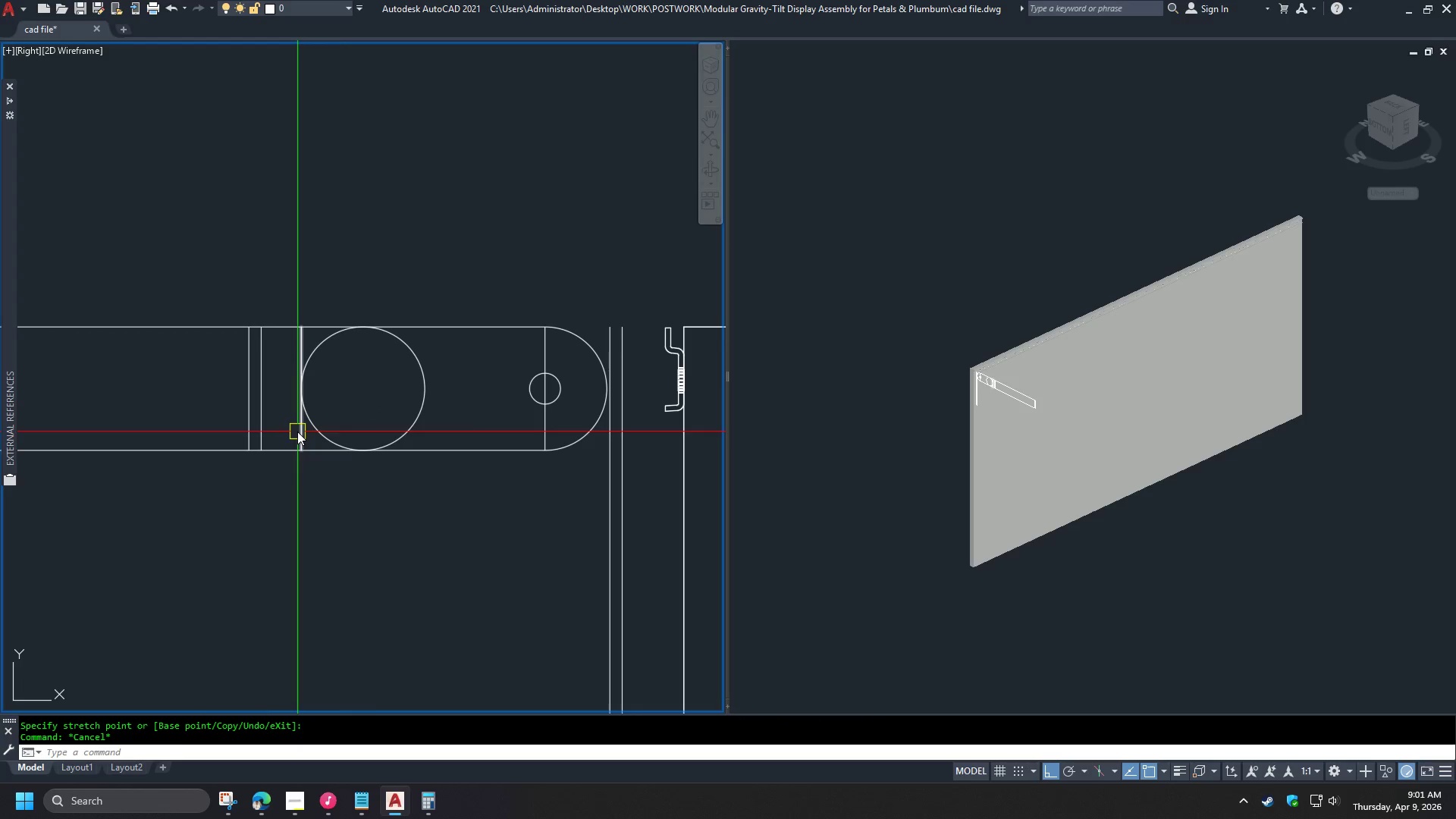 
key(E)
 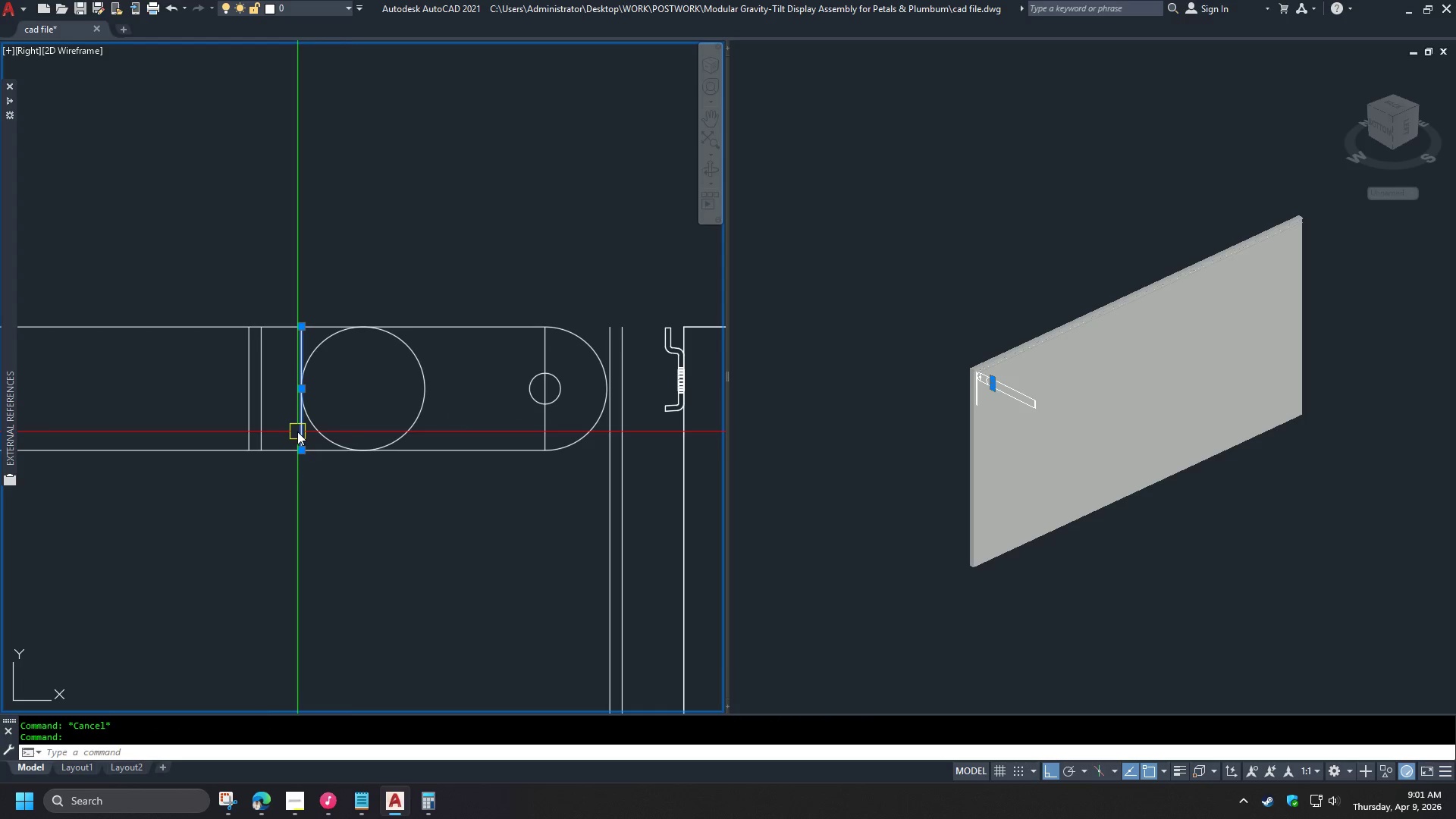 
key(Space)
 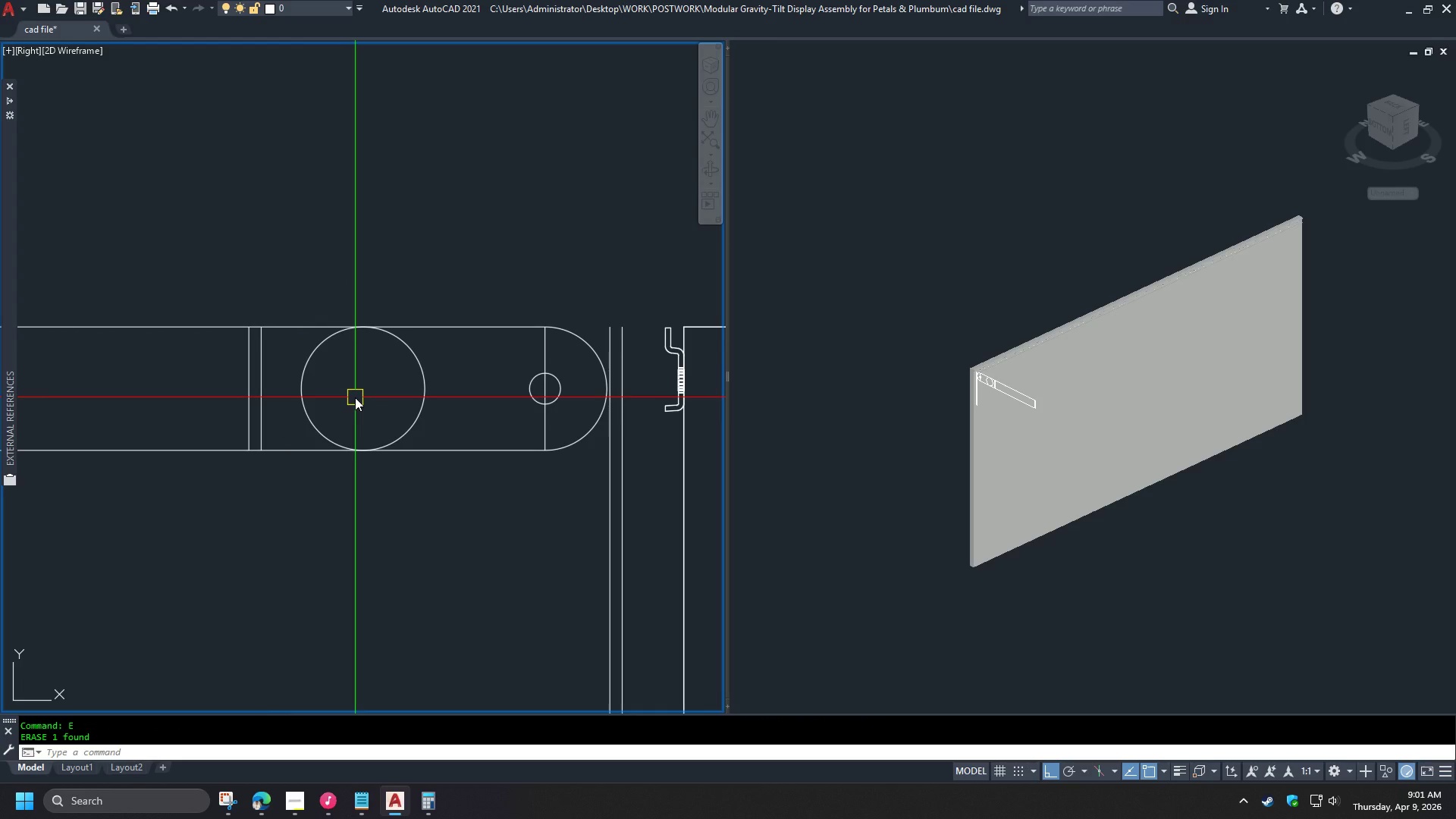 
scroll: coordinate [355, 397], scroll_direction: down, amount: 1.0
 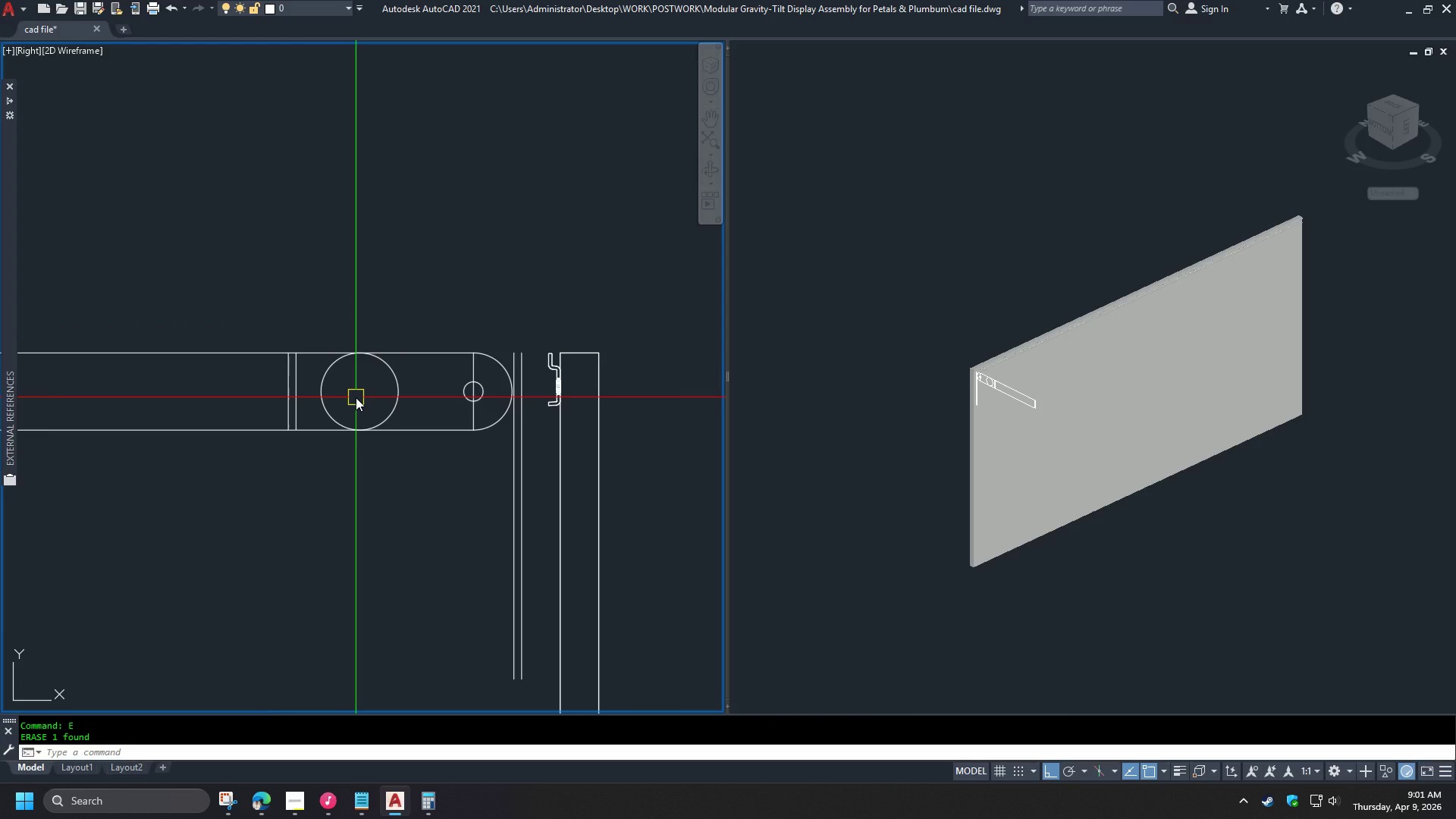 
key(L)
 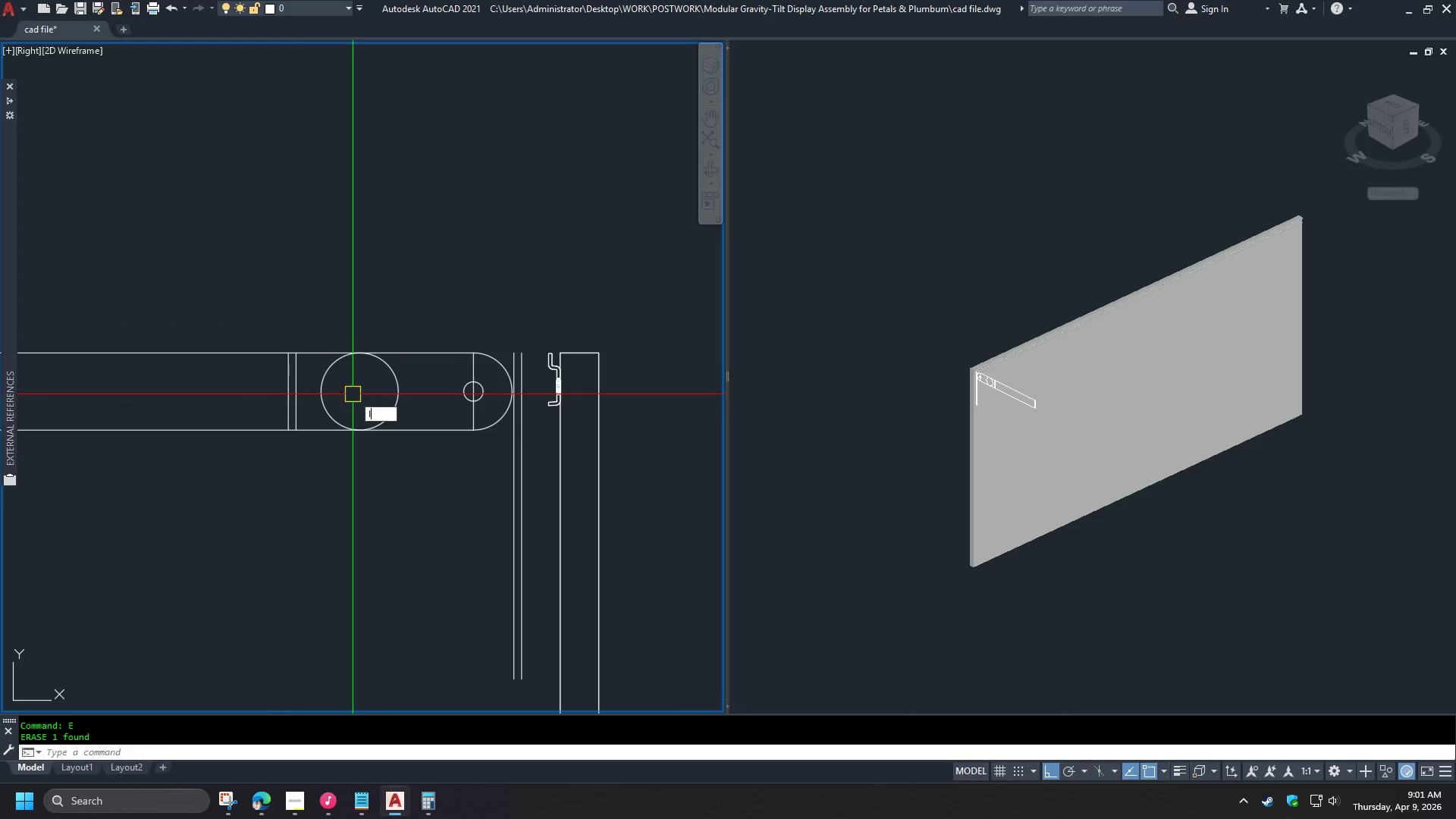 
key(Space)
 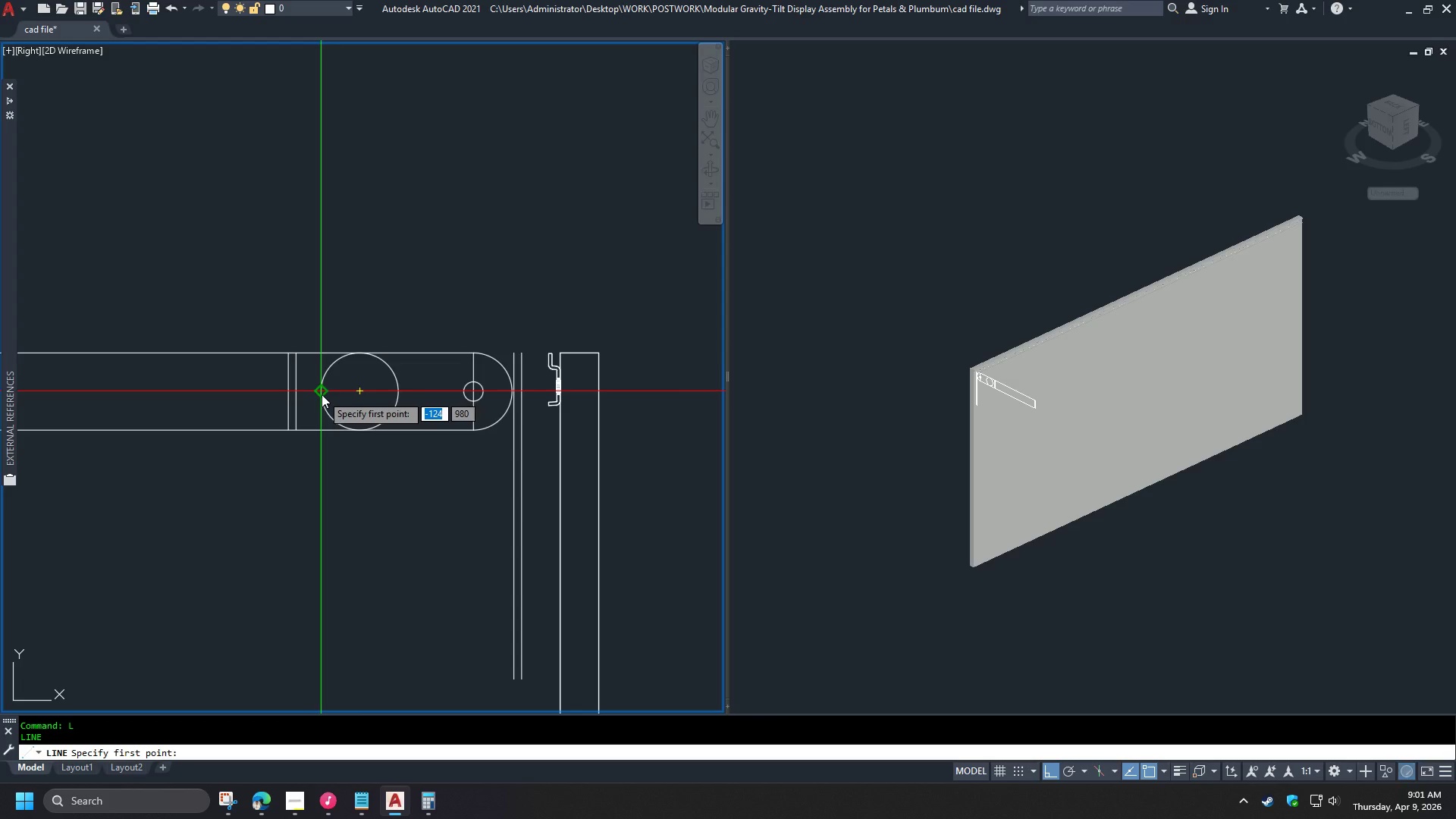 
left_click_drag(start_coordinate=[322, 394], to_coordinate=[321, 398])
 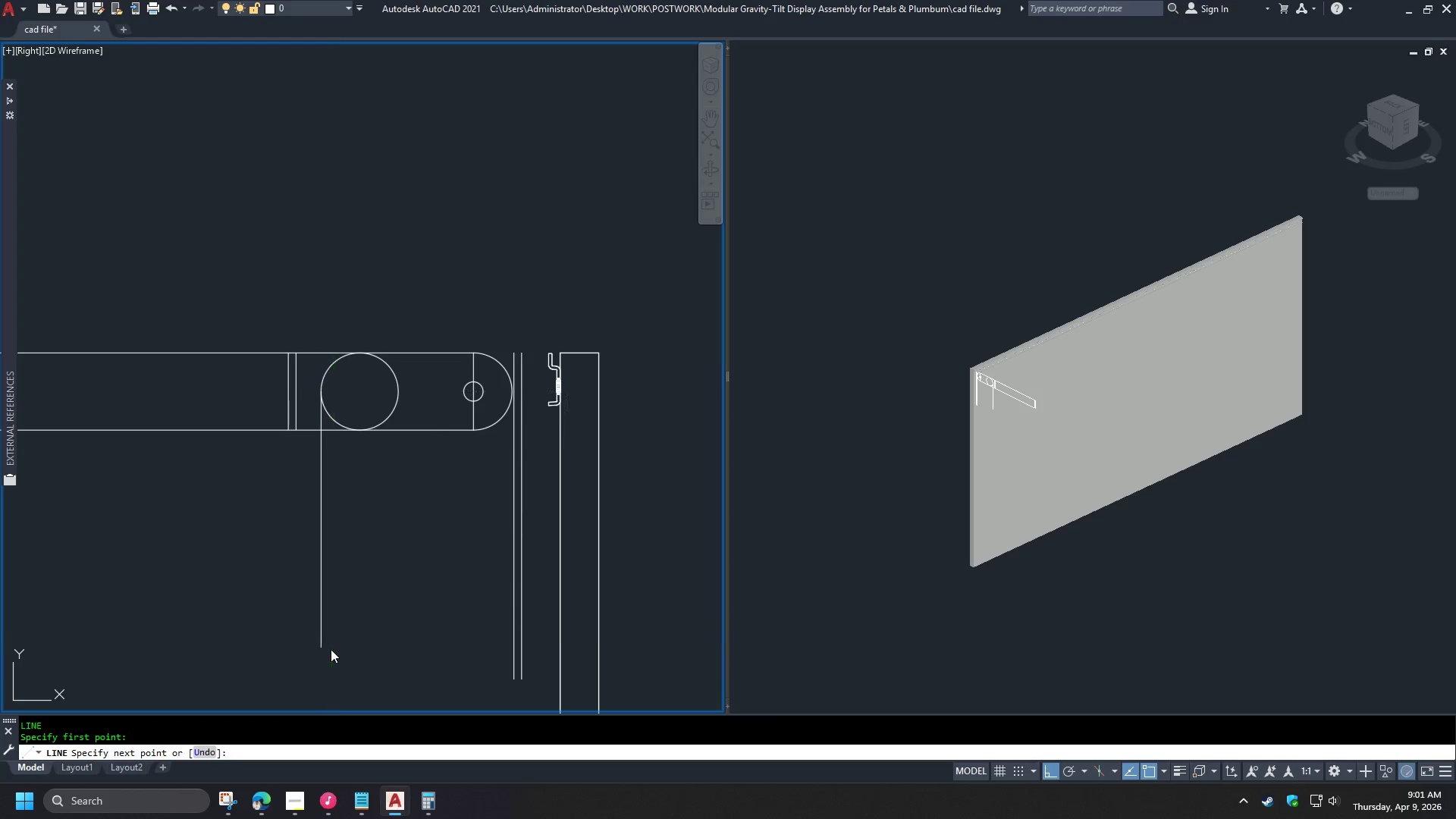 
key(Space)
 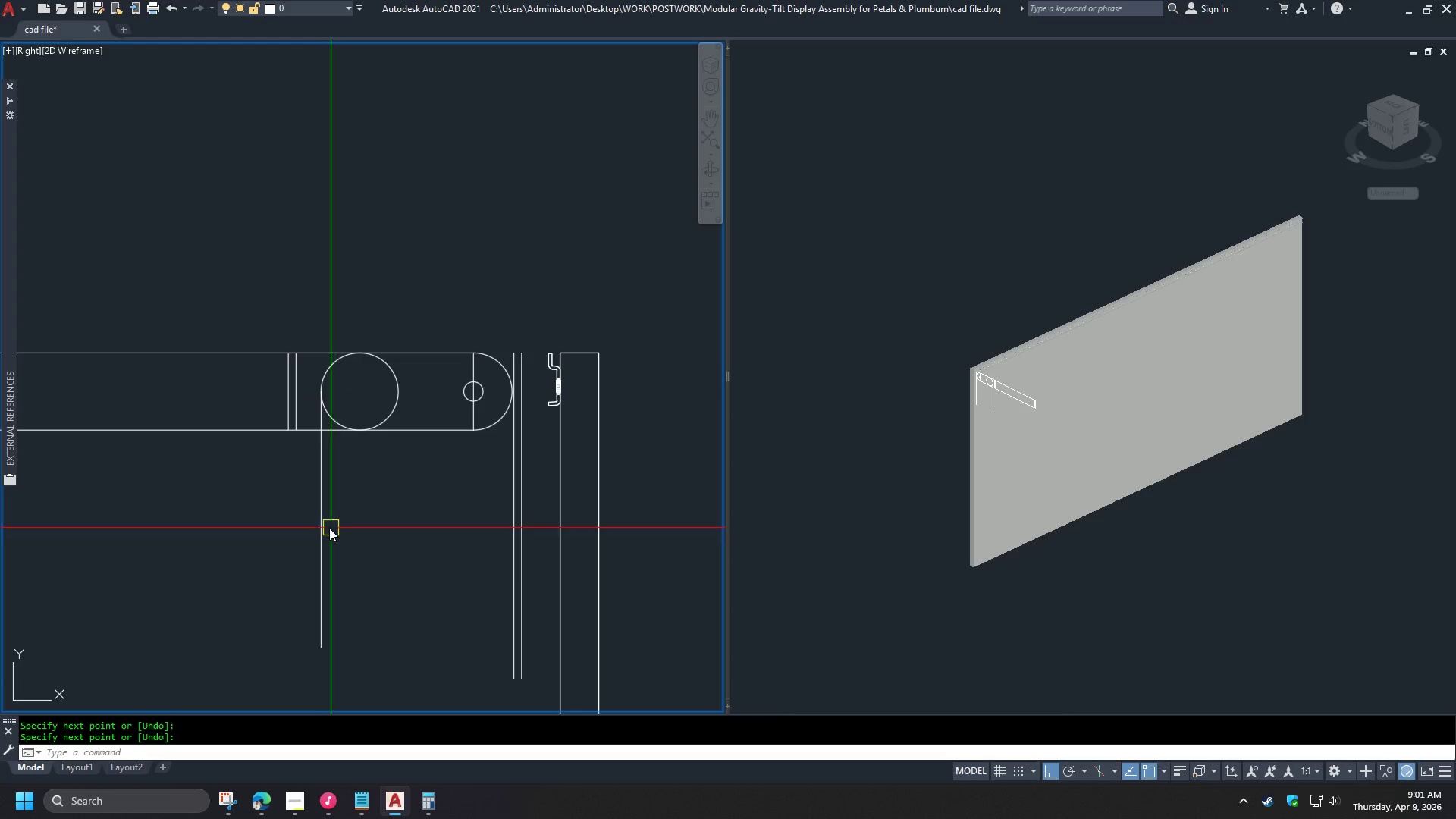 
left_click([321, 519])
 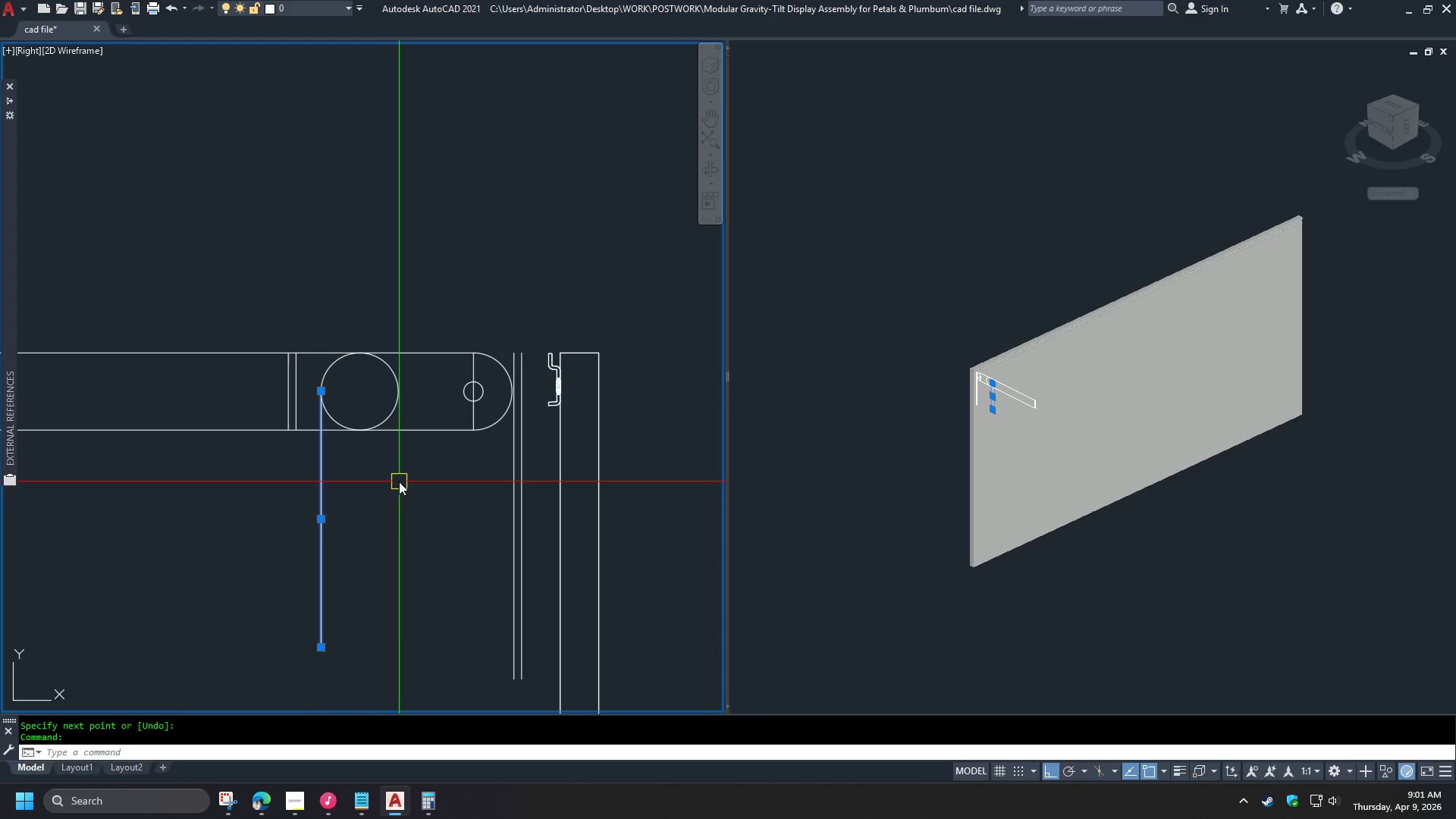 
type(ro )
 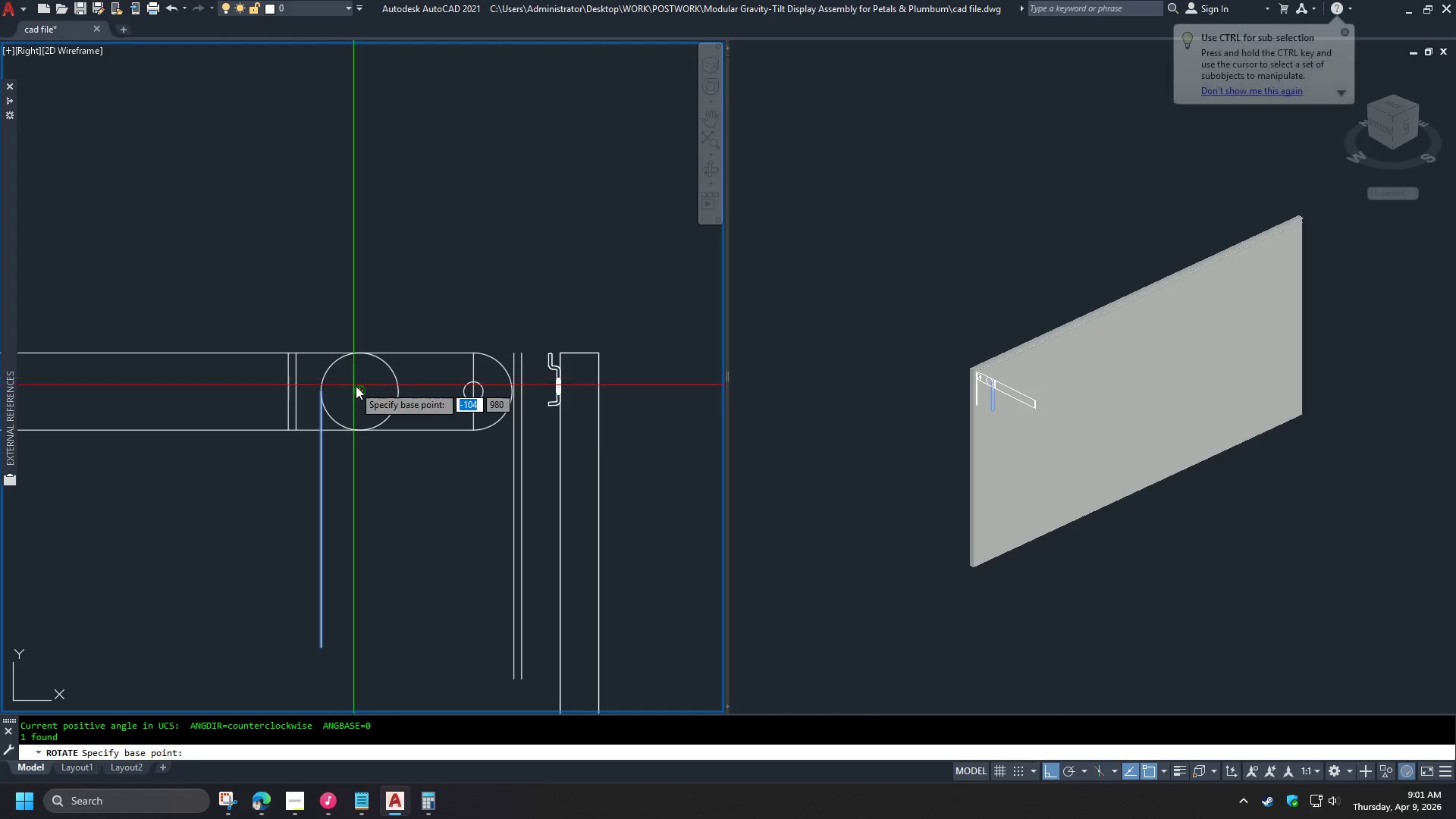 
left_click([361, 389])
 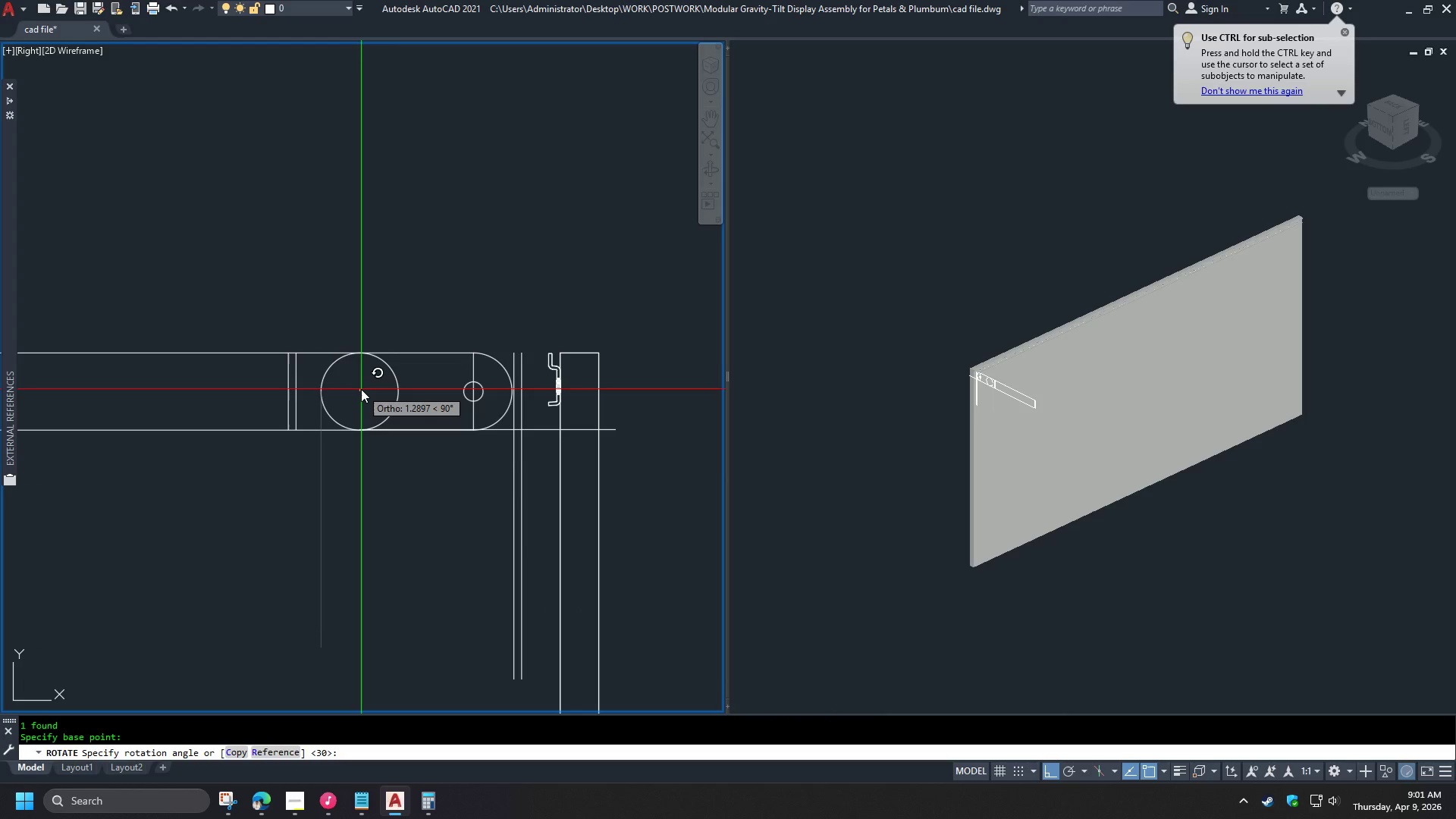 
key(Numpad4)
 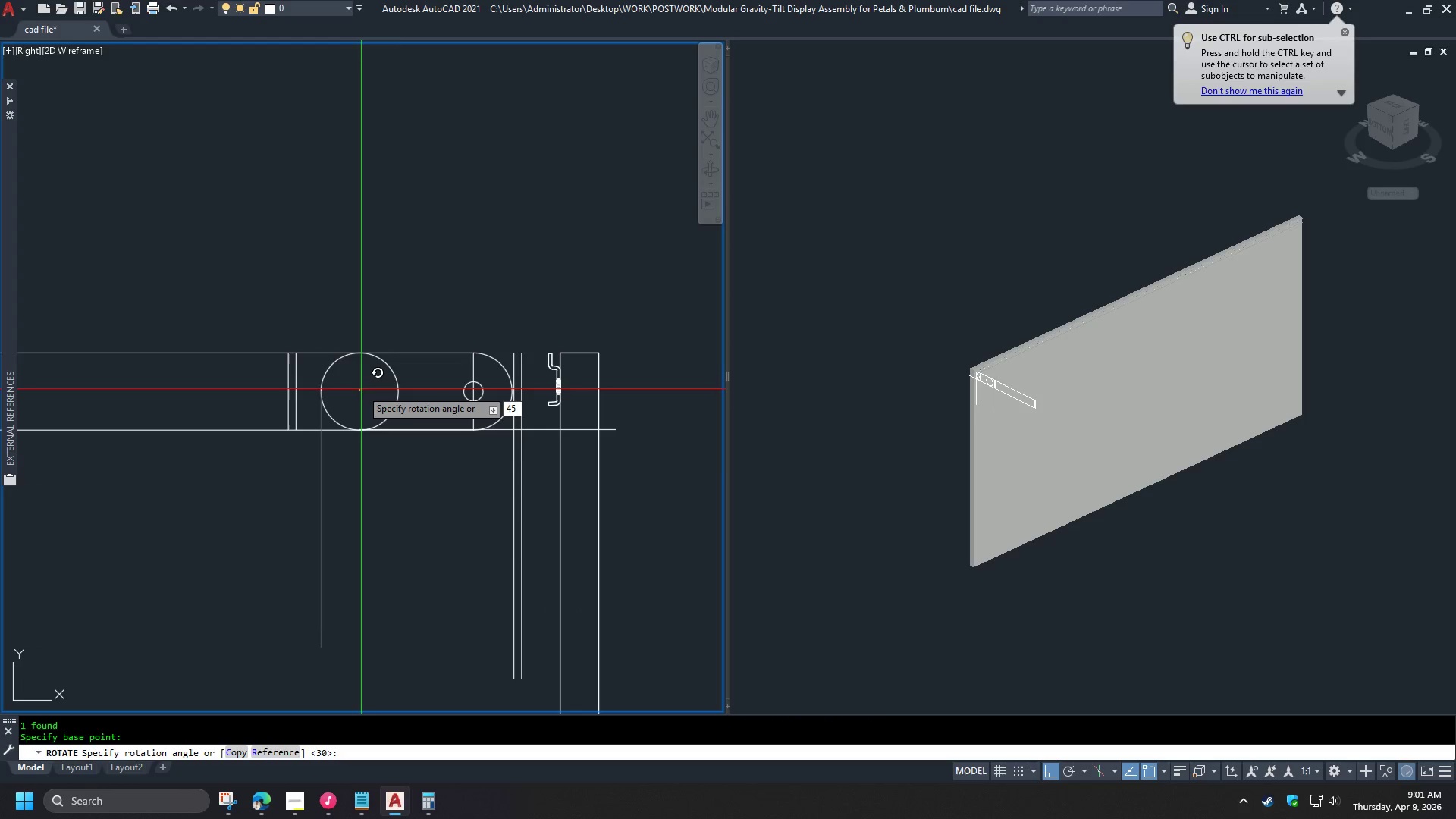 
key(Numpad5)
 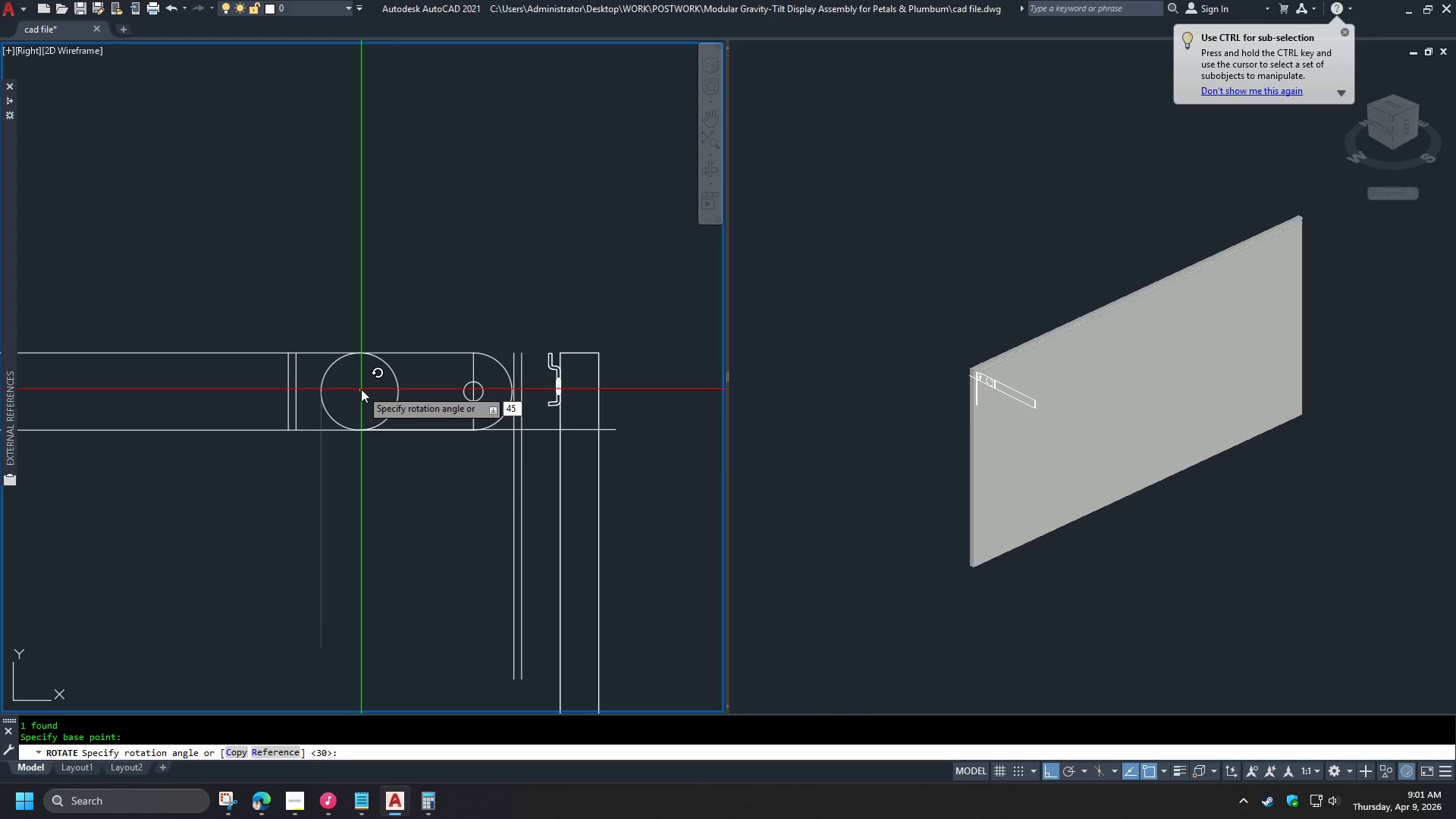 
key(NumpadEnter)
 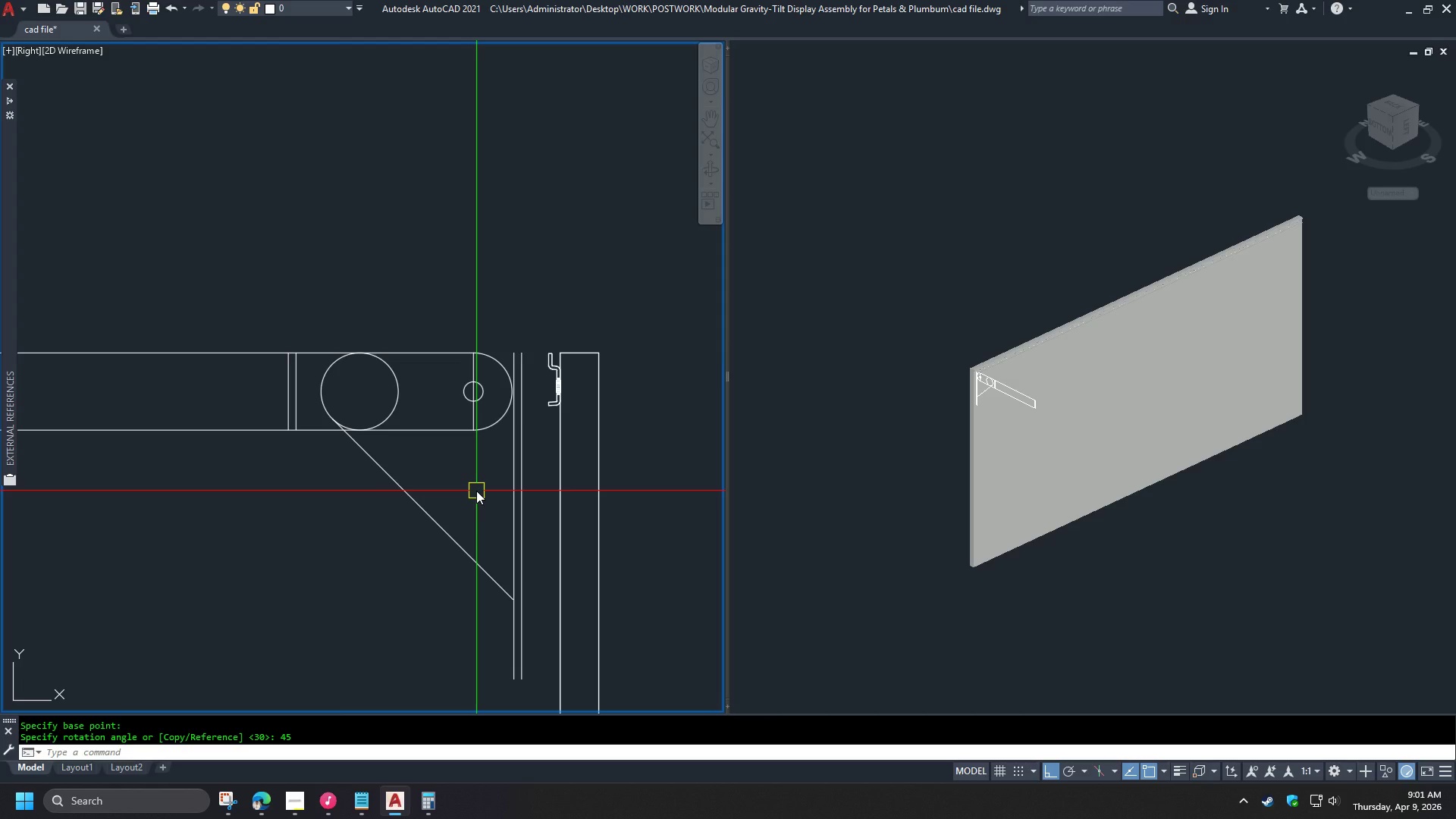 
wait(12.05)
 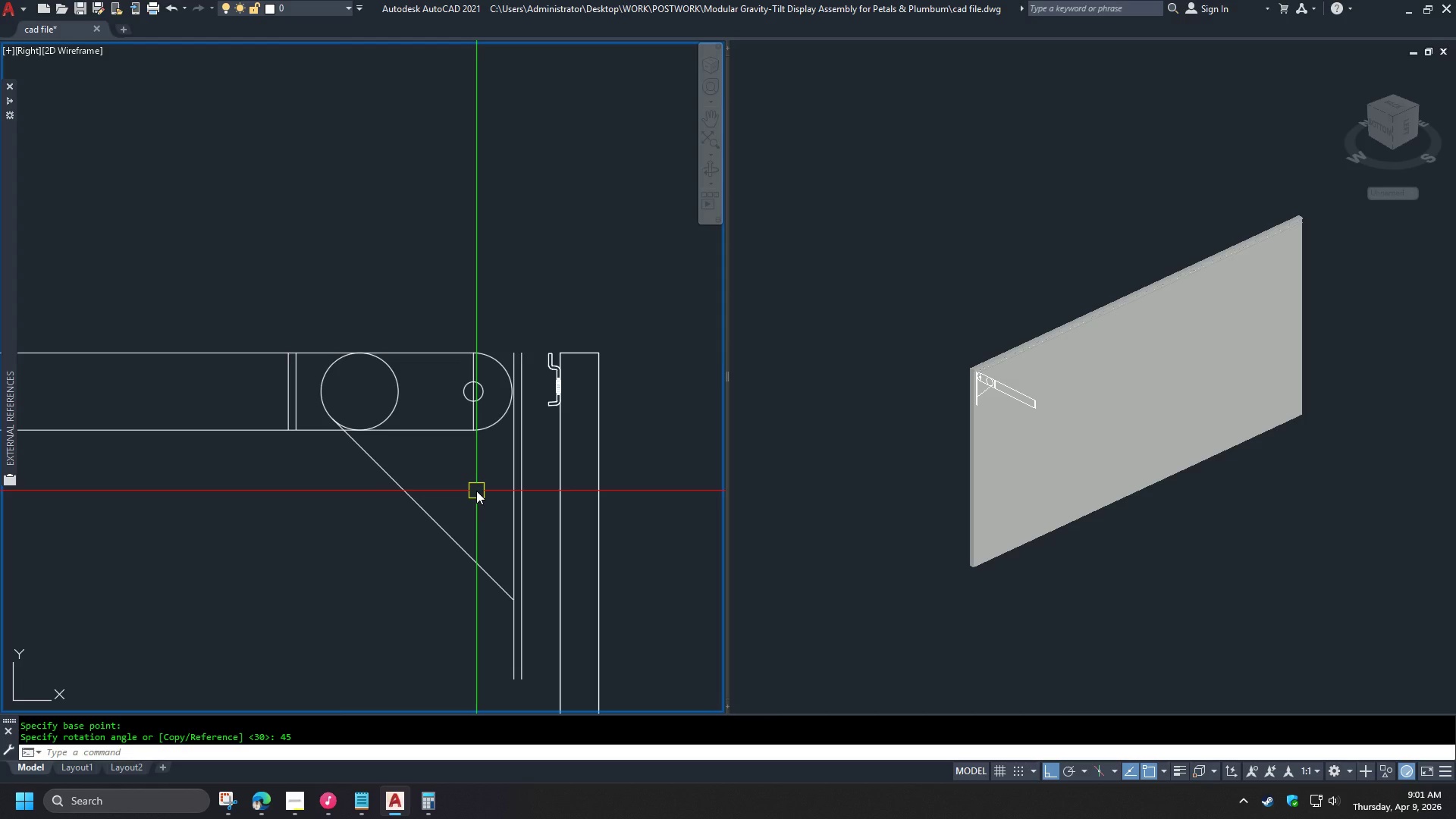 
scroll: coordinate [475, 491], scroll_direction: none, amount: 0.0
 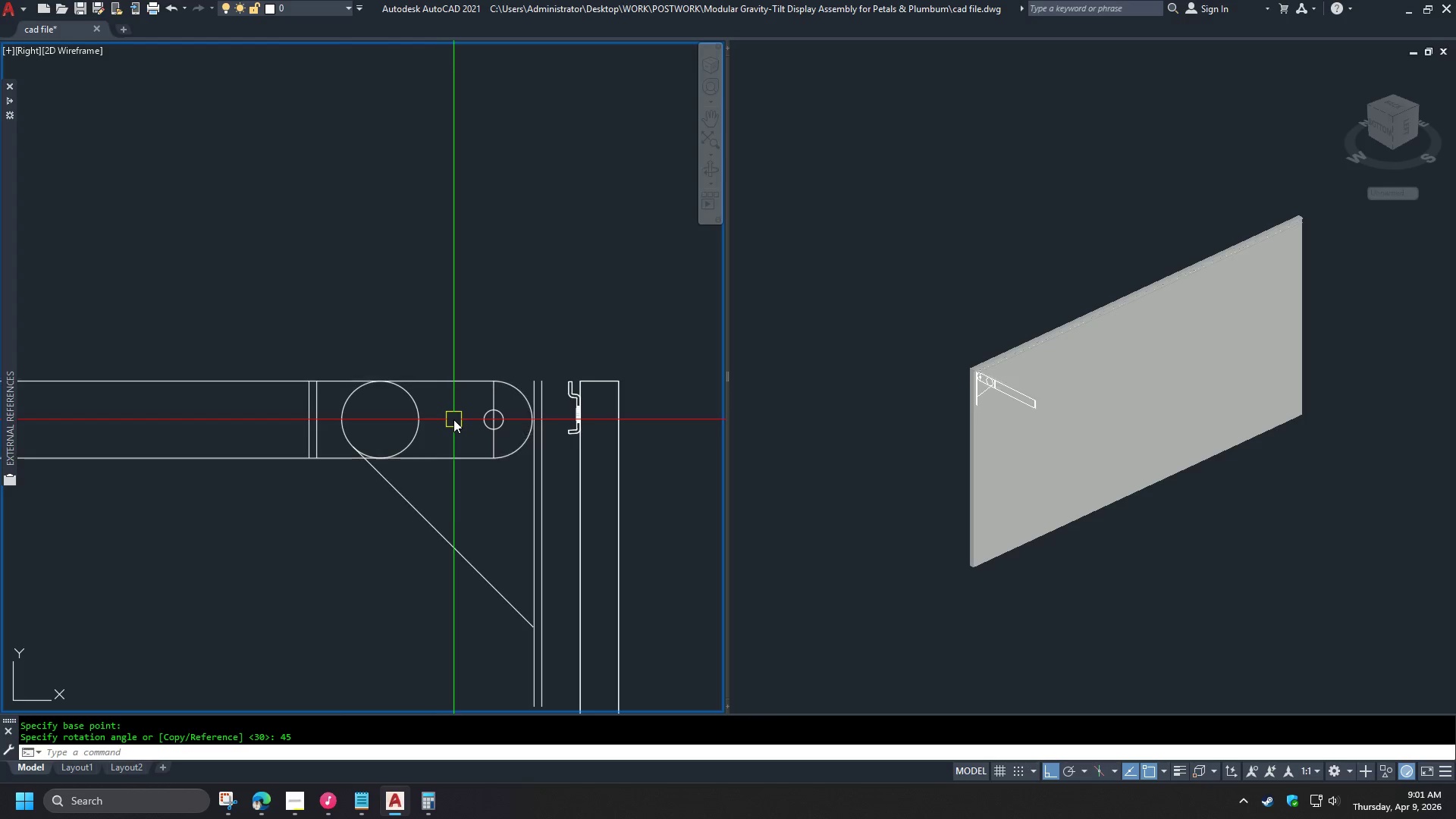 
scroll: coordinate [450, 409], scroll_direction: up, amount: 2.0
 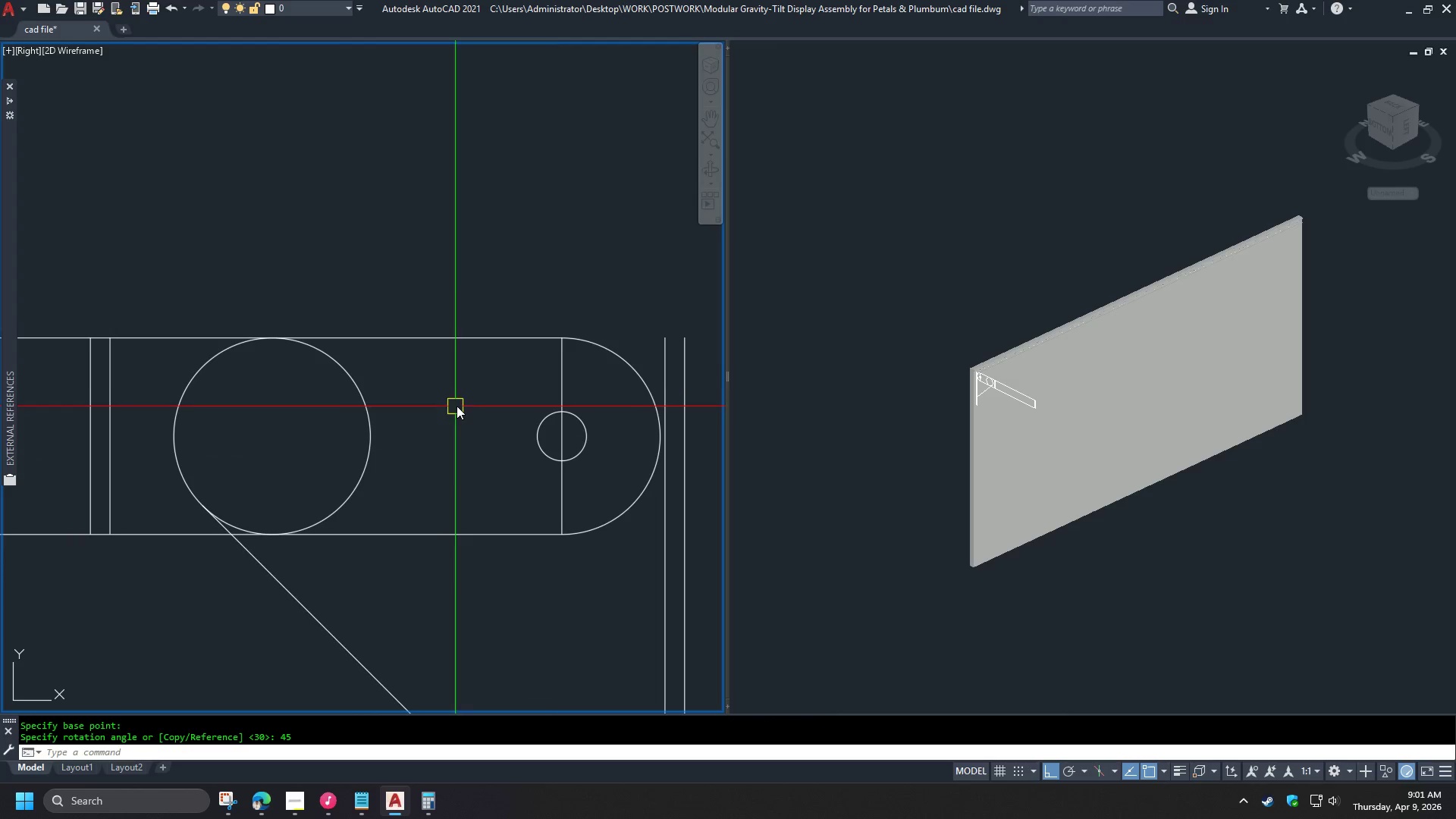 
key(L)
 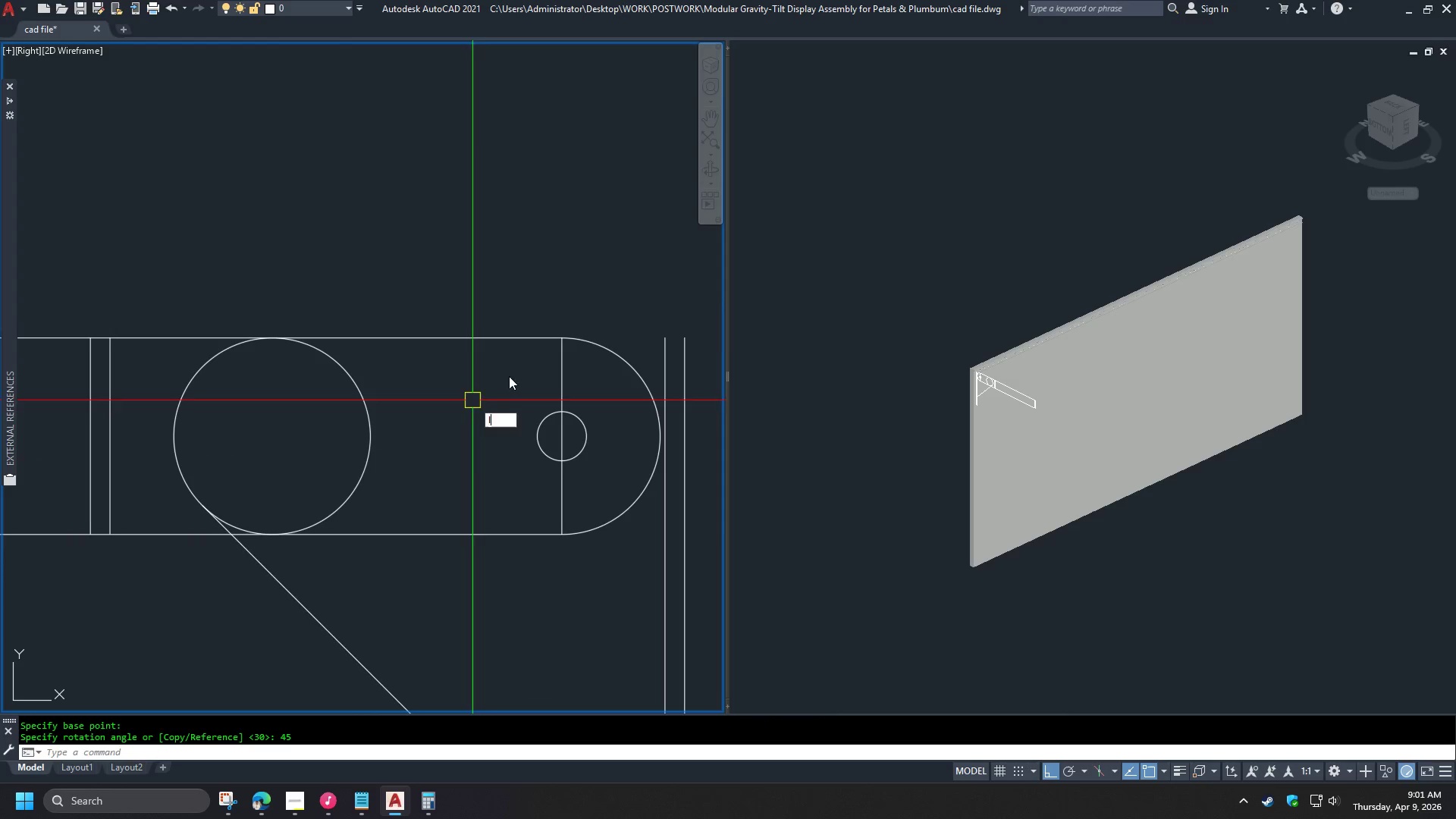 
key(Space)
 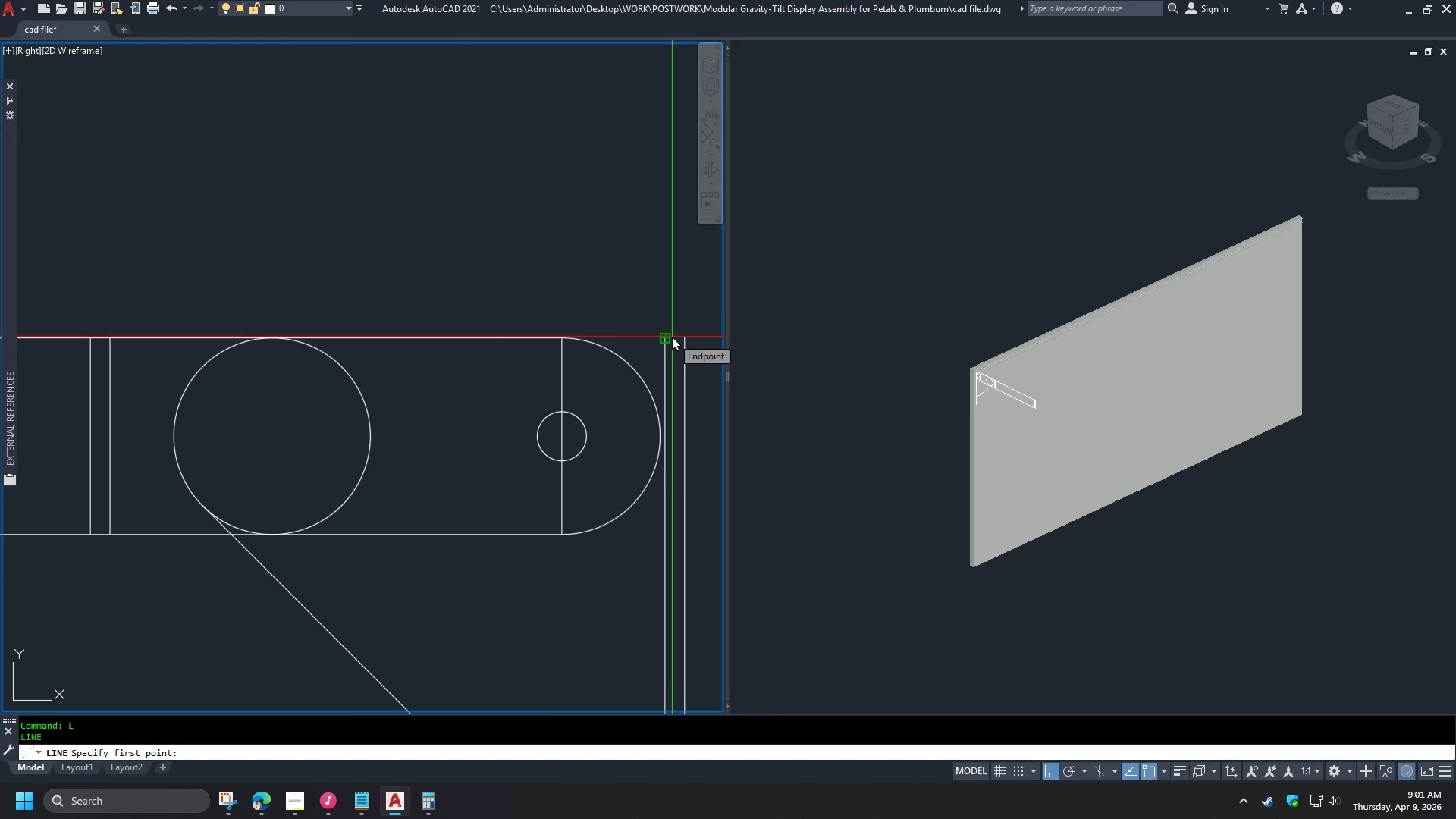 
scroll: coordinate [494, 263], scroll_direction: down, amount: 2.0
 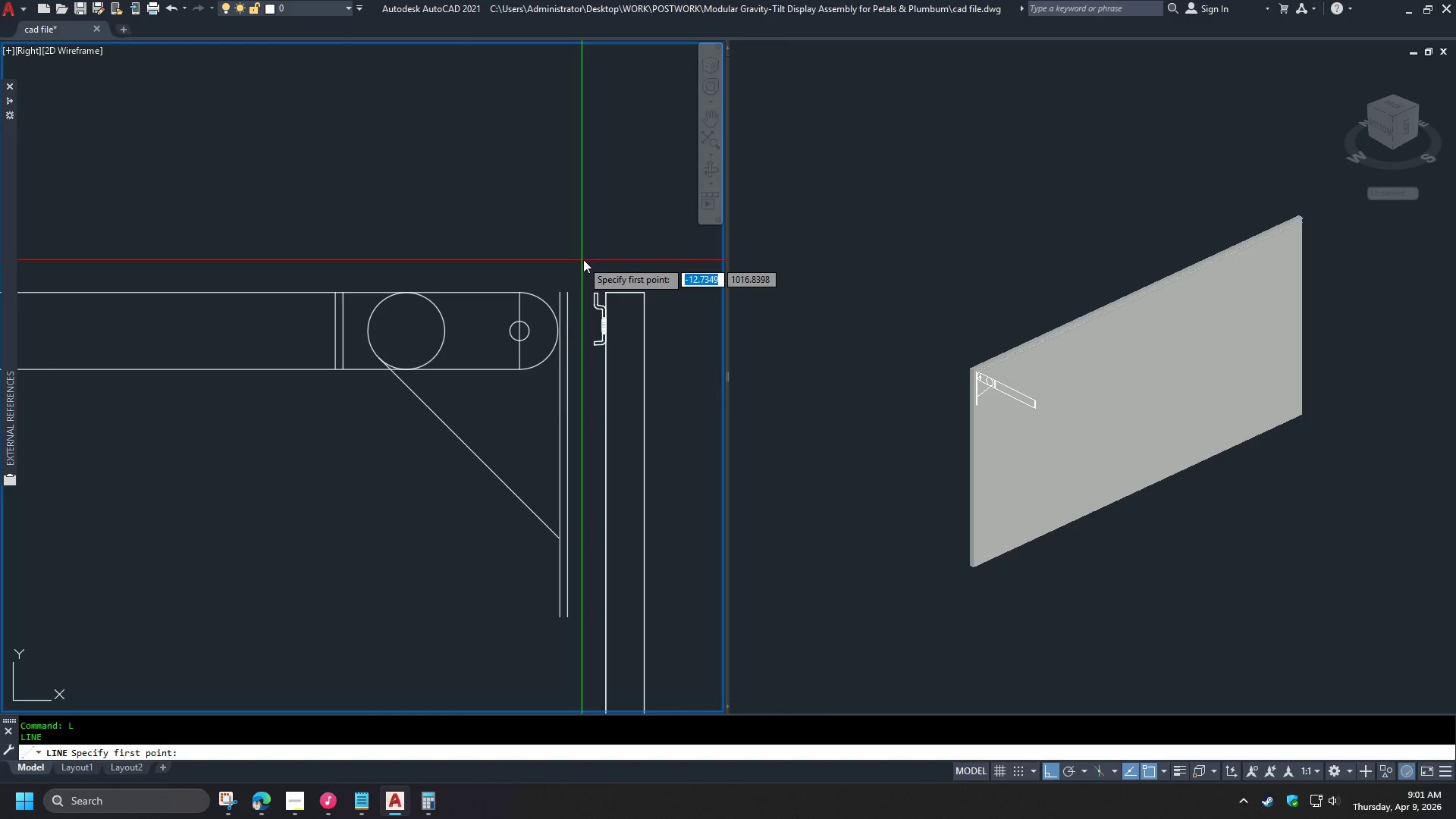 
scroll: coordinate [588, 256], scroll_direction: up, amount: 1.0
 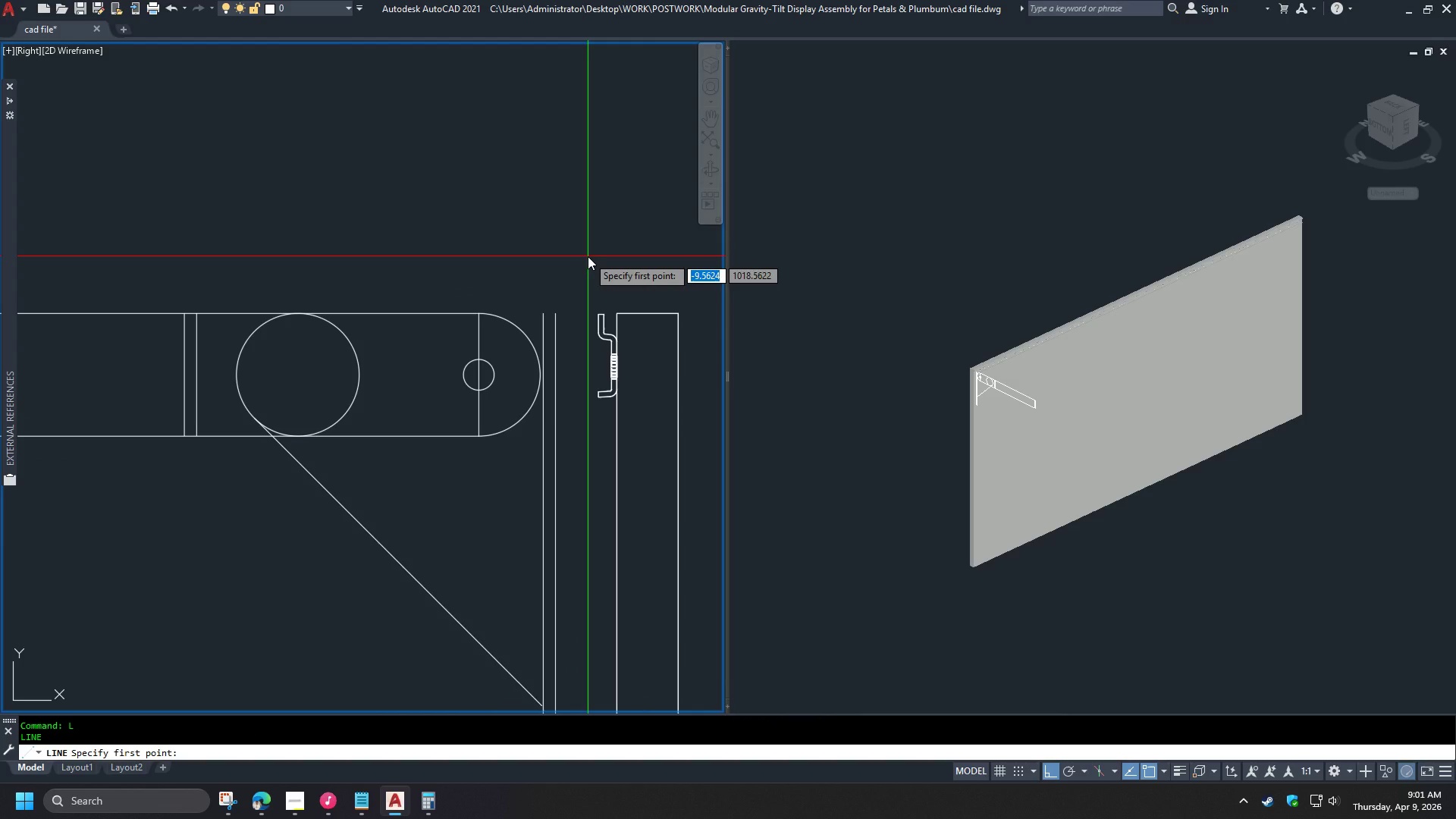 
key(Escape)
 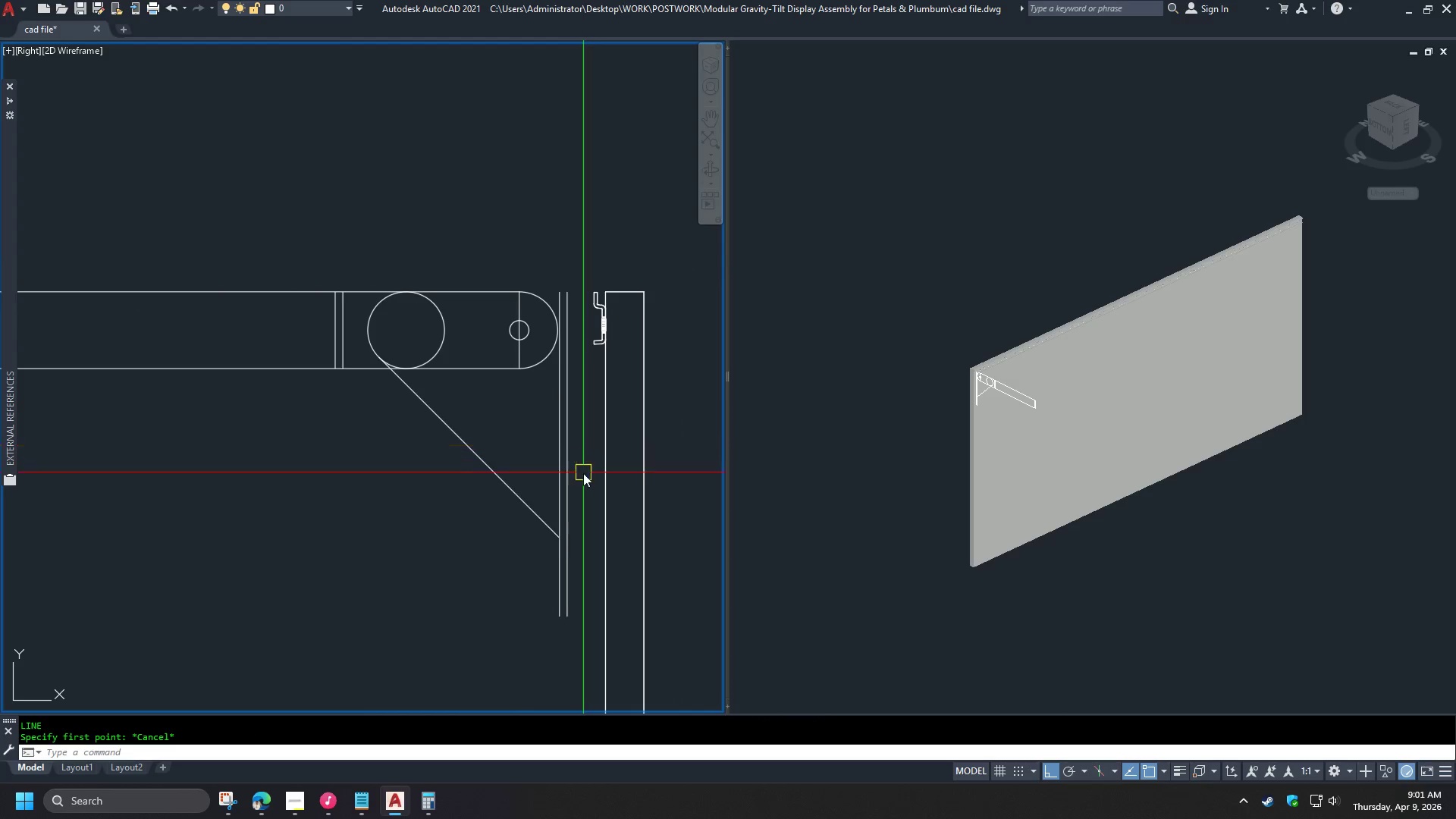 
scroll: coordinate [588, 256], scroll_direction: down, amount: 1.0
 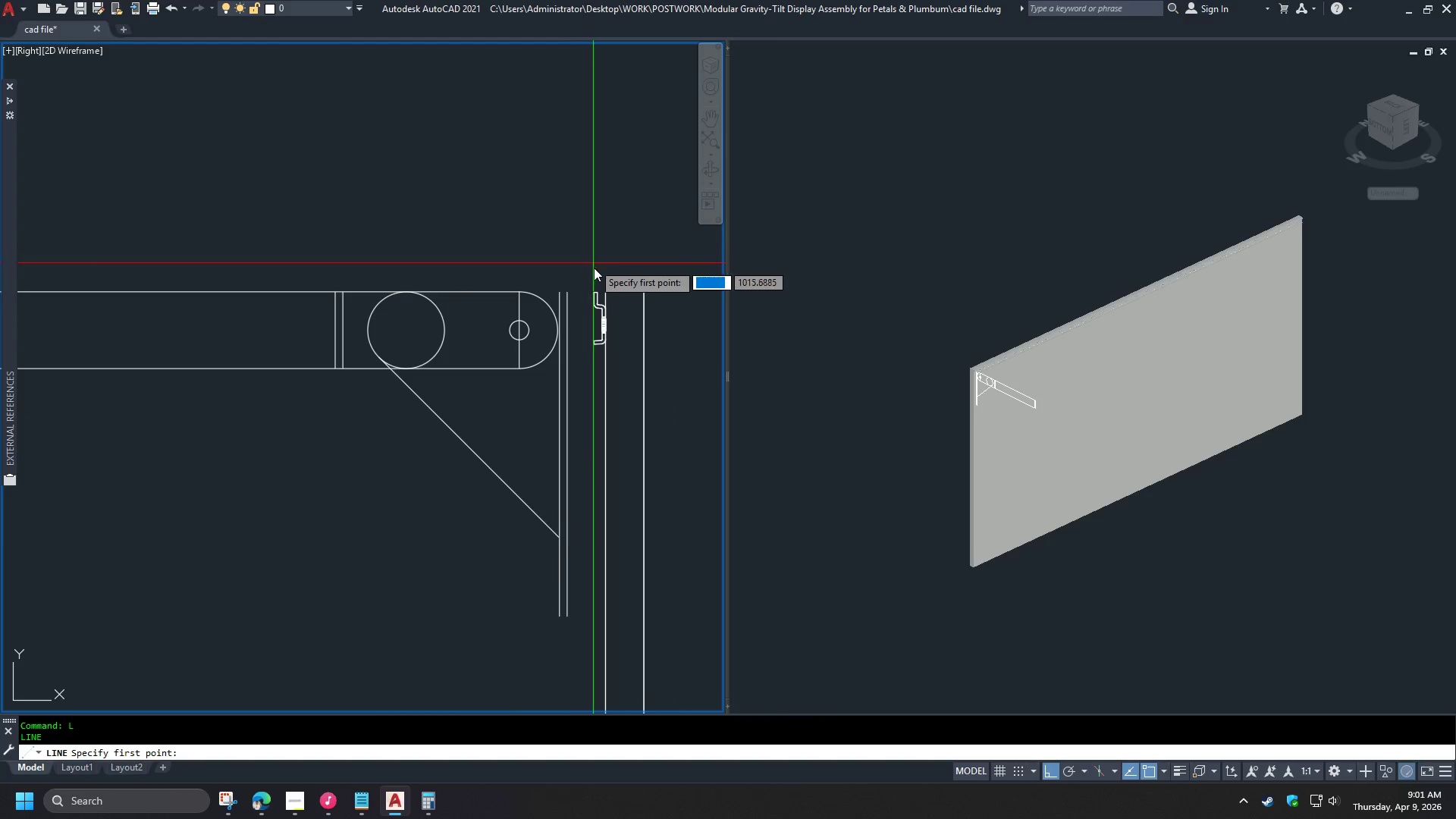 
scroll: coordinate [547, 643], scroll_direction: up, amount: 5.0
 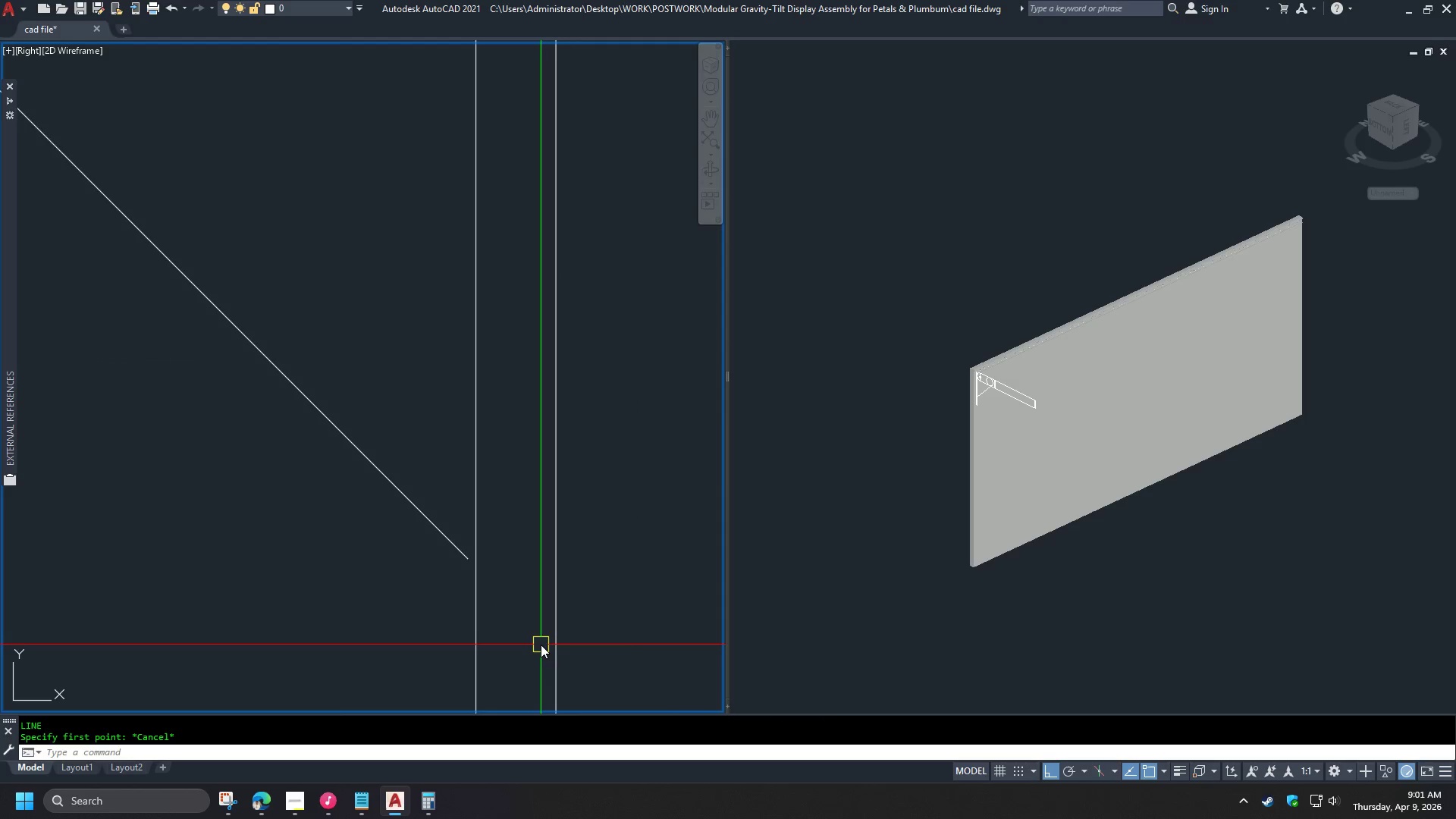 
type(re )
 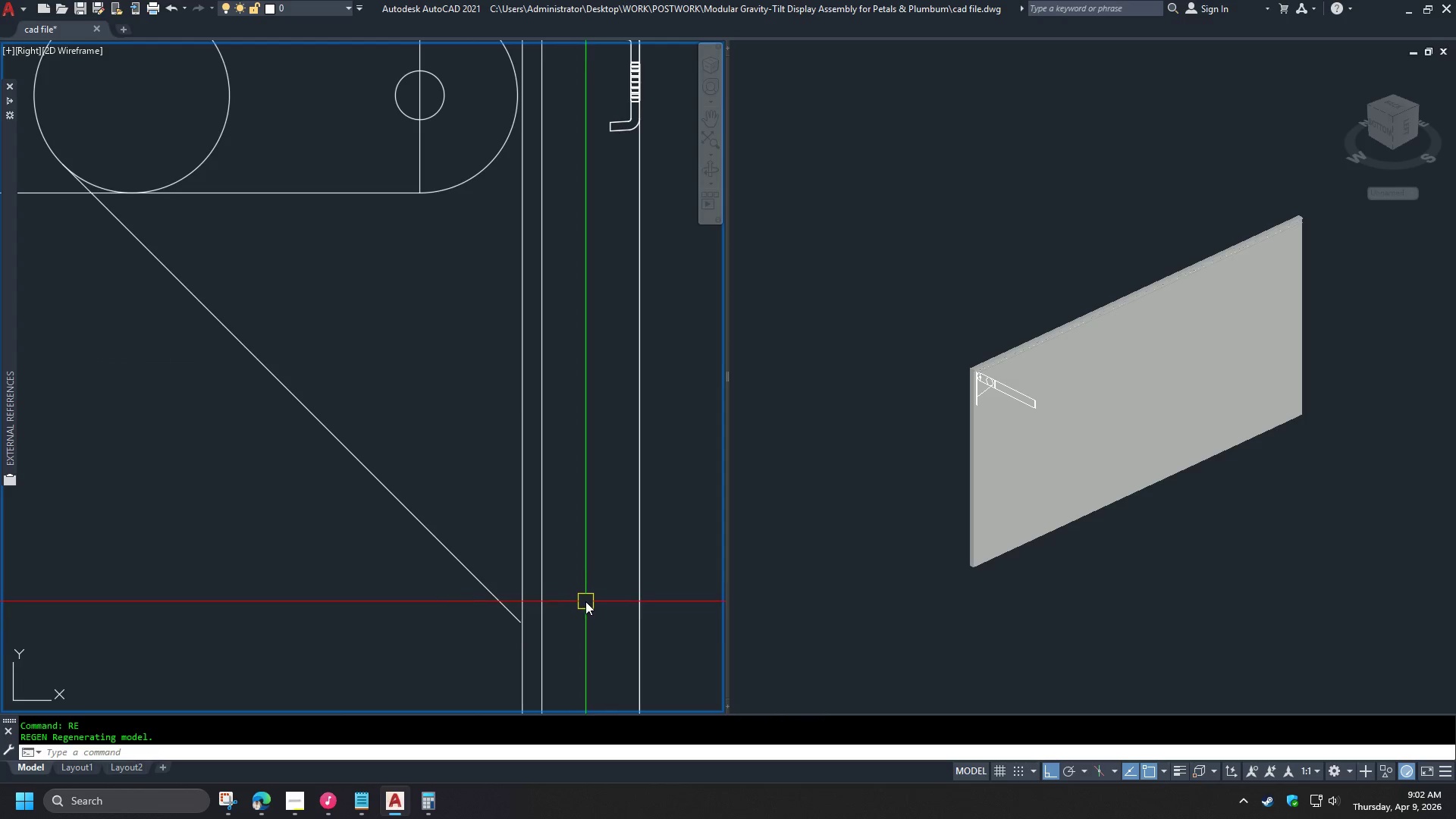 
scroll: coordinate [538, 643], scroll_direction: down, amount: 3.0
 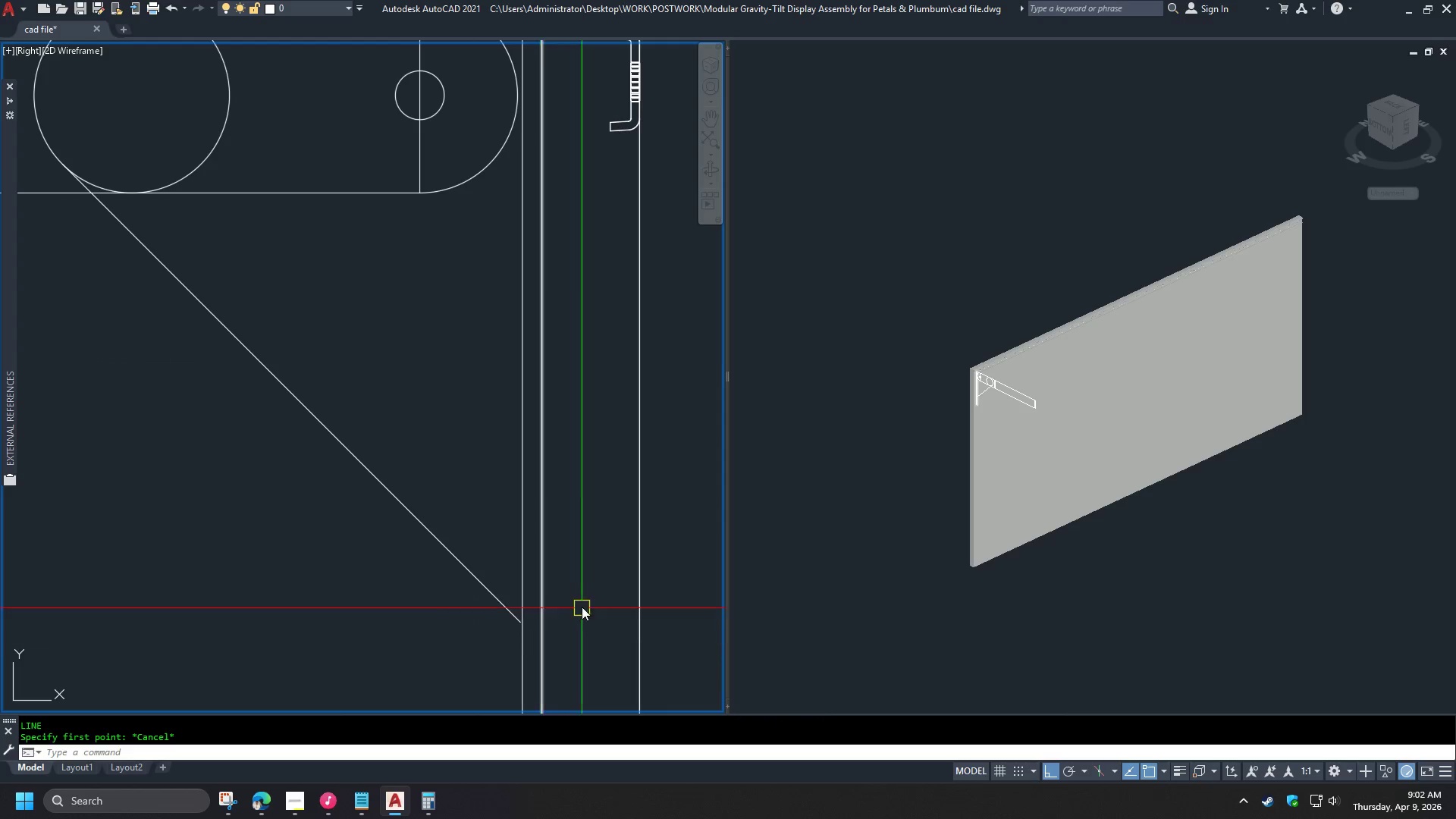 
type(ex)
 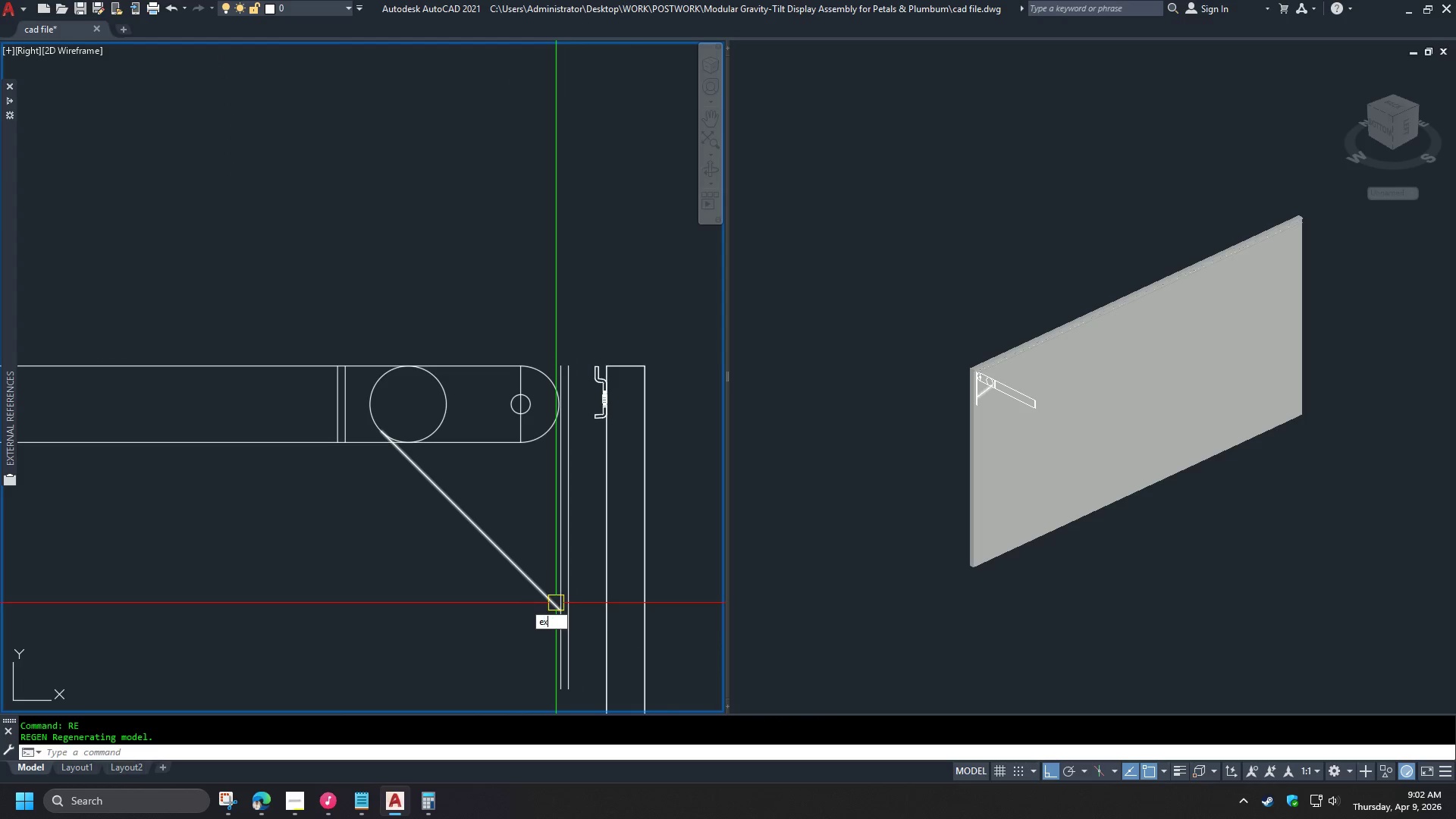 
scroll: coordinate [586, 604], scroll_direction: down, amount: 2.0
 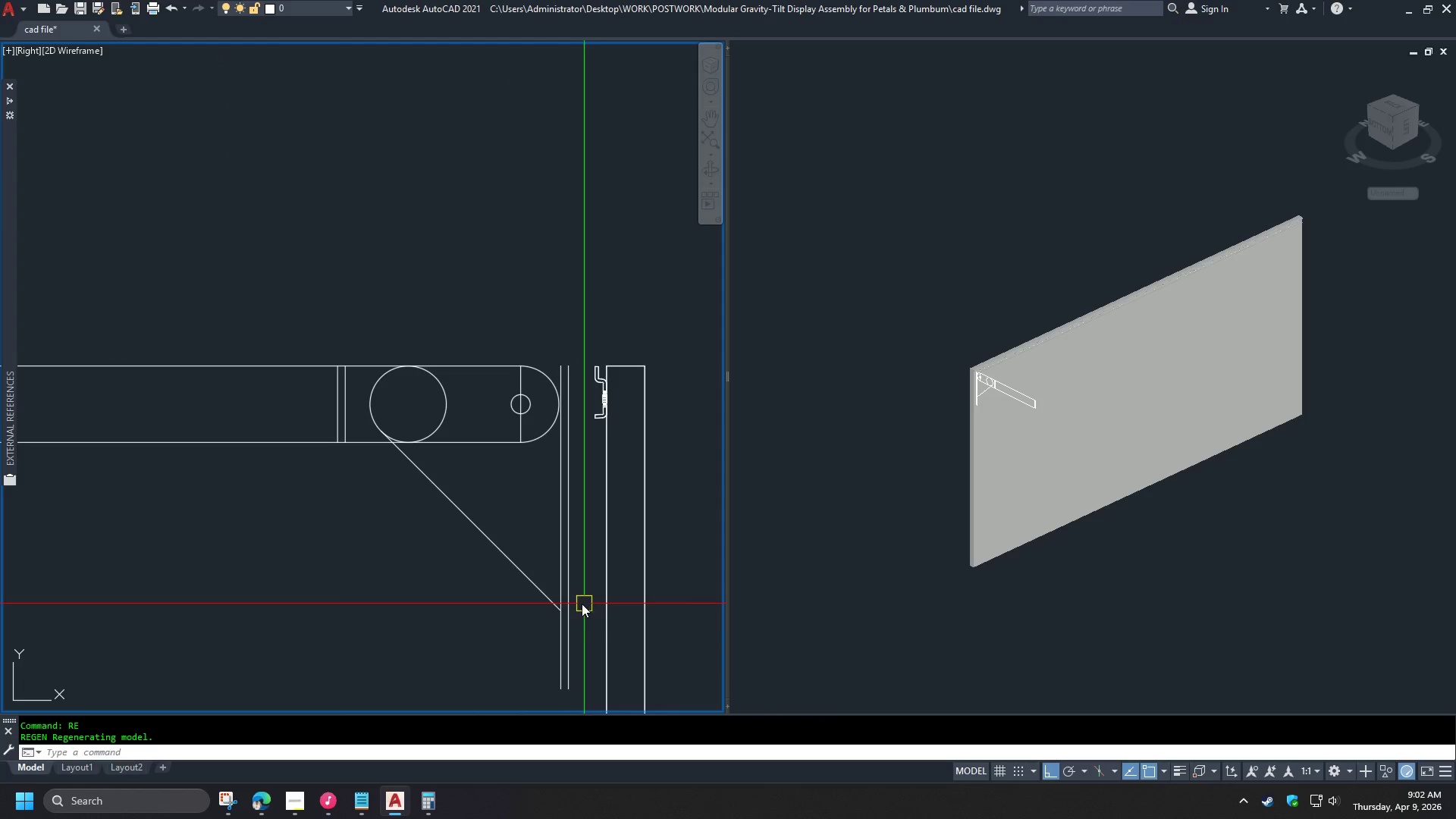 
key(Space)
 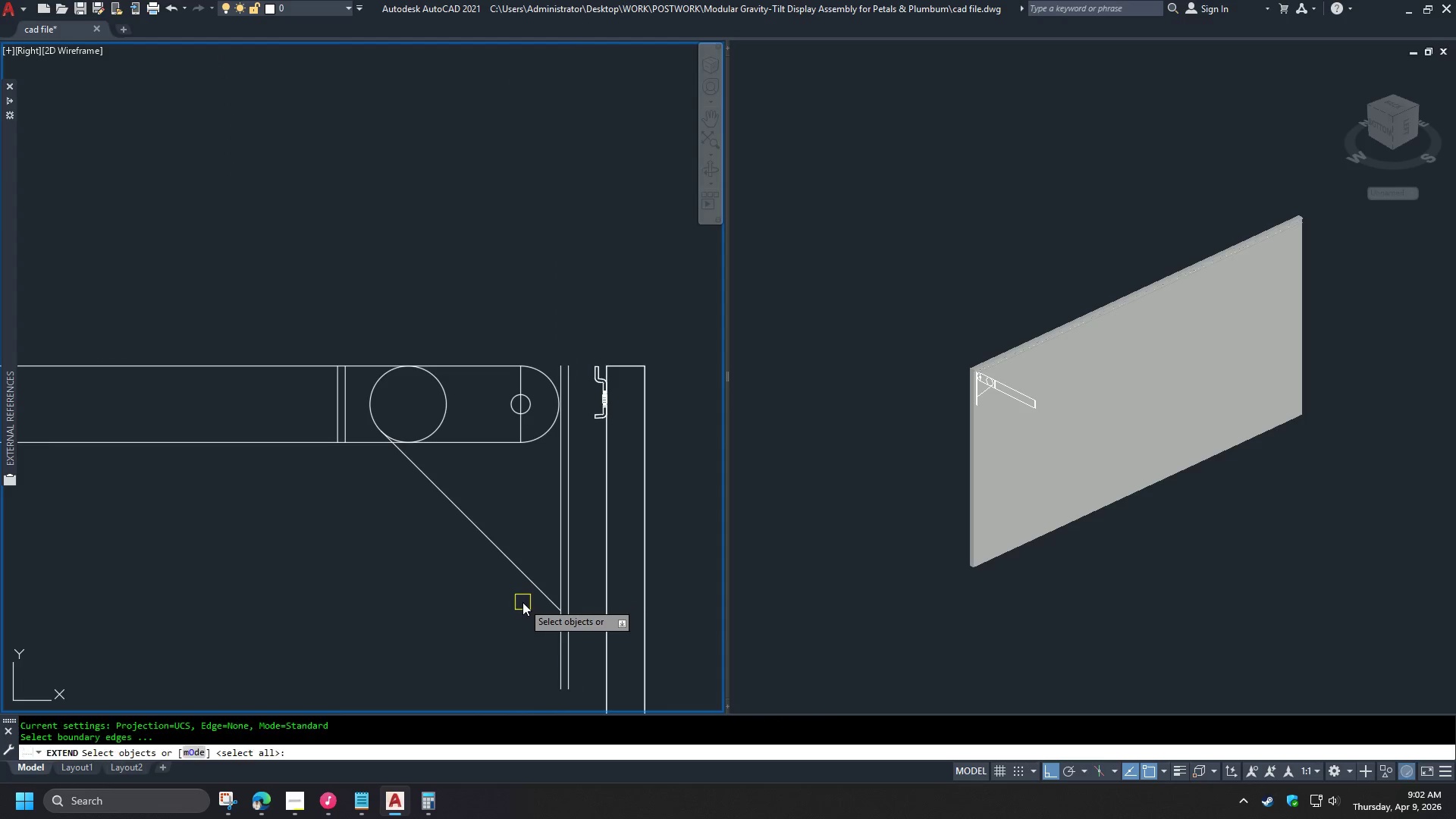 
key(Space)
 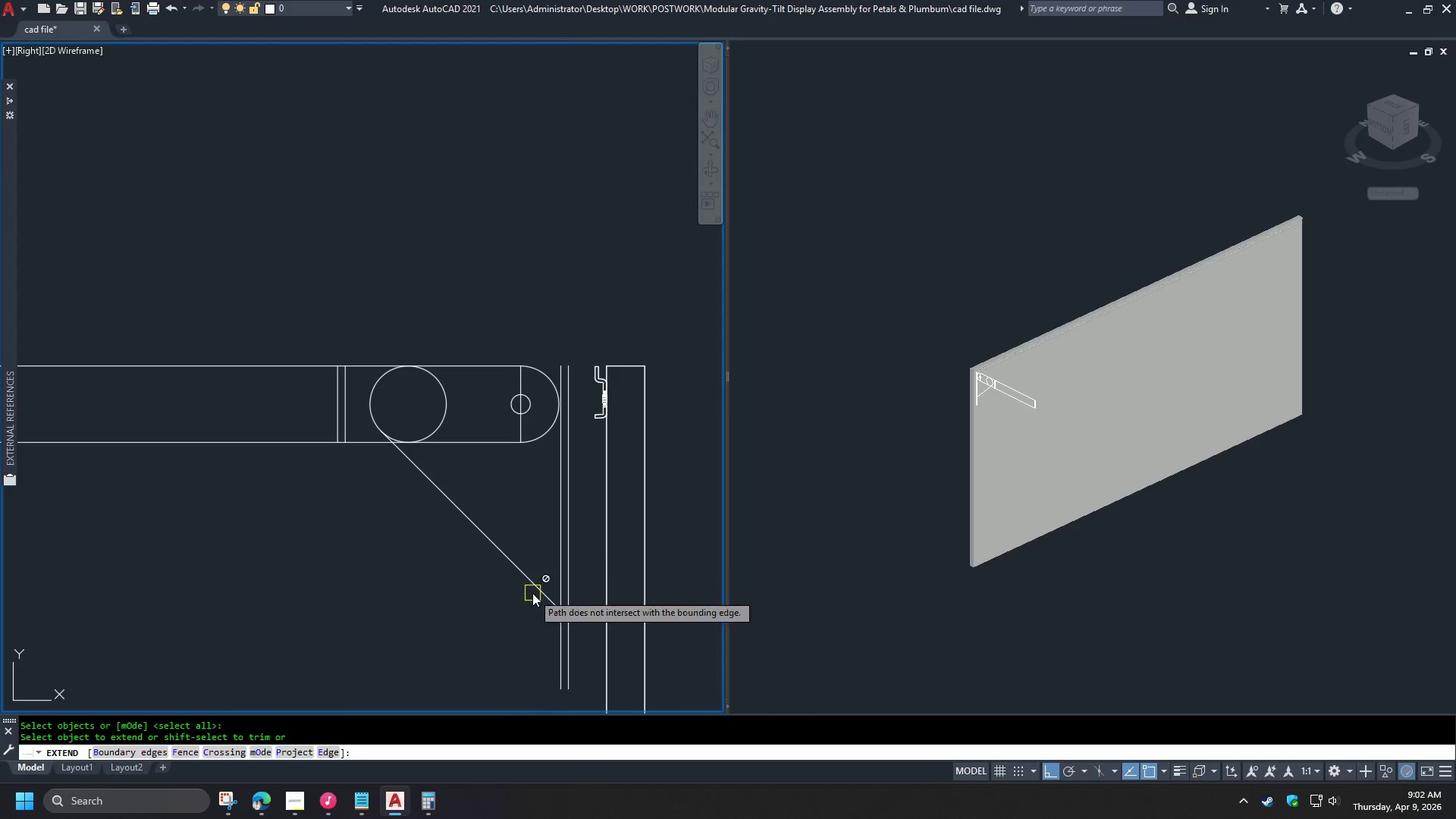 
left_click([544, 586])
 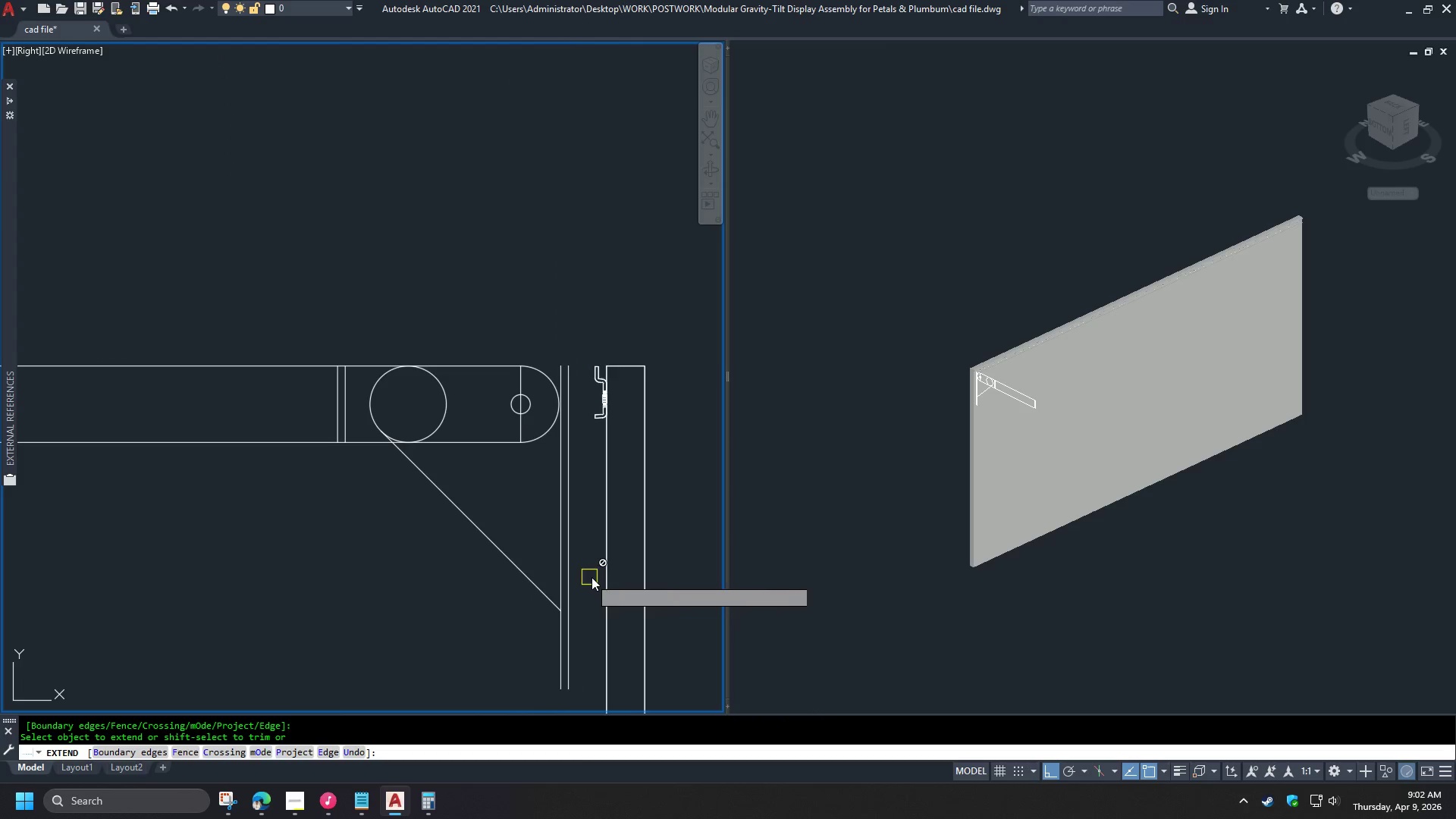 
key(Space)
 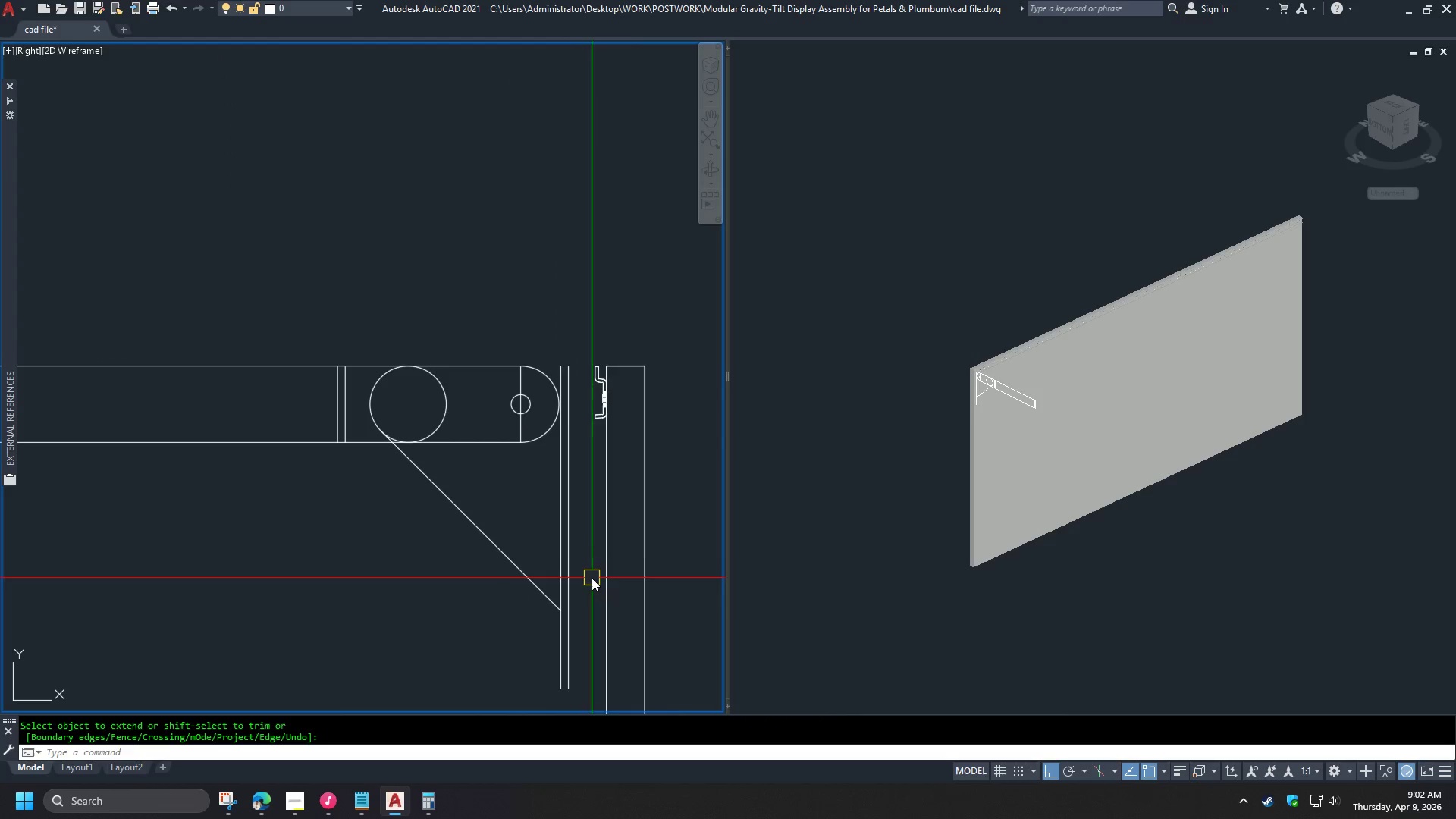 
scroll: coordinate [591, 579], scroll_direction: up, amount: 1.0
 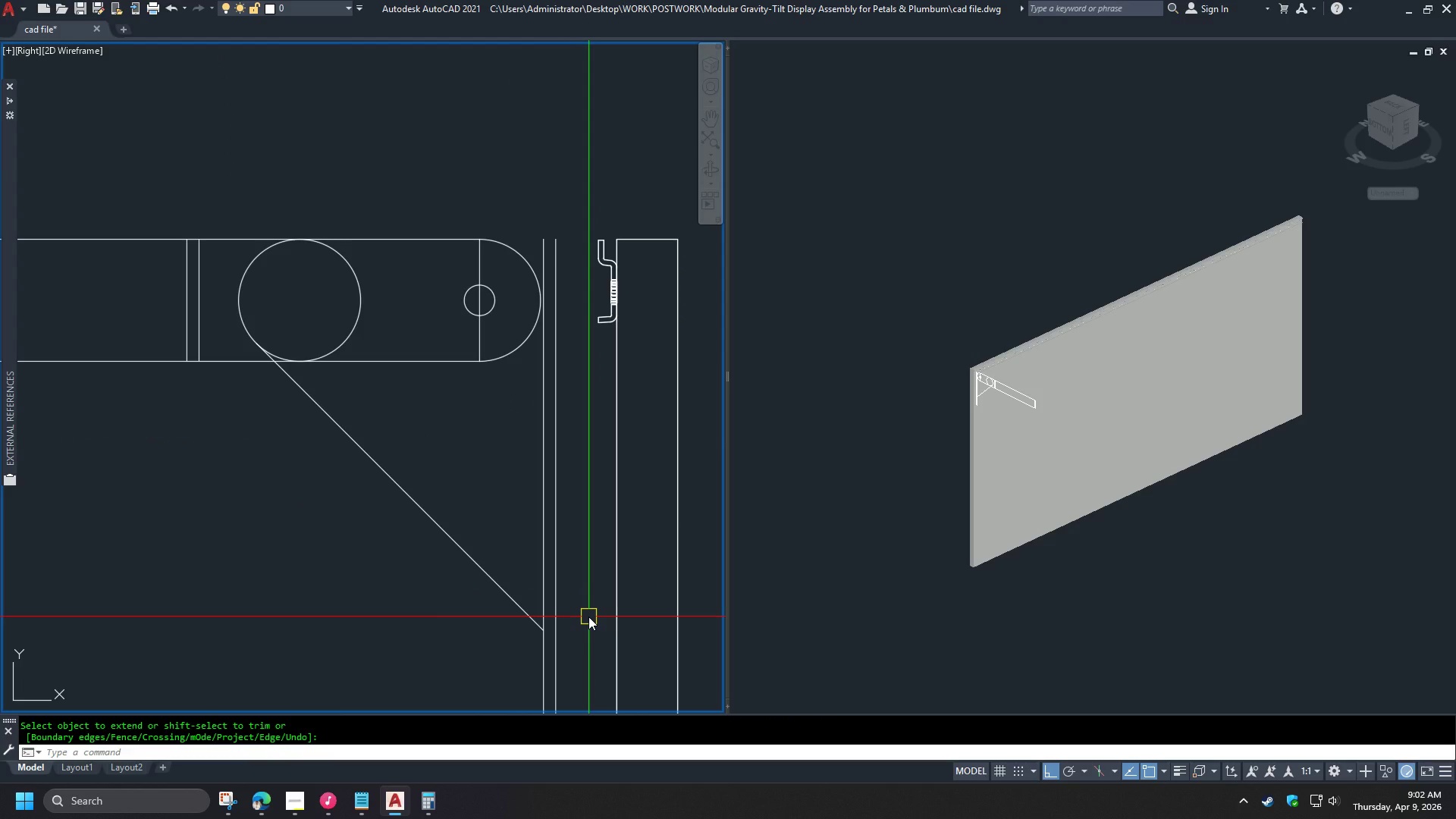 
key(L)
 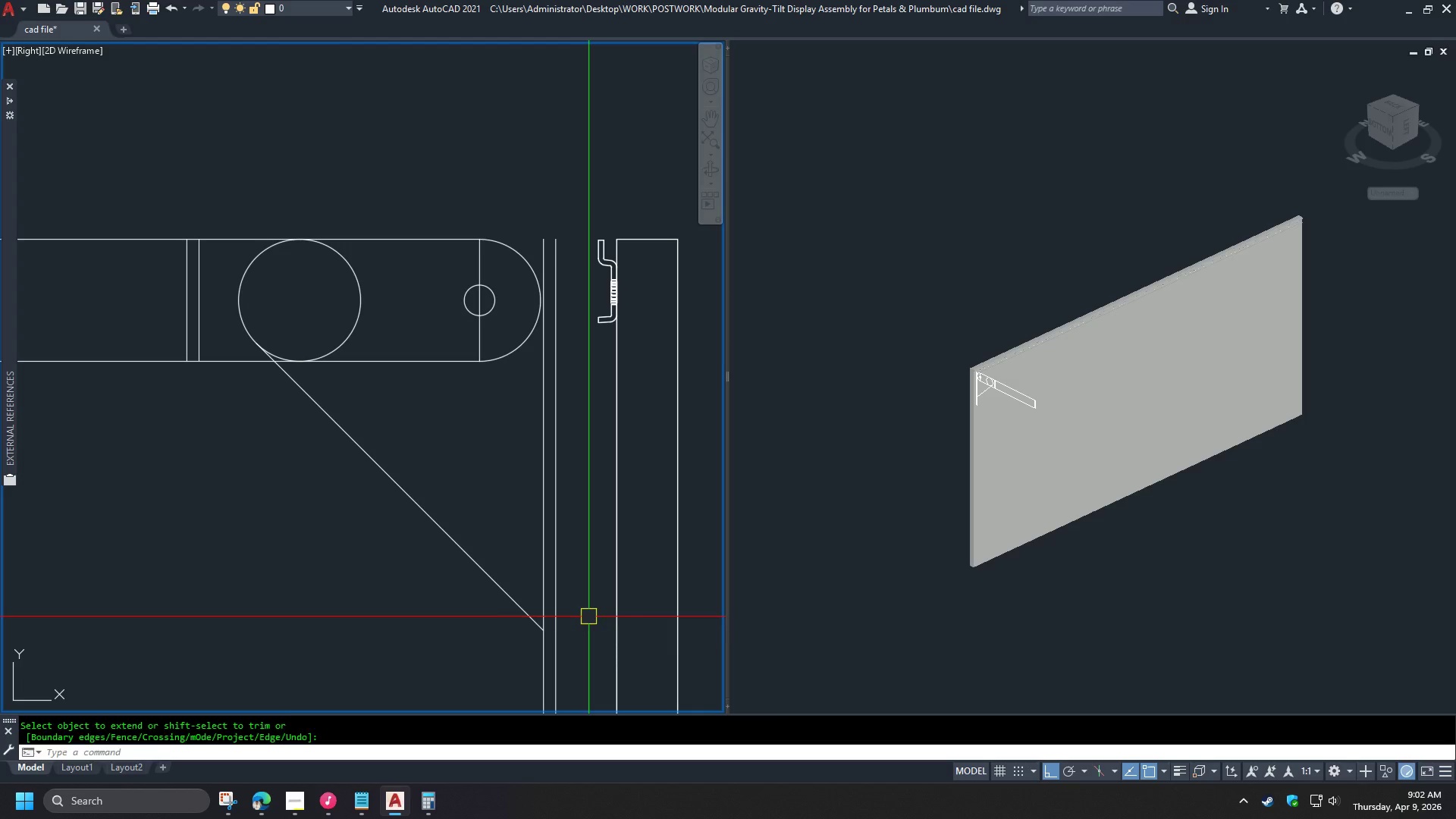 
key(Space)
 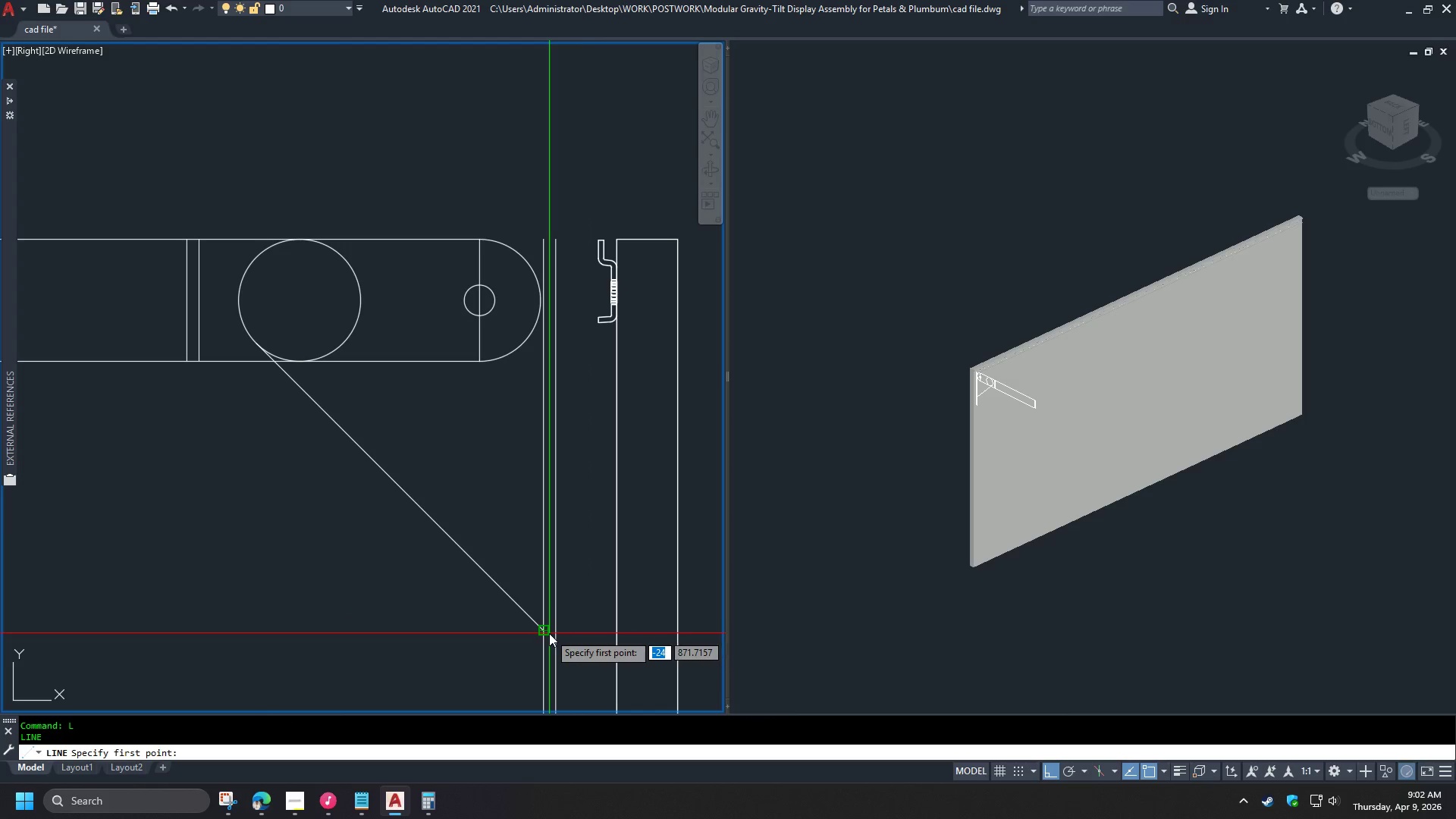 
left_click([549, 633])
 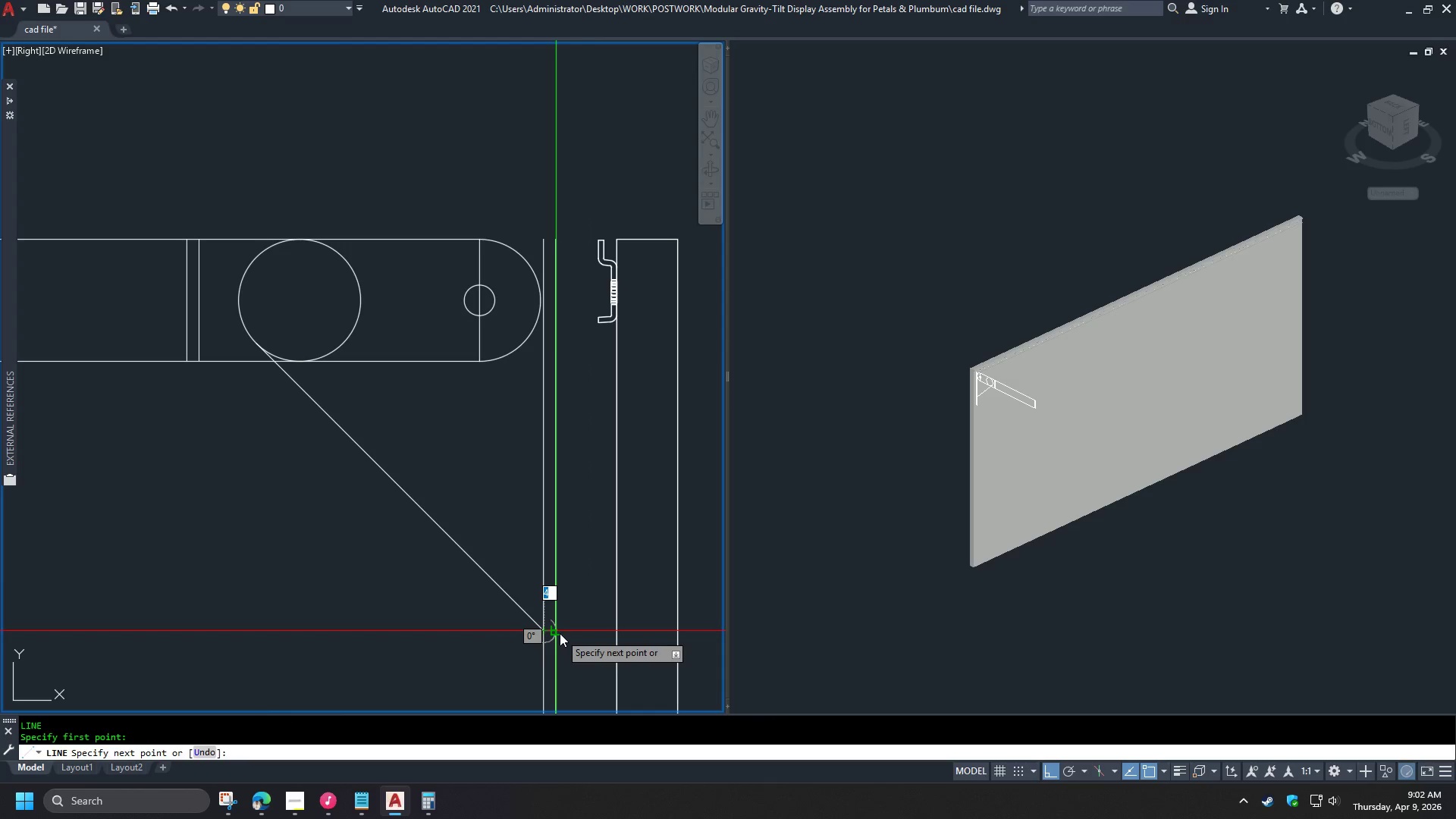 
left_click([560, 633])
 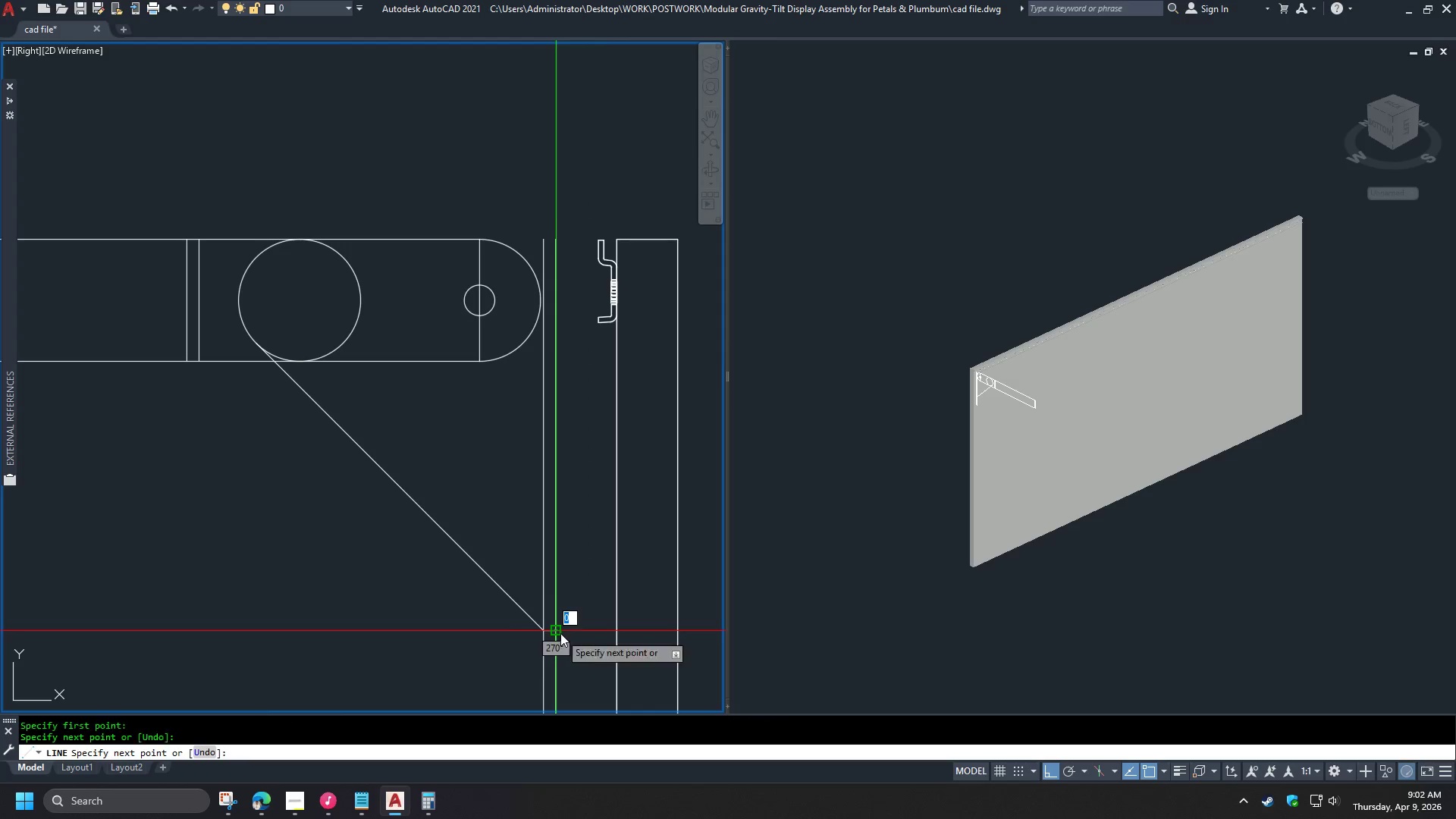 
key(Space)
 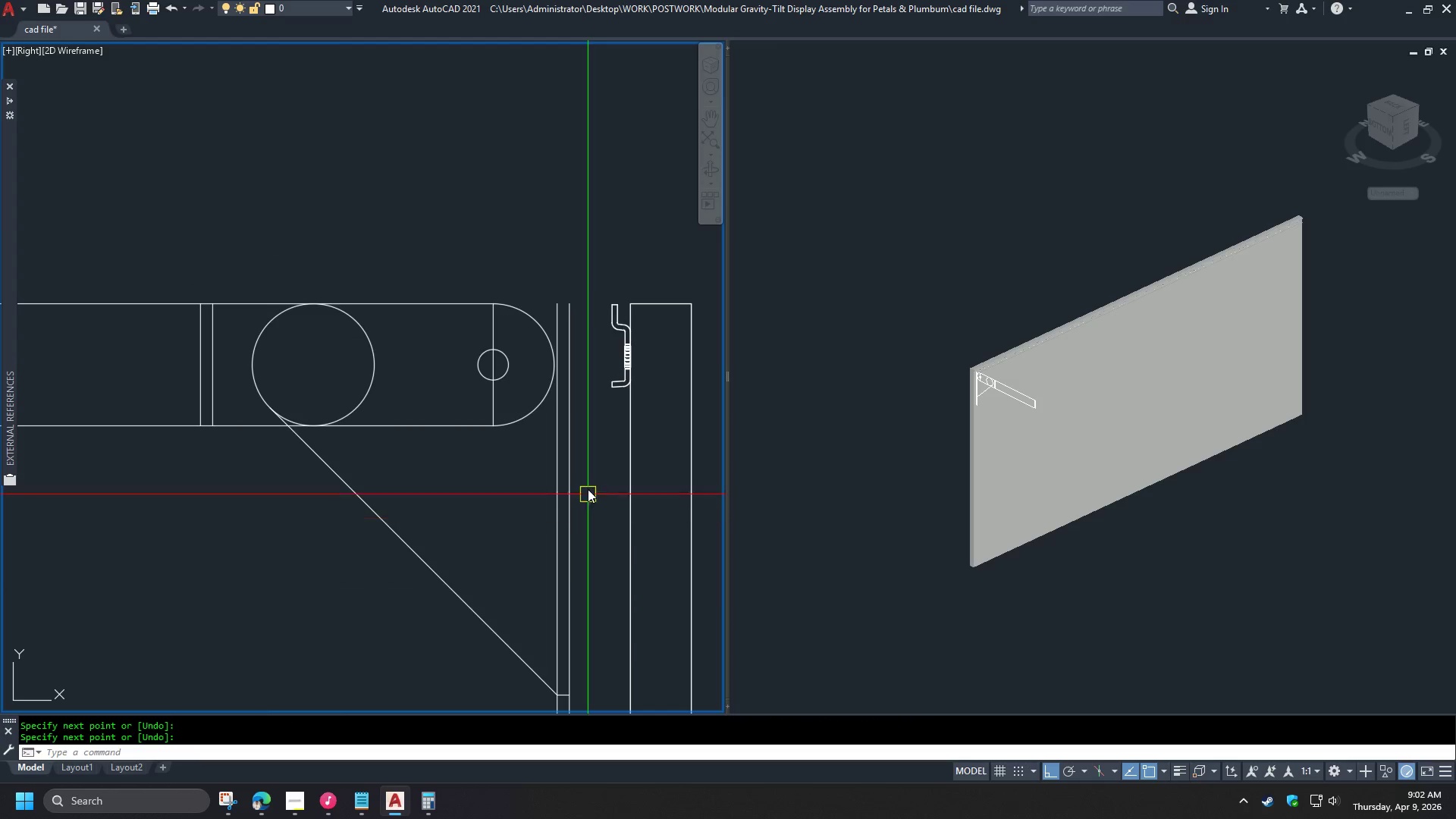 
key(Space)
 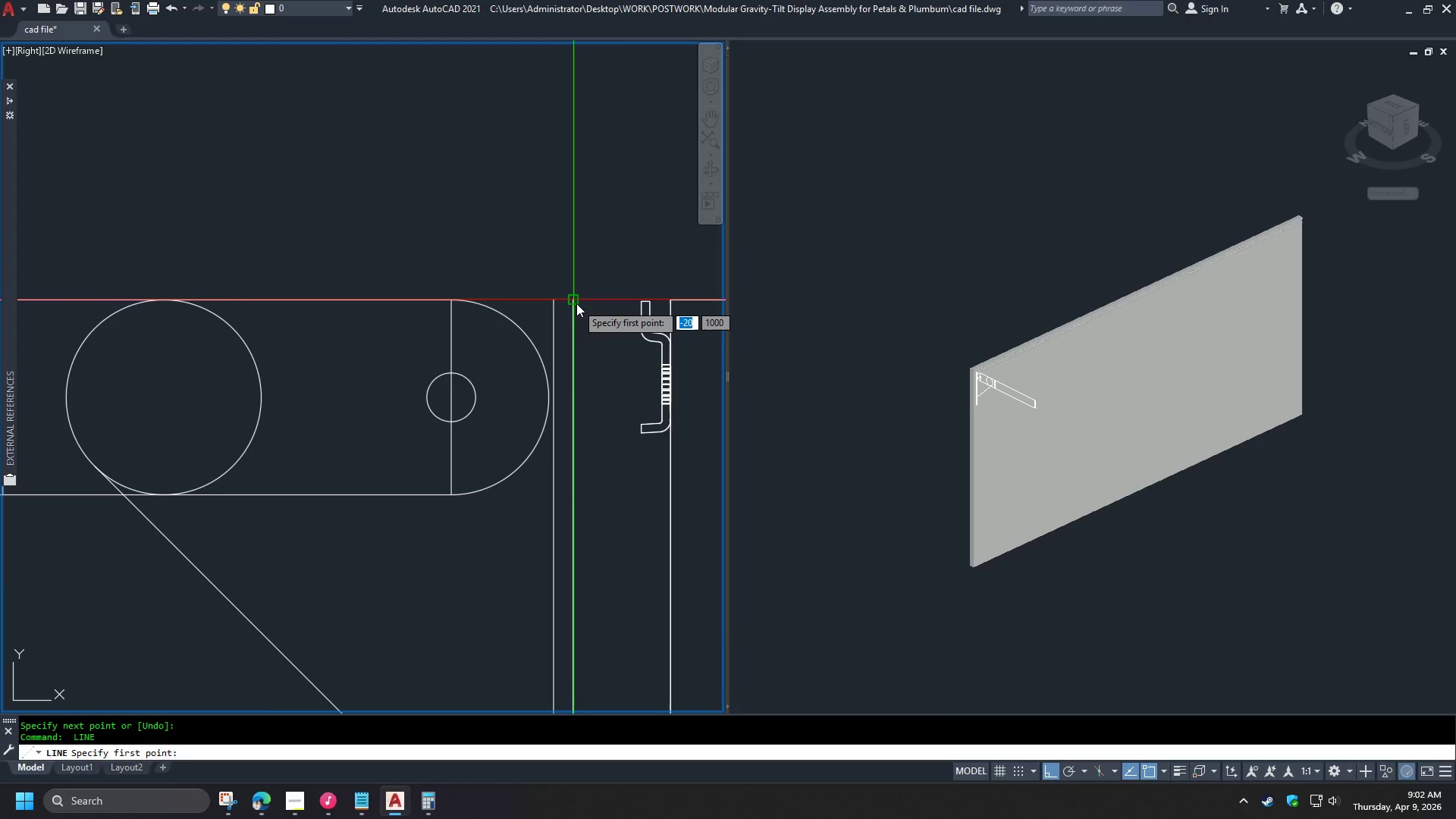 
scroll: coordinate [563, 310], scroll_direction: up, amount: 1.0
 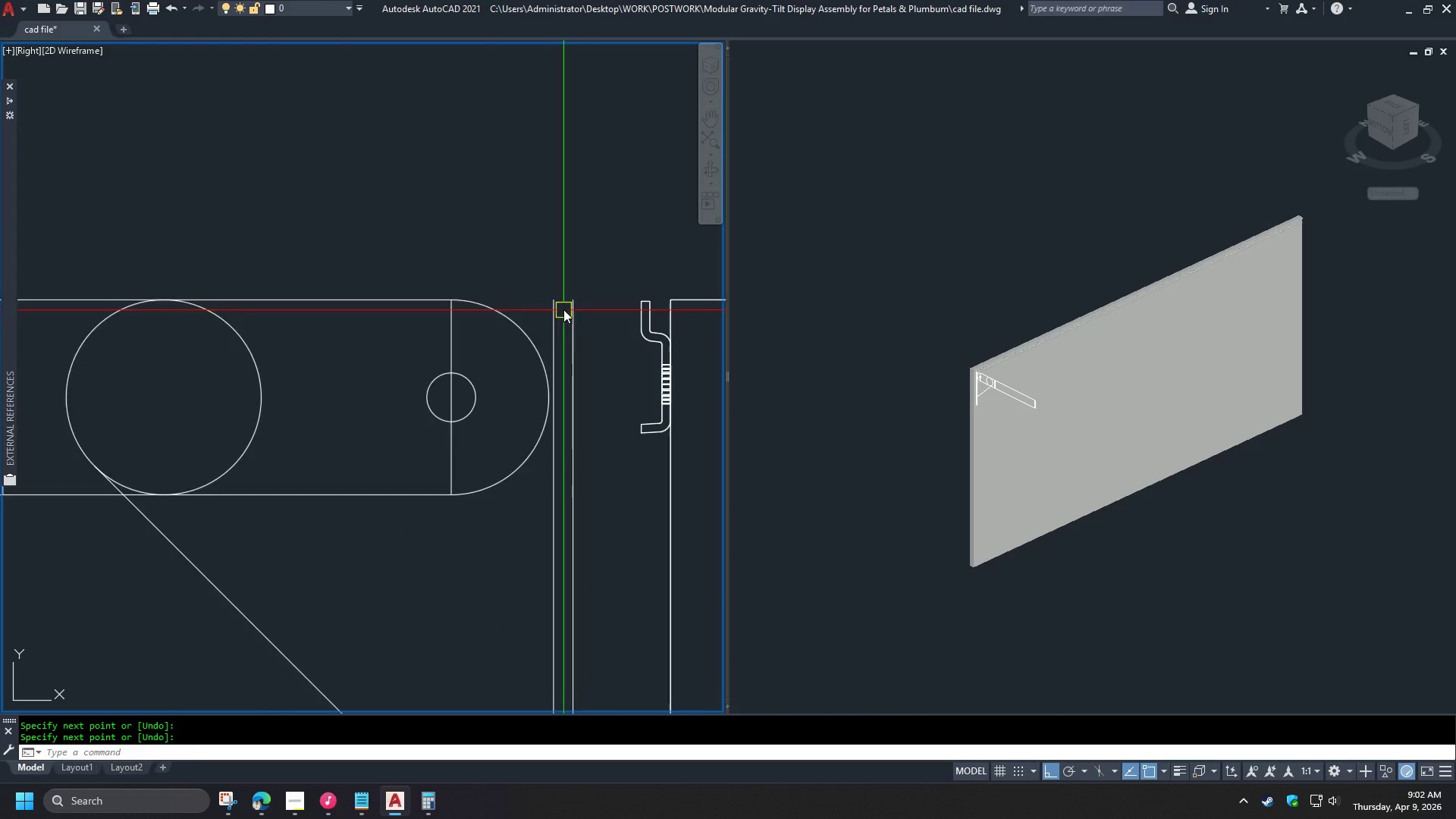 
left_click([576, 303])
 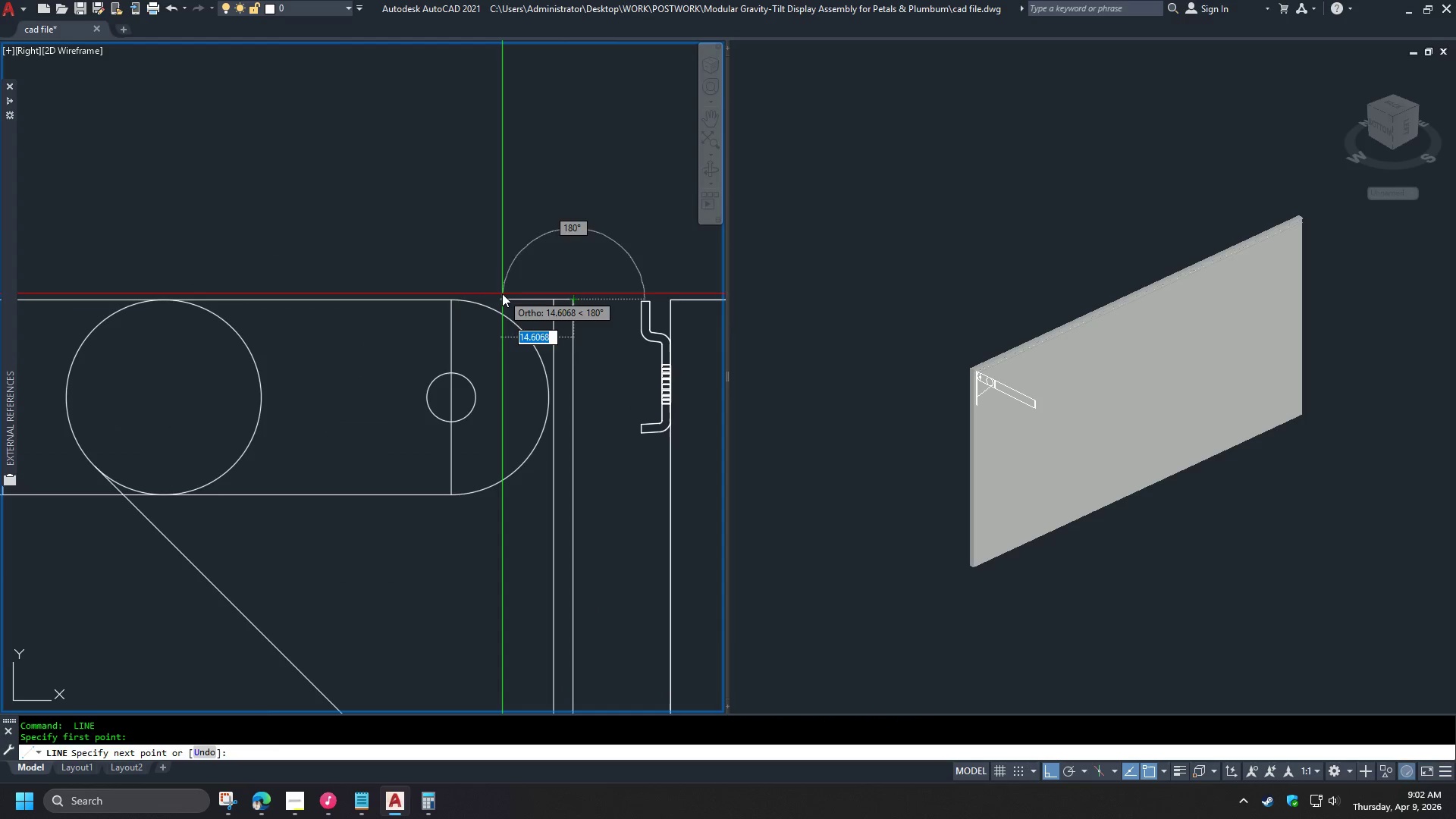 
left_click([502, 293])
 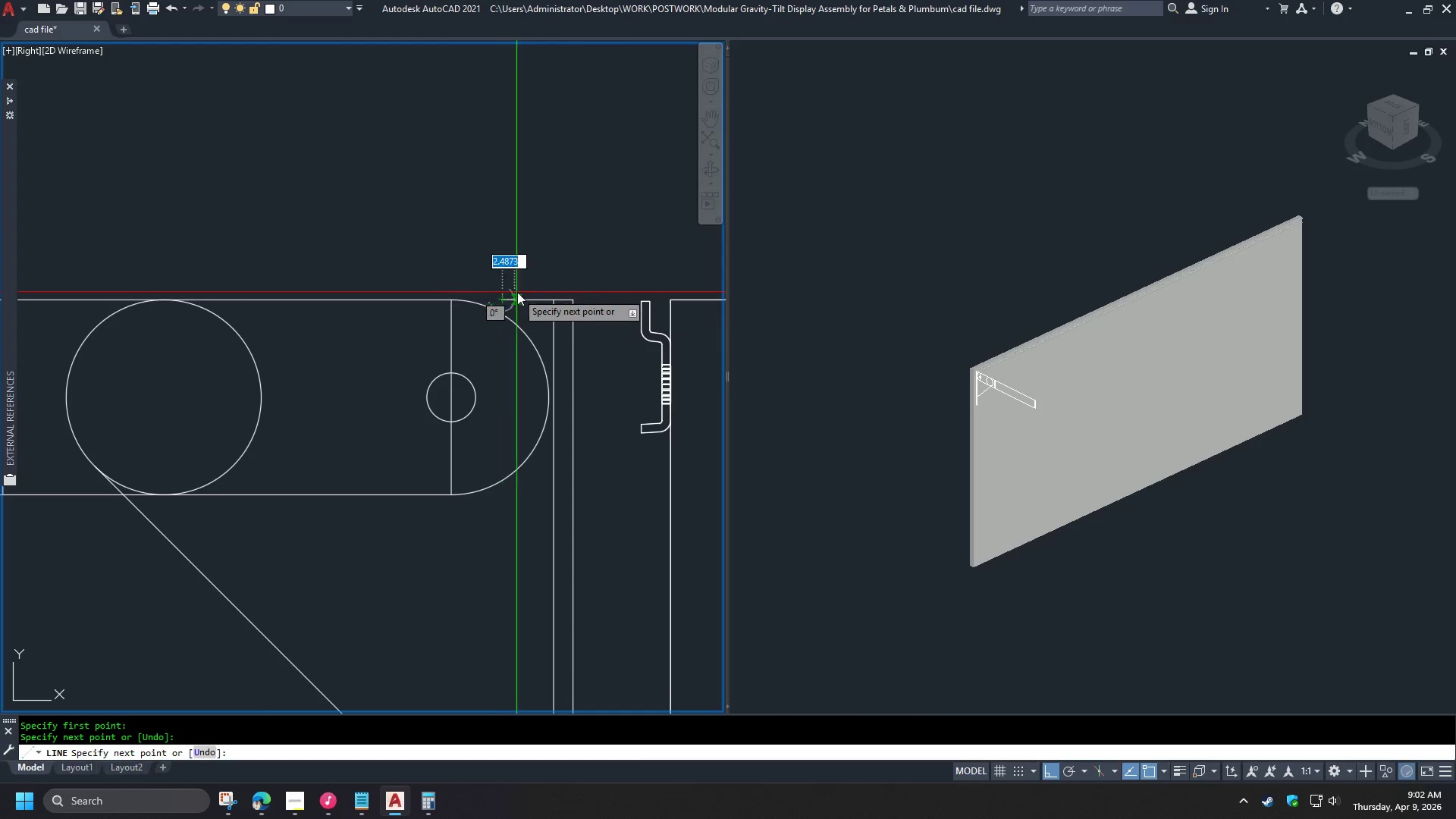 
key(Space)
 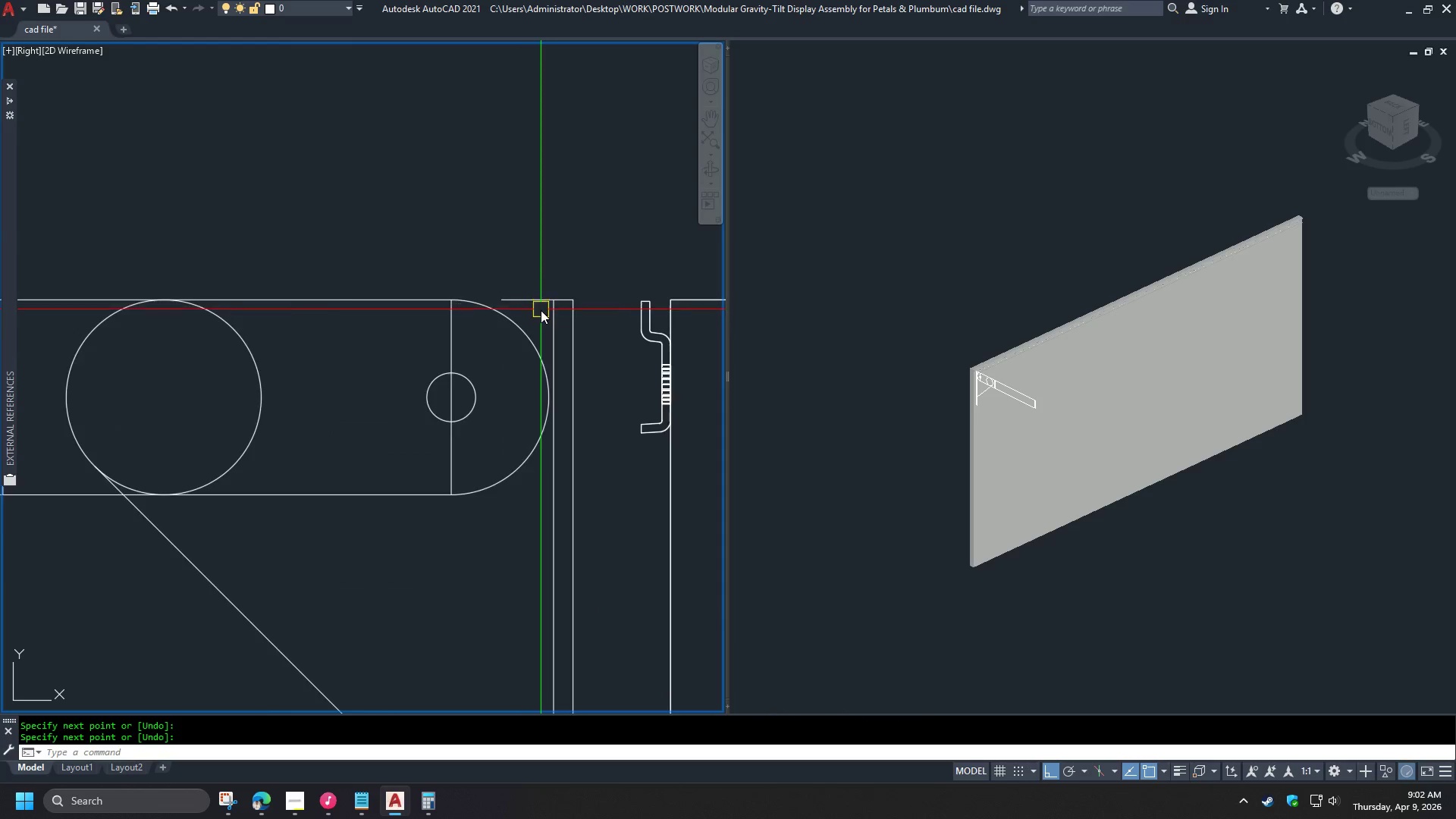 
scroll: coordinate [541, 310], scroll_direction: down, amount: 1.0
 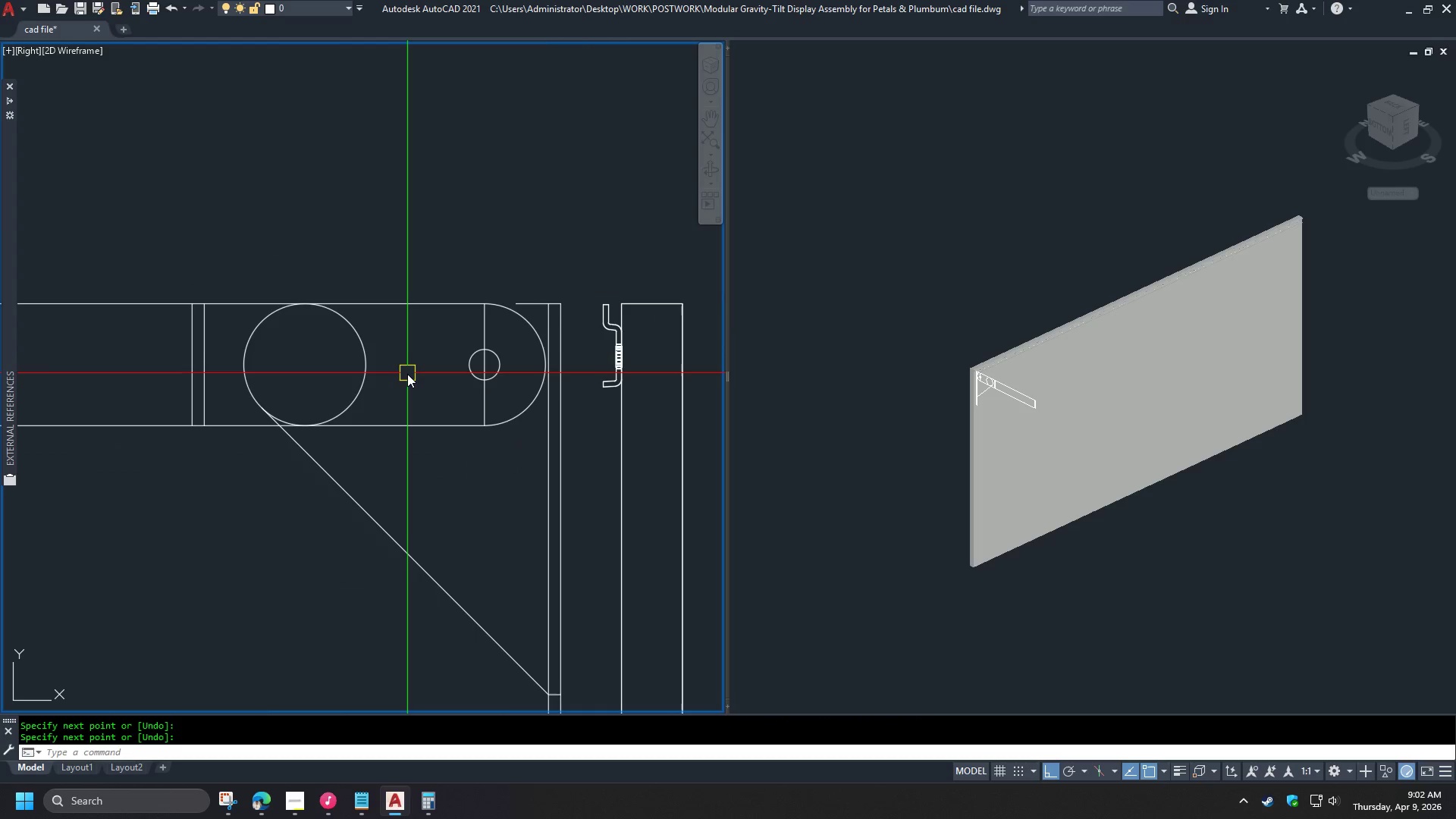 
key(F)
 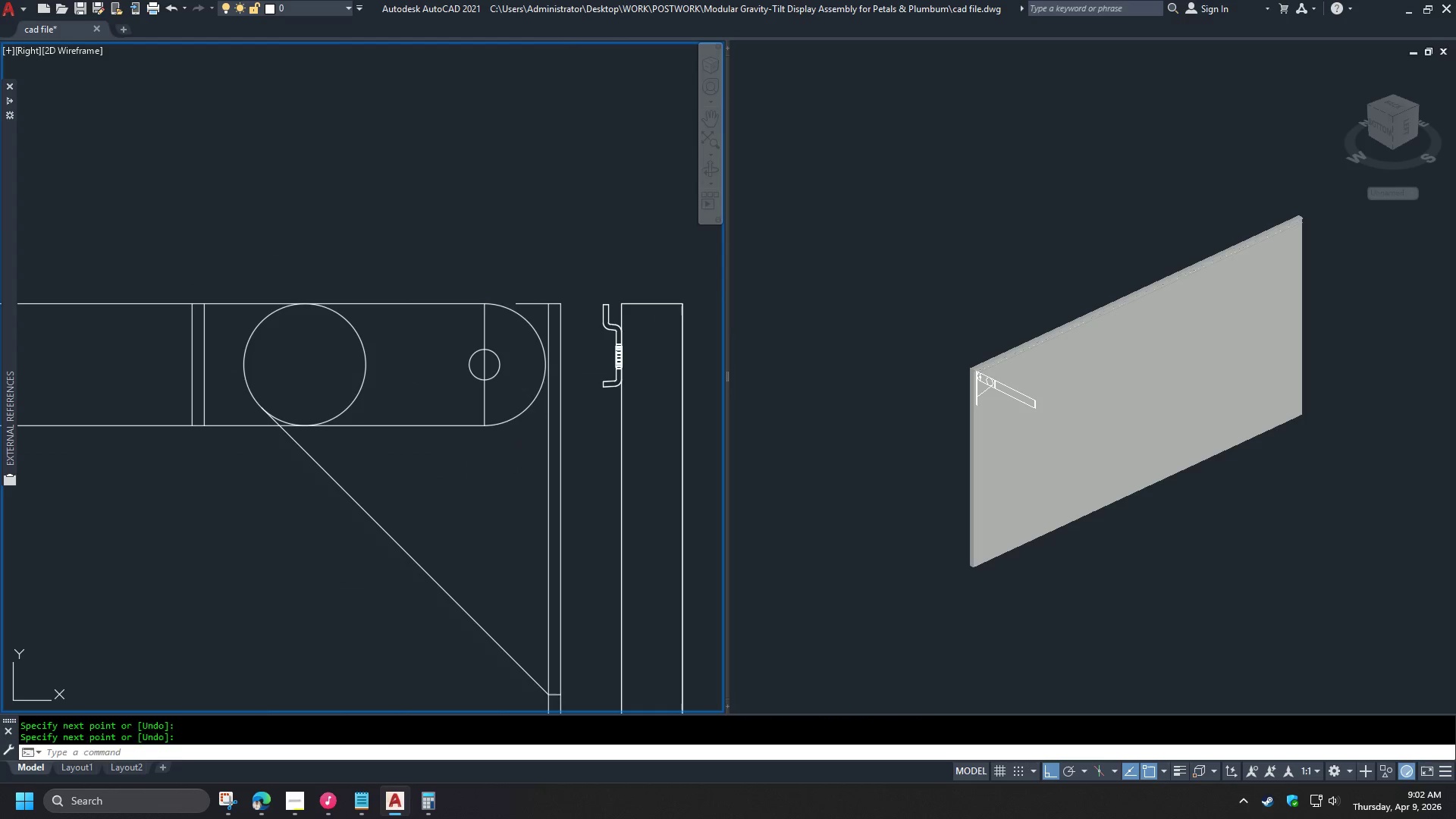 
key(Space)
 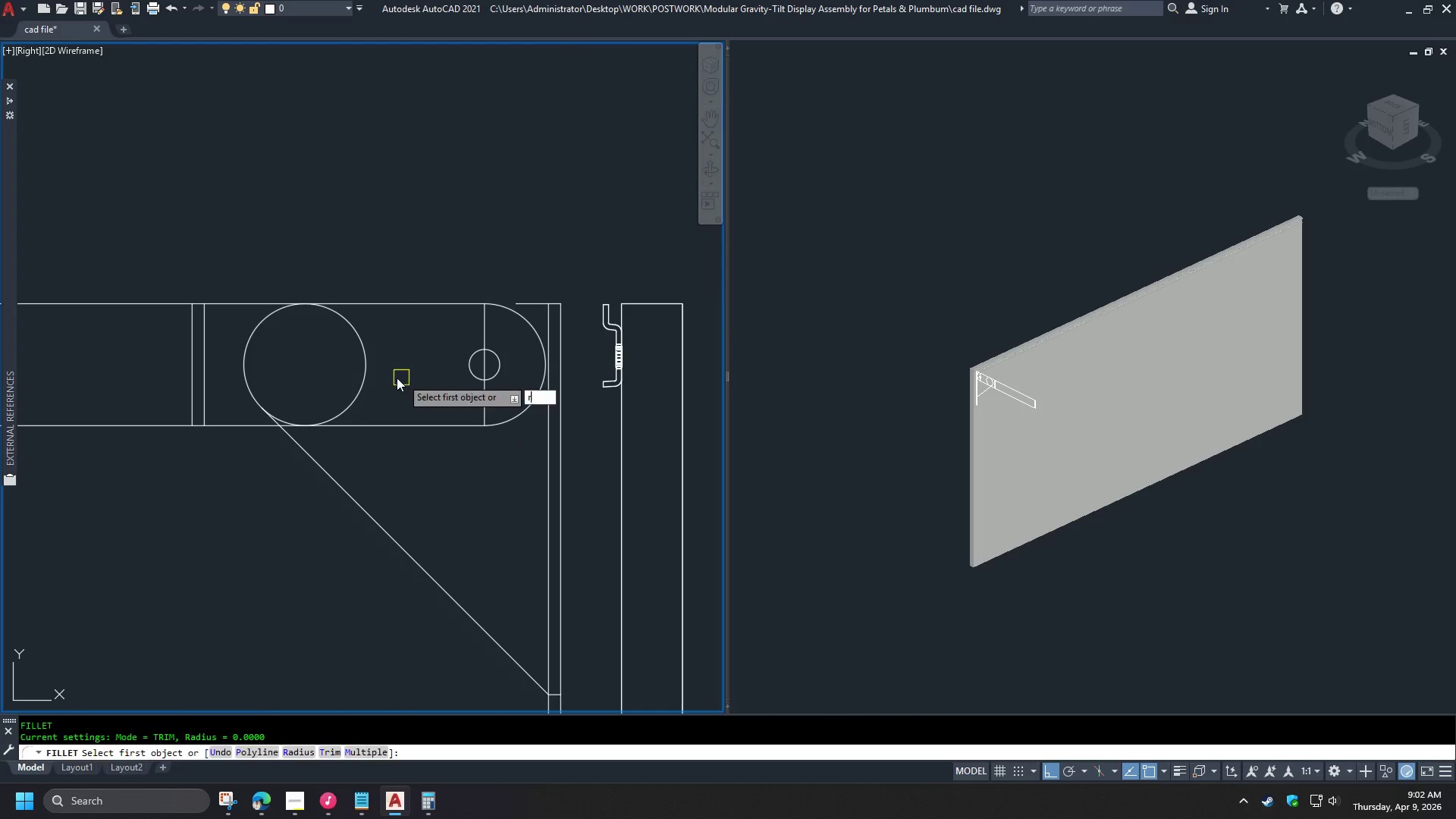 
key(R)
 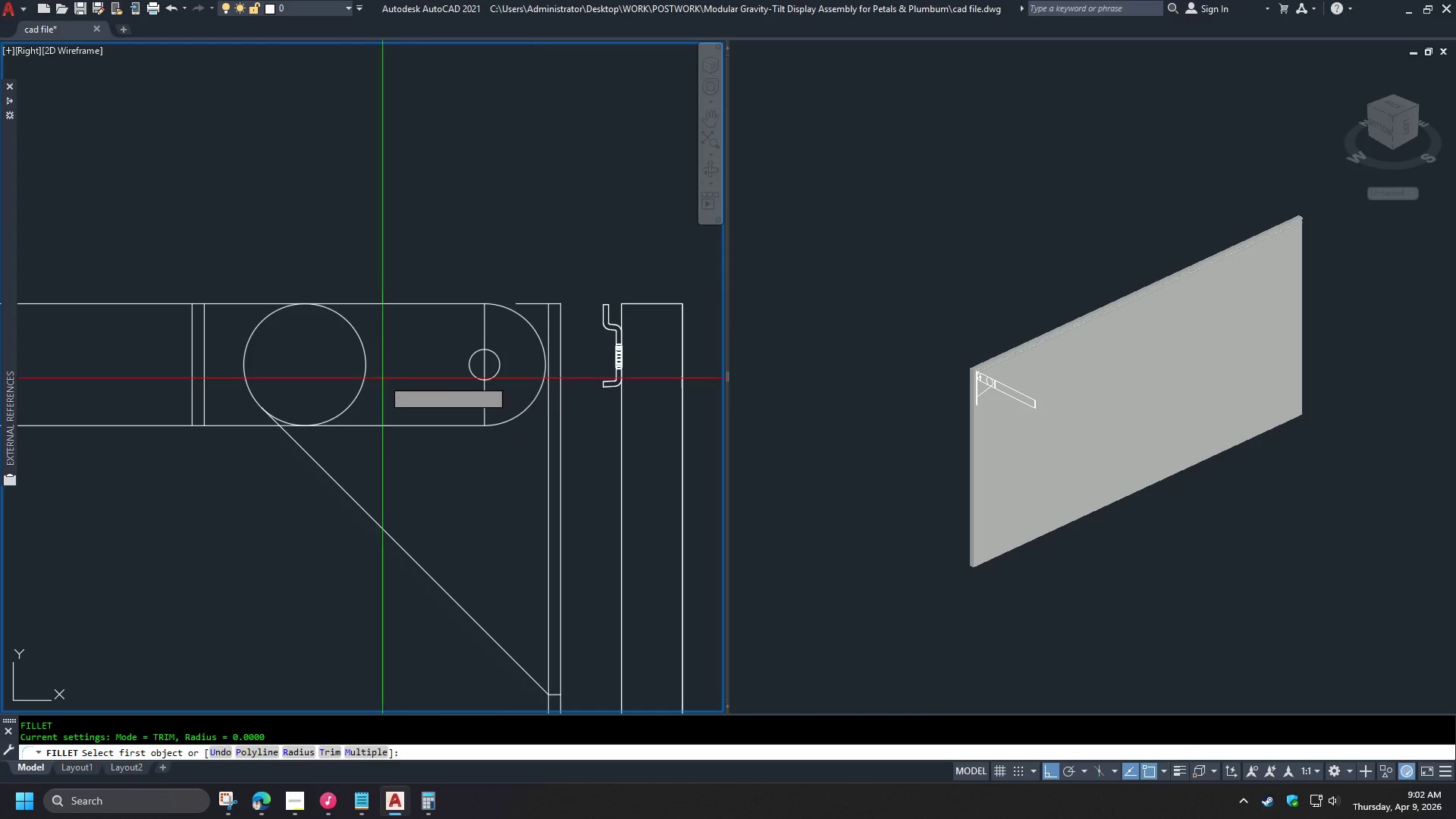 
key(Space)
 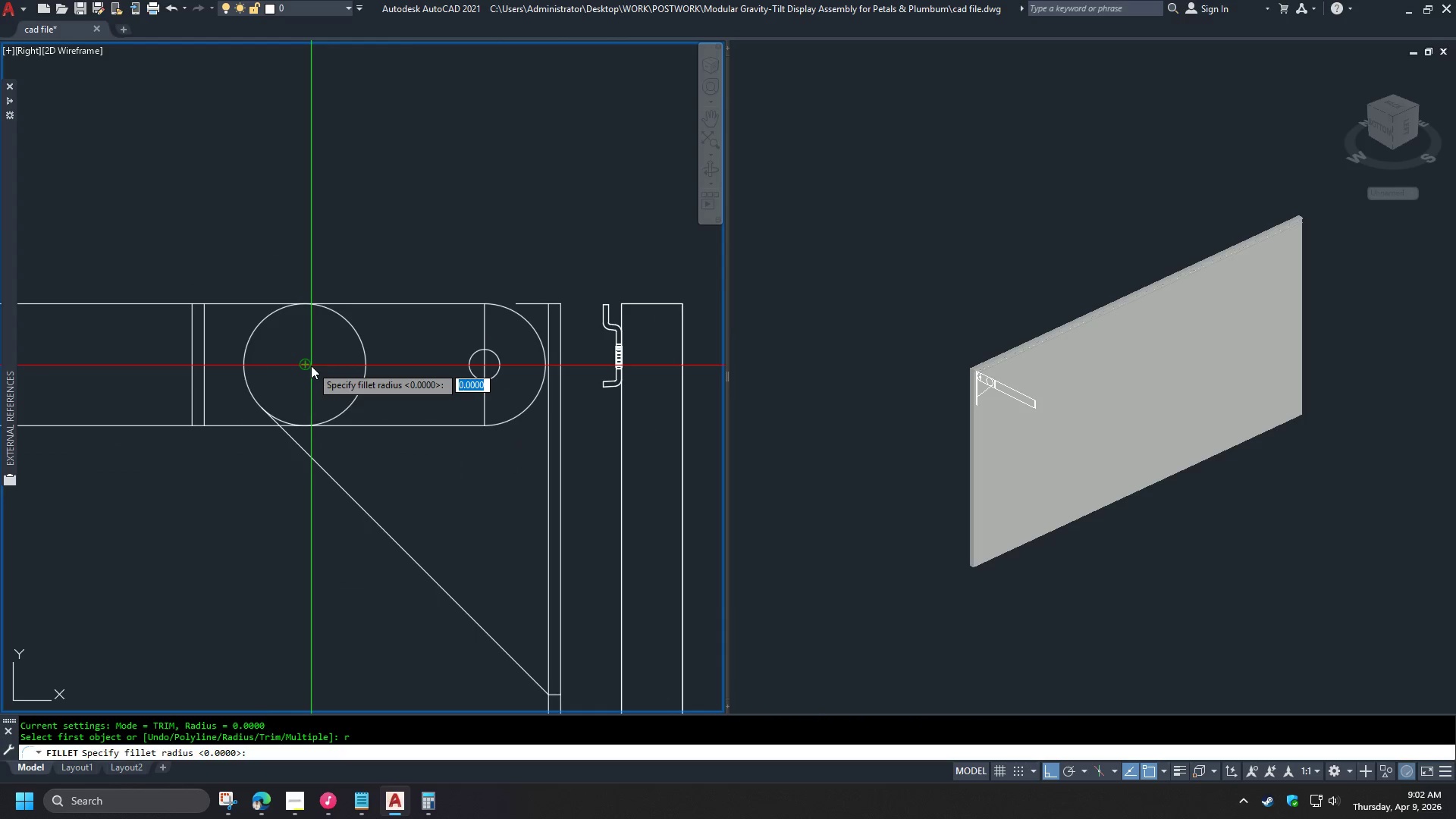 
left_click([311, 366])
 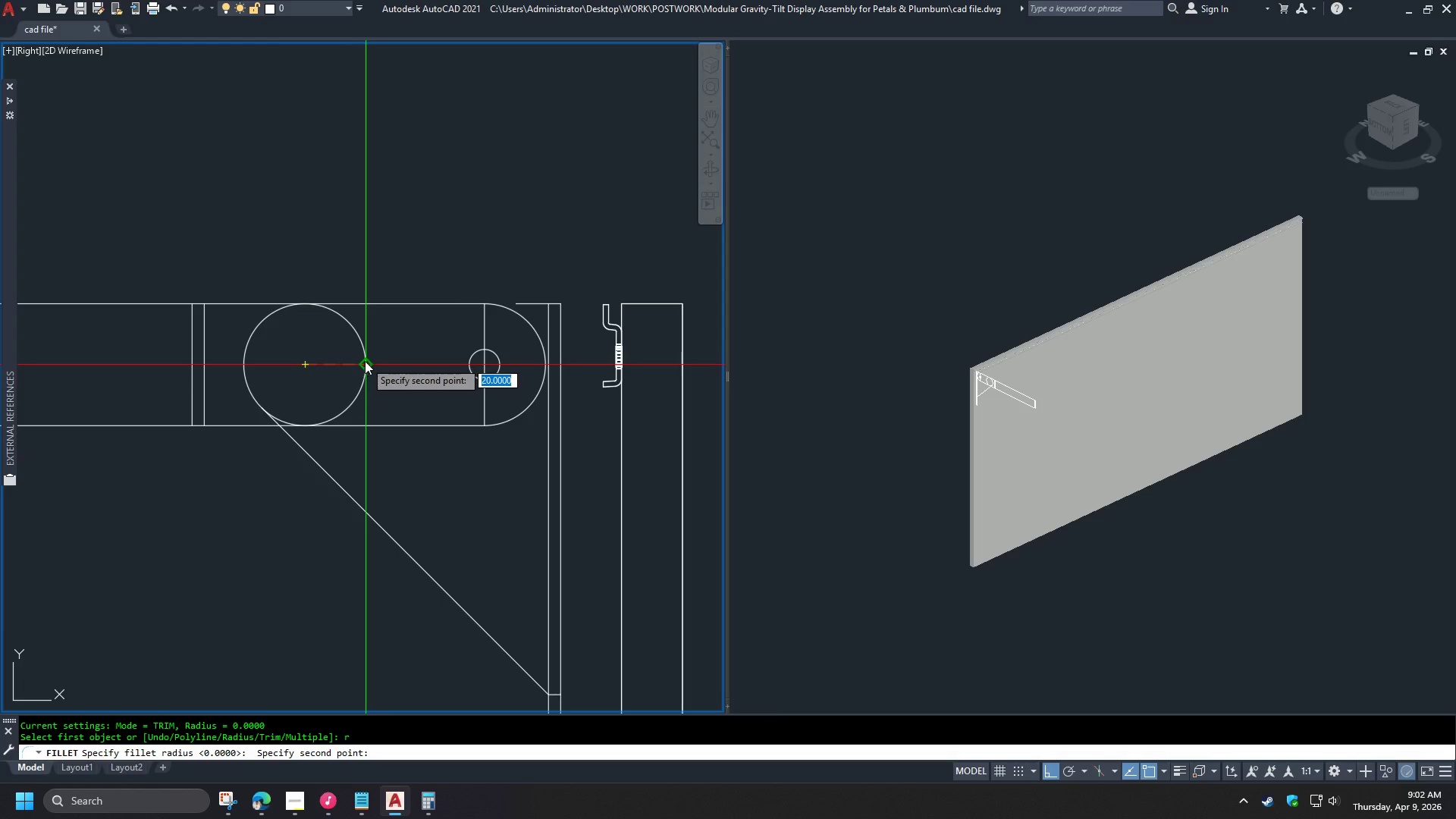 
left_click([366, 360])
 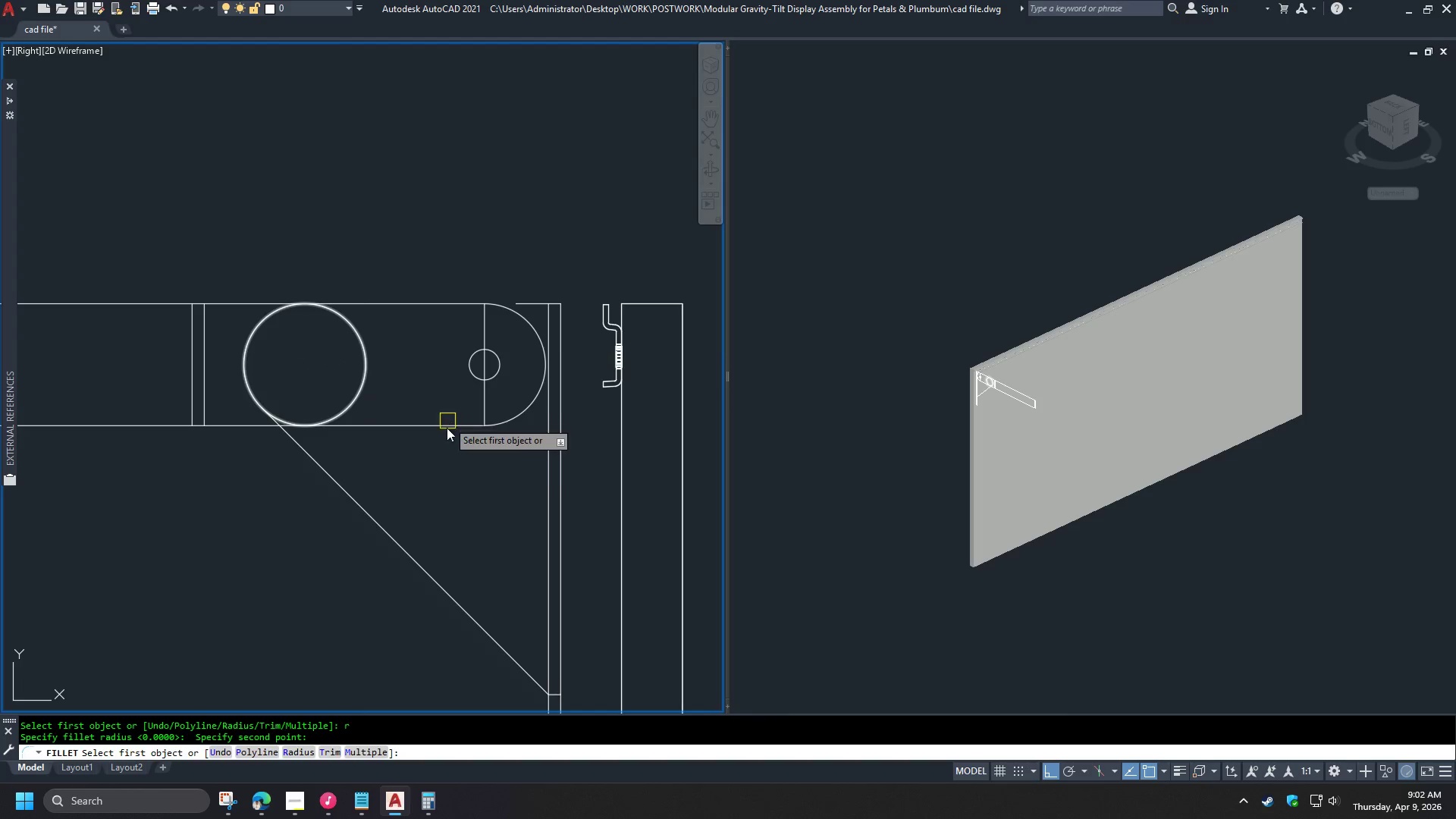 
key(Space)
 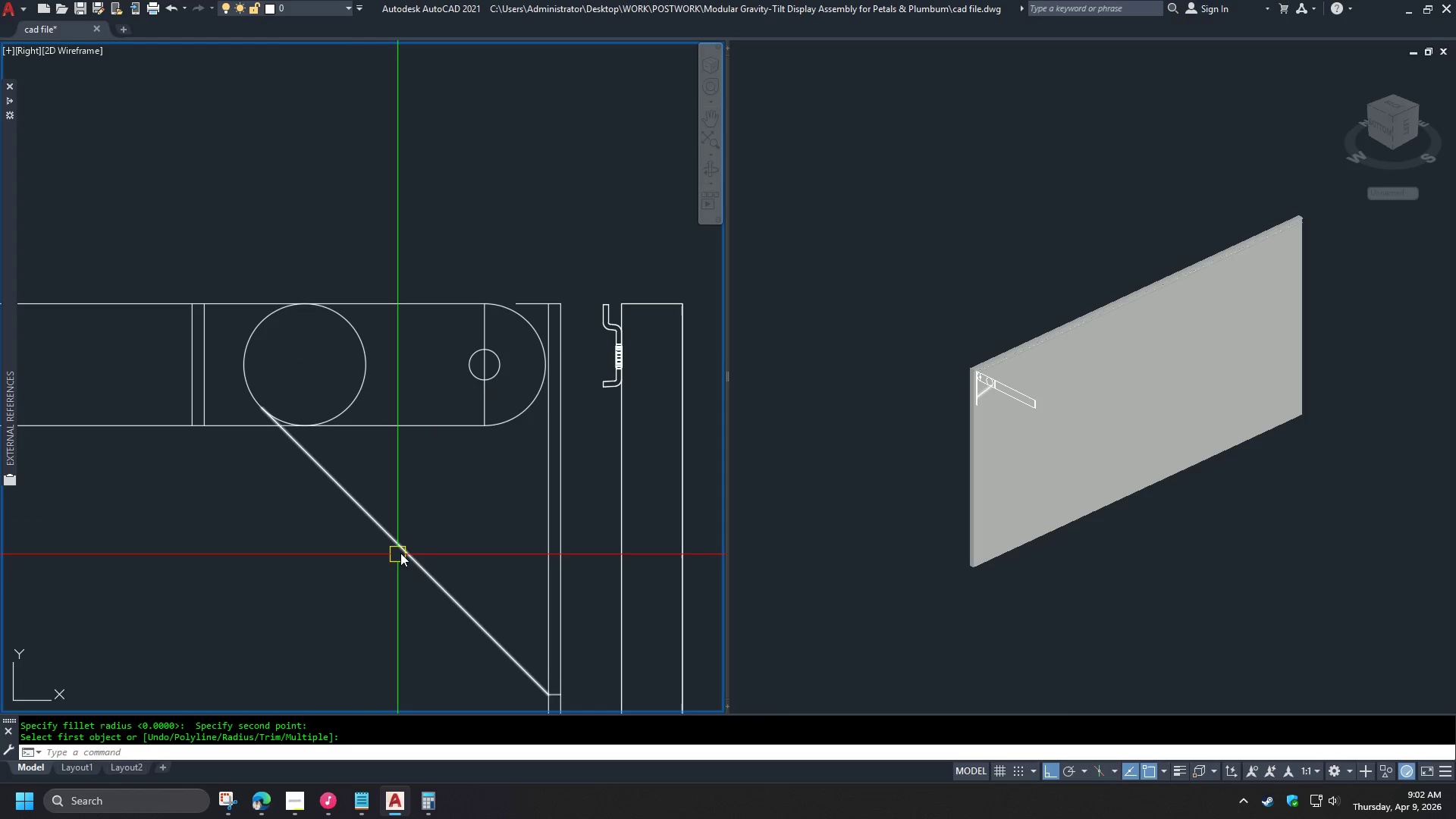 
left_click([402, 553])
 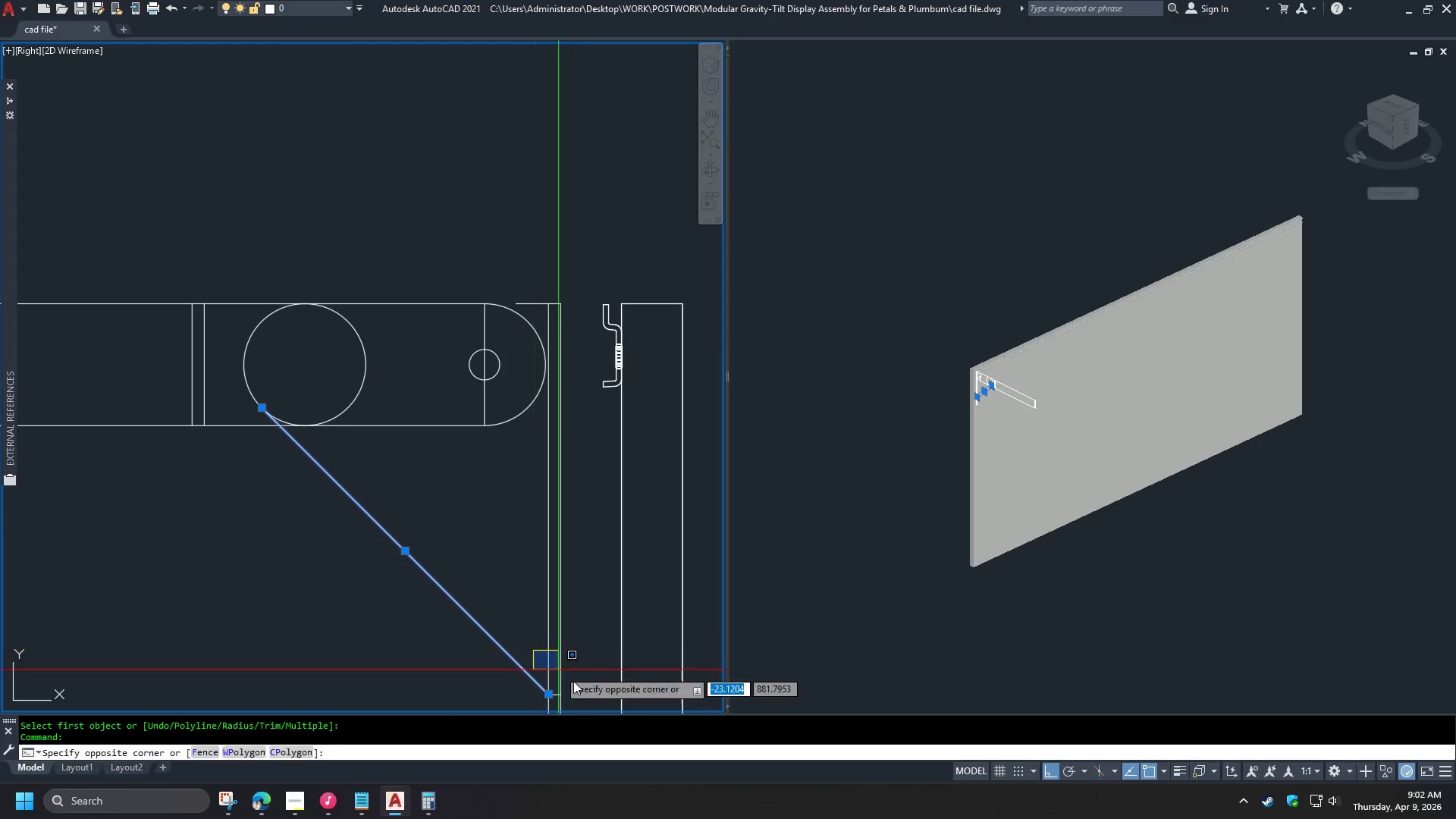 
left_click([595, 699])
 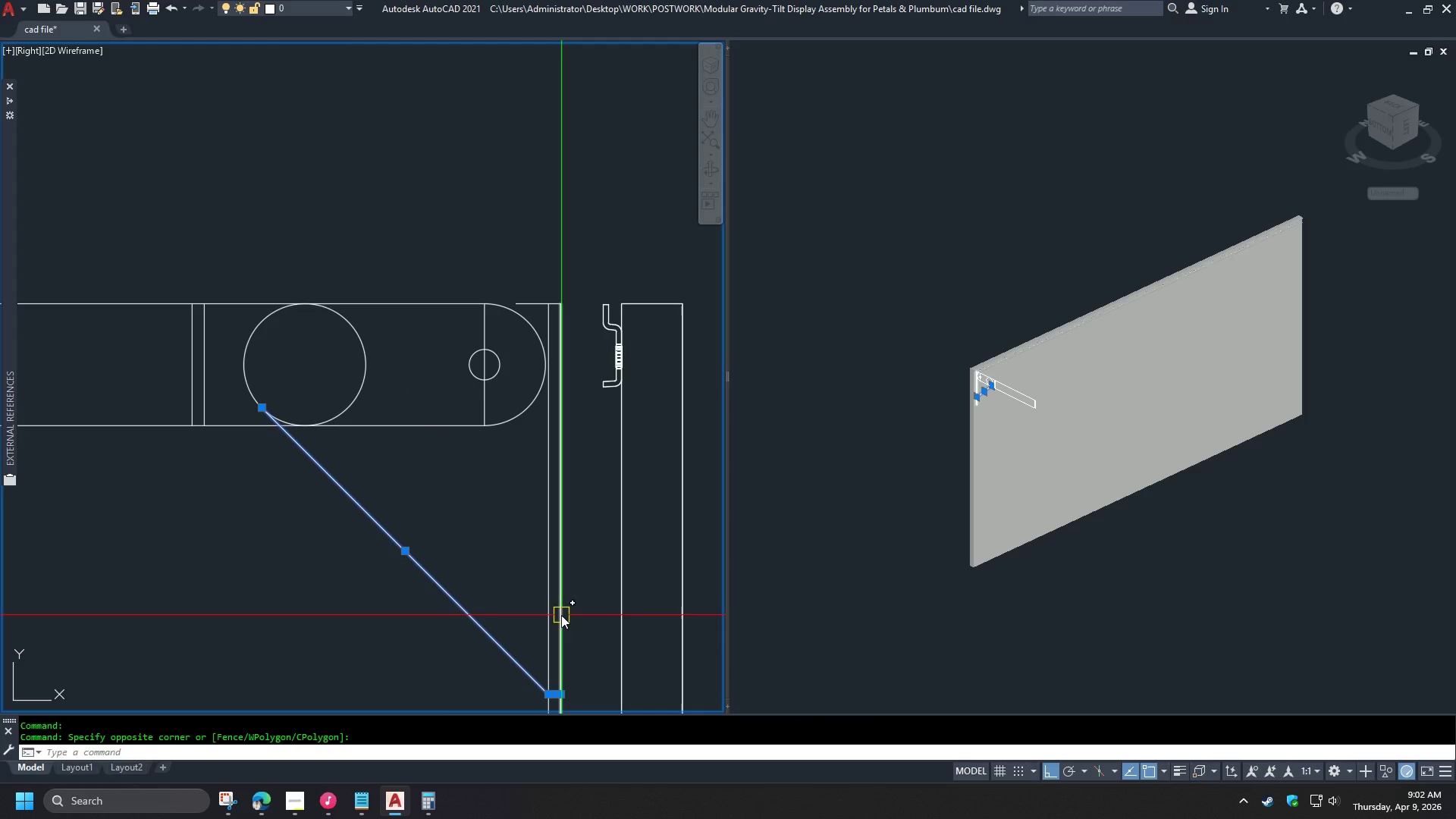 
left_click([561, 615])
 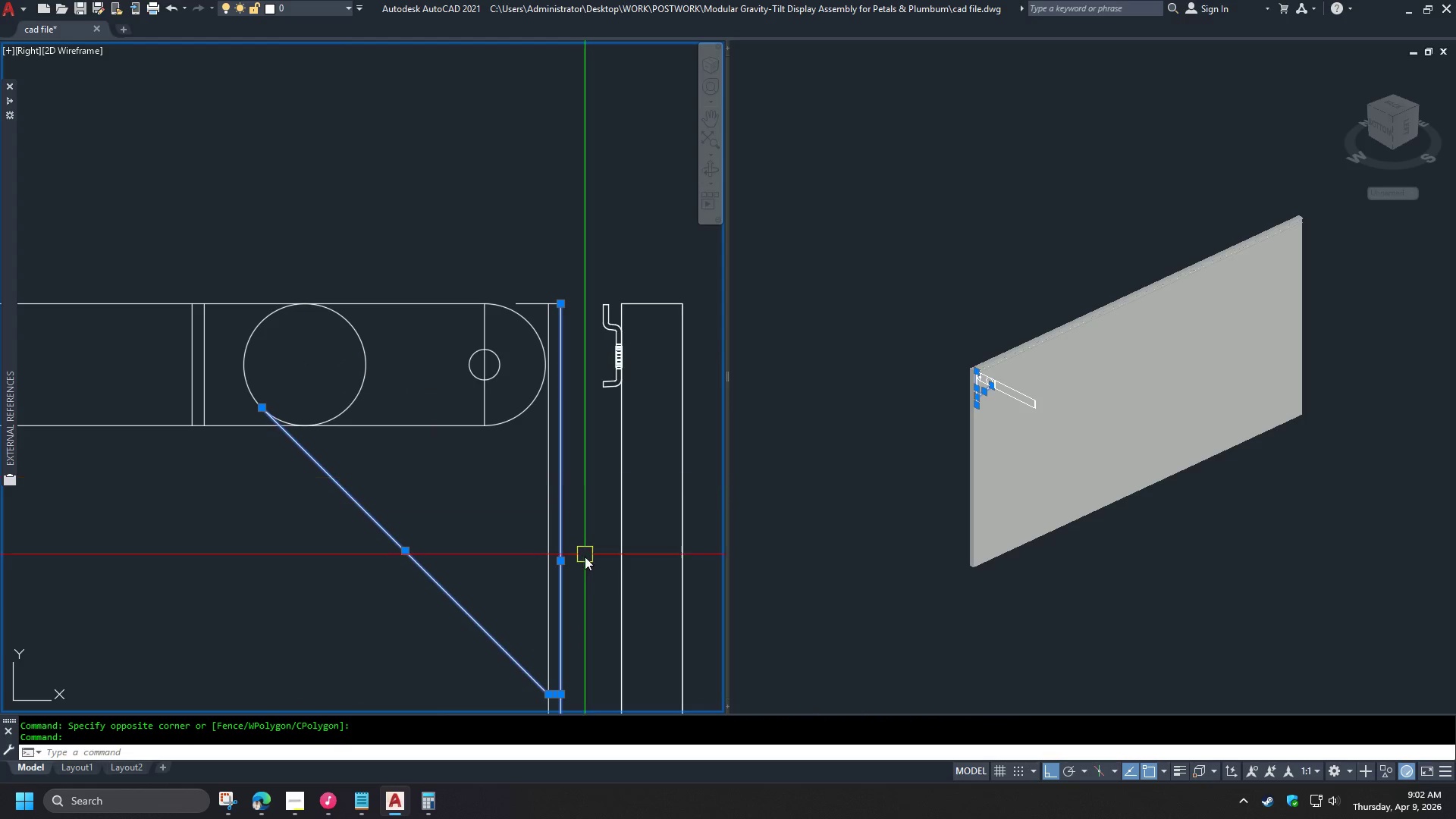 
key(Shift+ShiftLeft)
 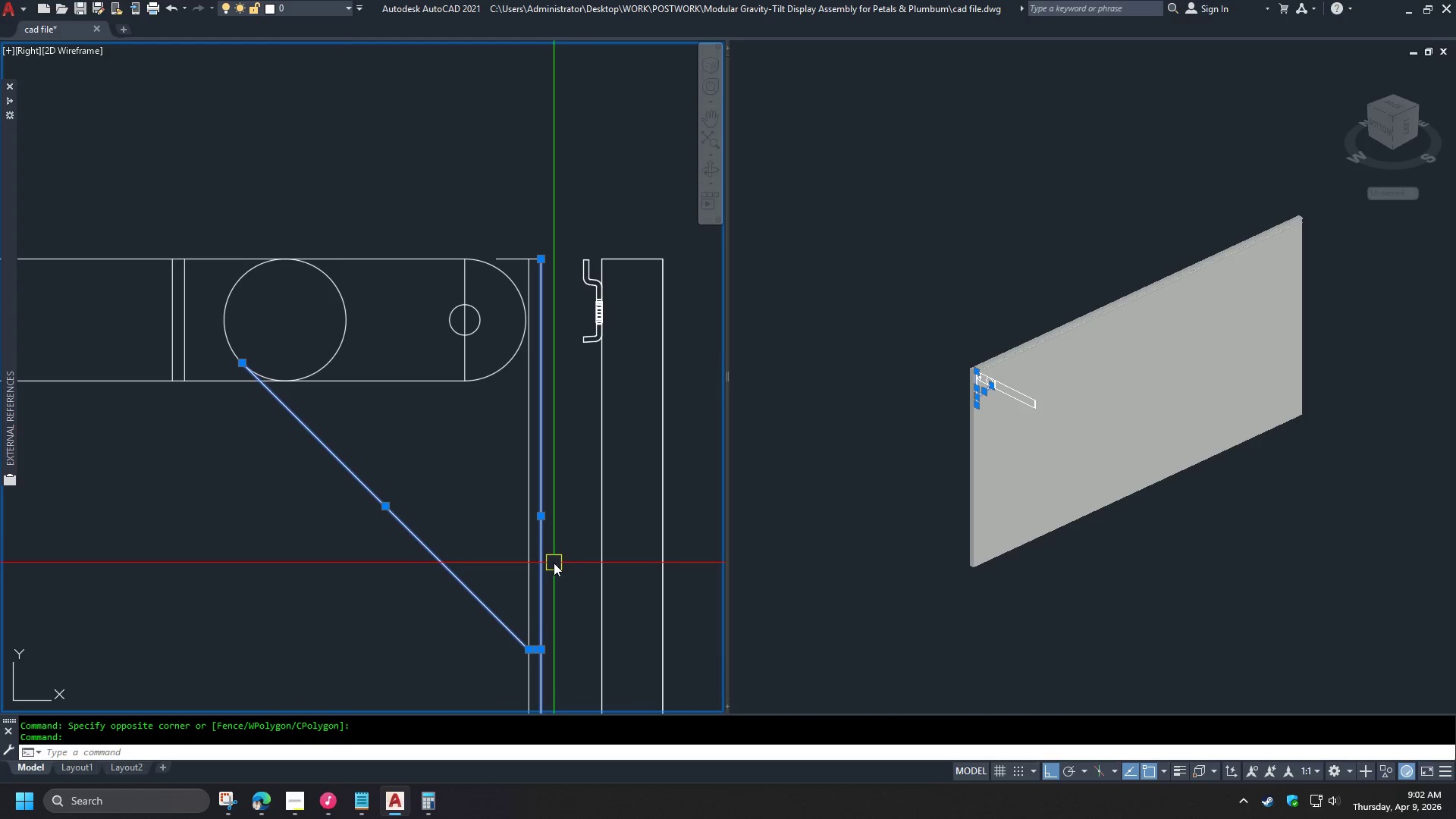 
key(J)
 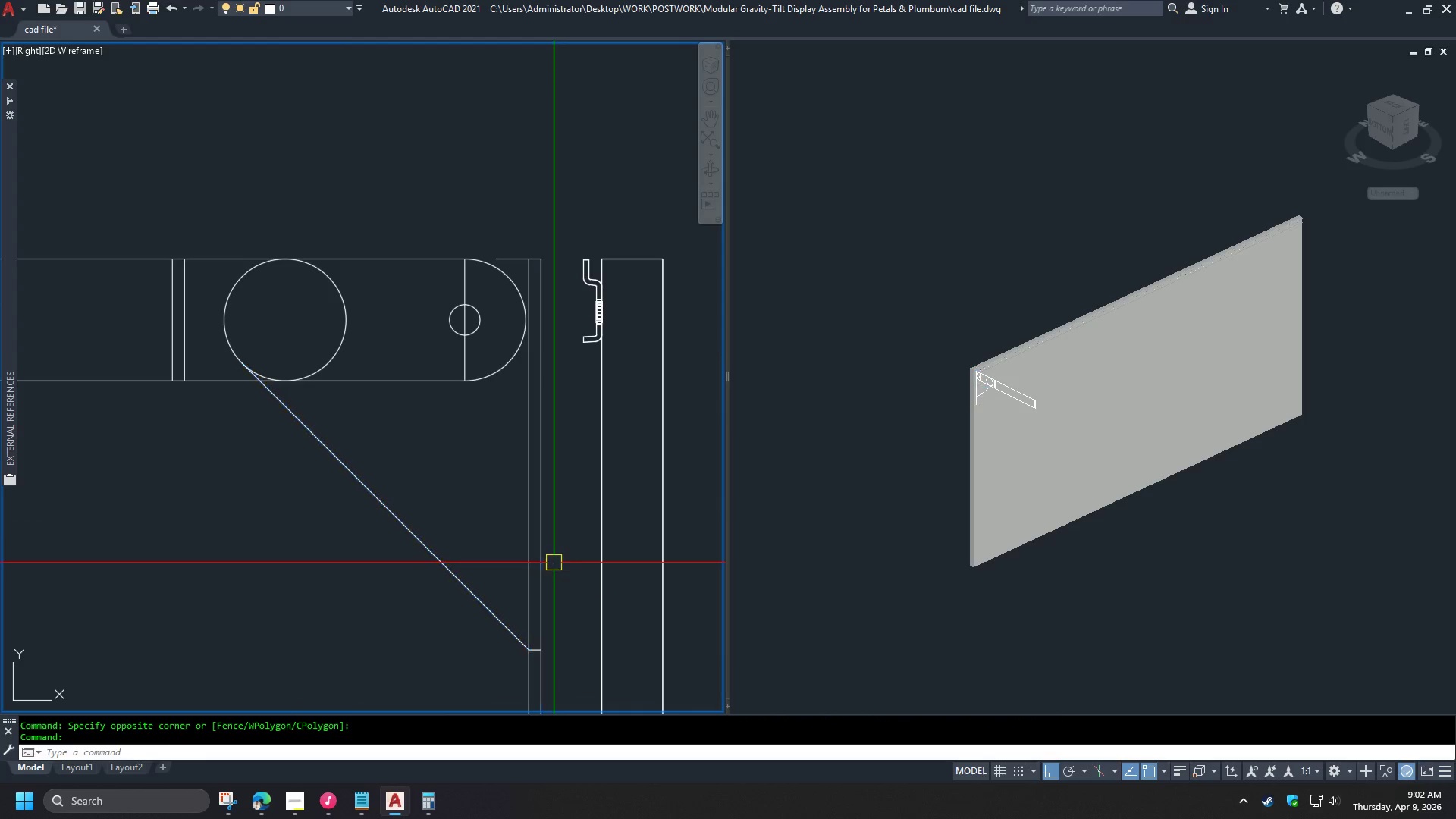 
key(Space)
 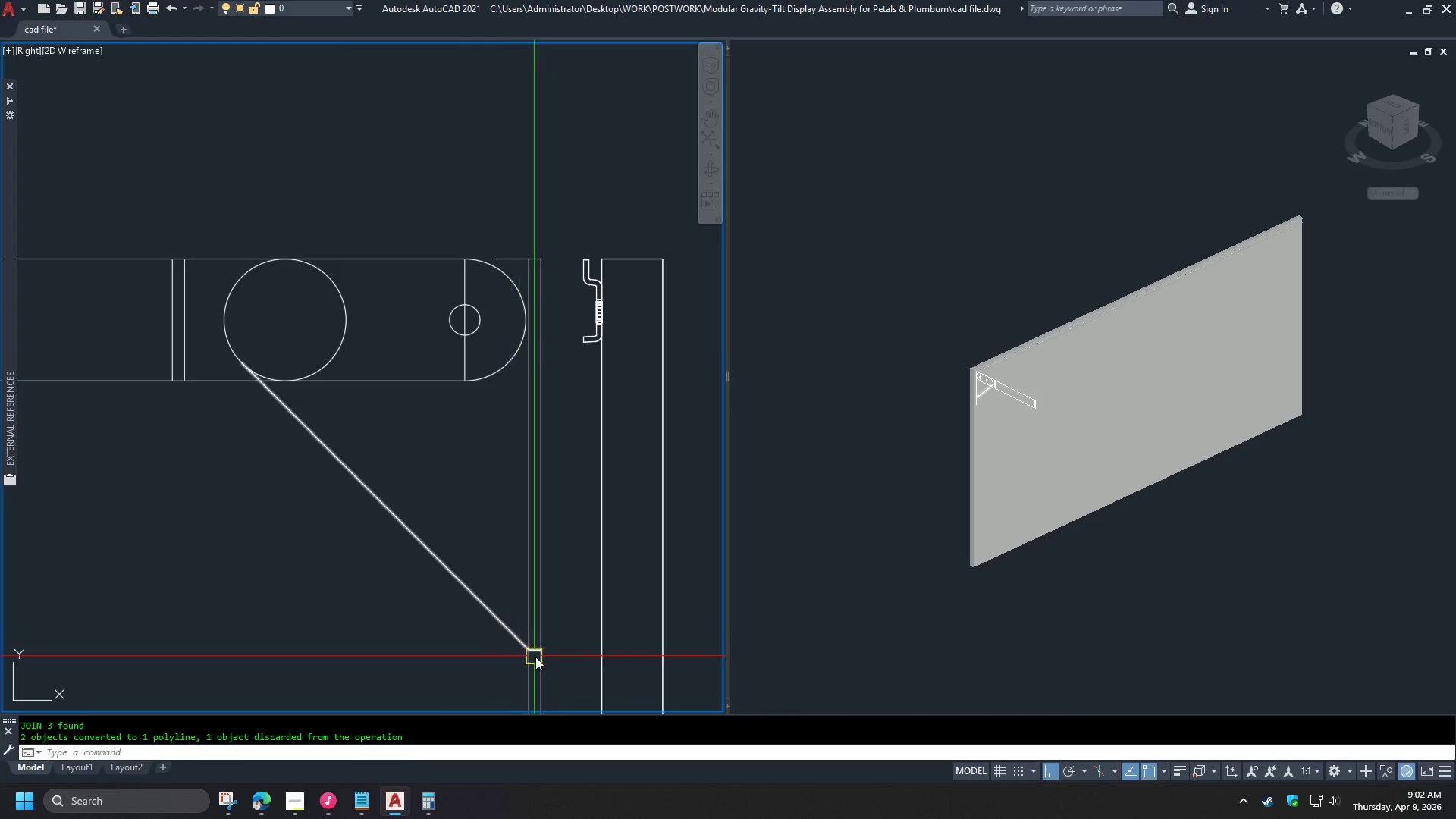 
key(F)
 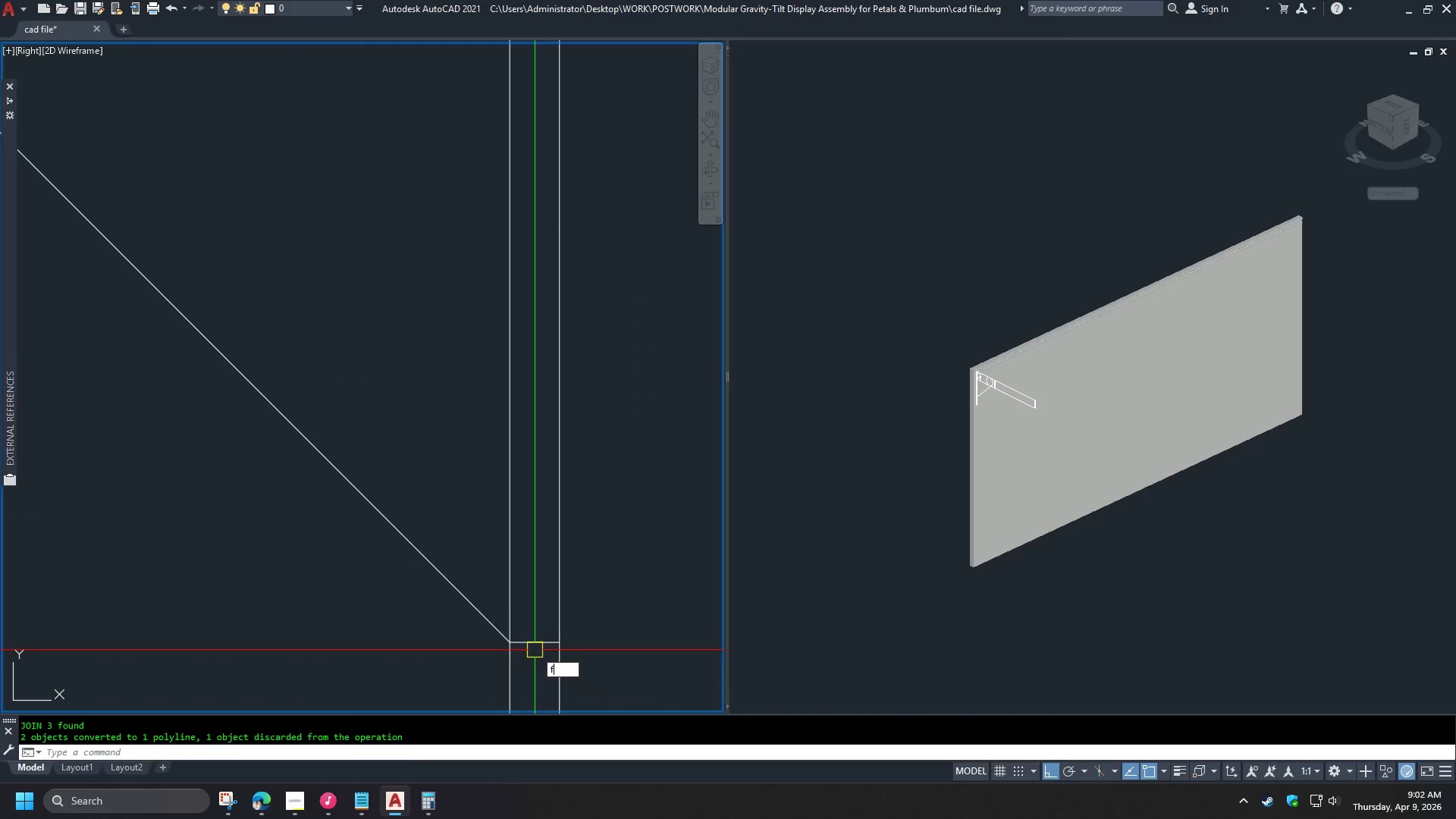 
key(Space)
 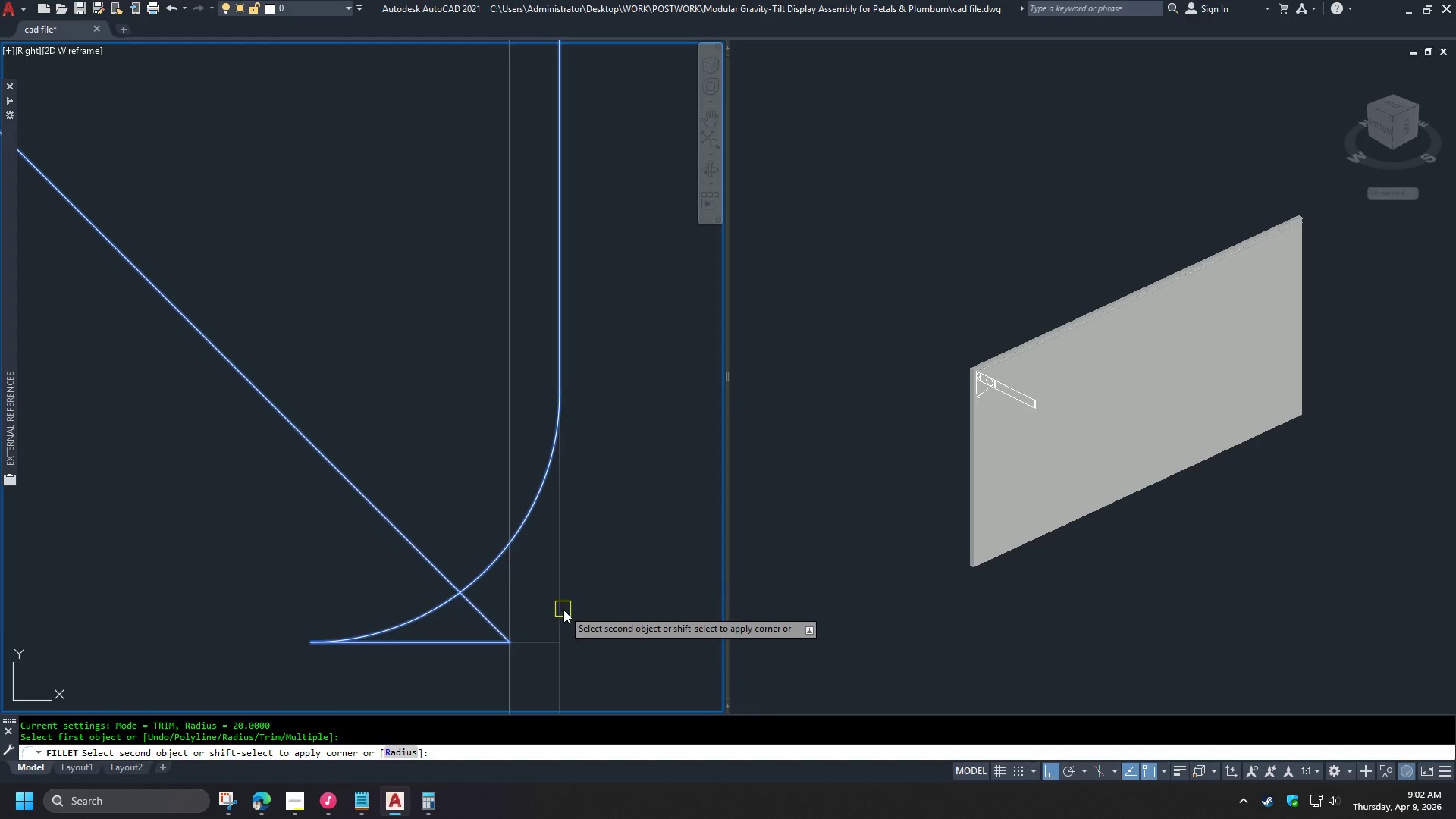 
scroll: coordinate [535, 651], scroll_direction: up, amount: 4.0
 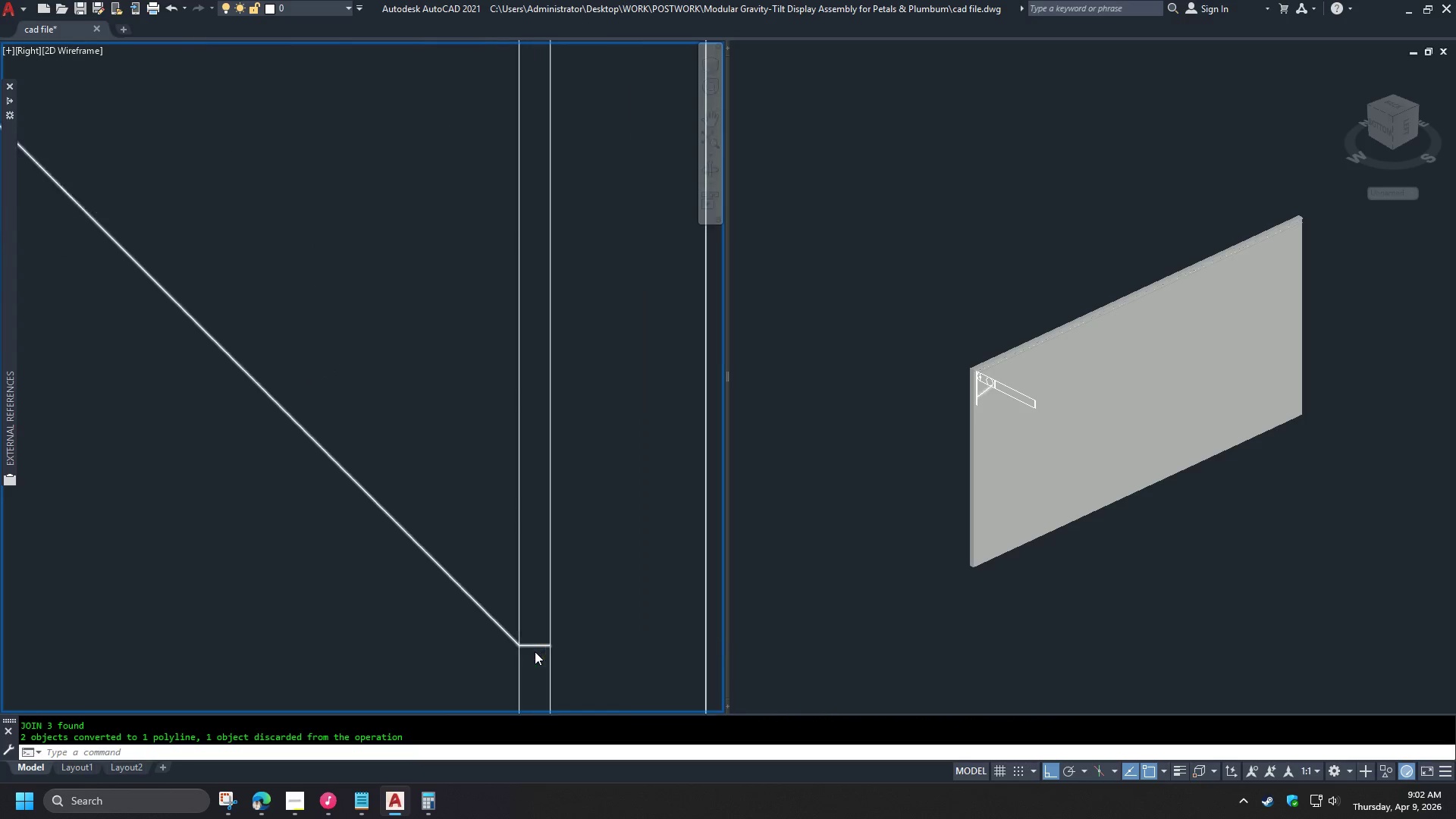 
key(Escape)
 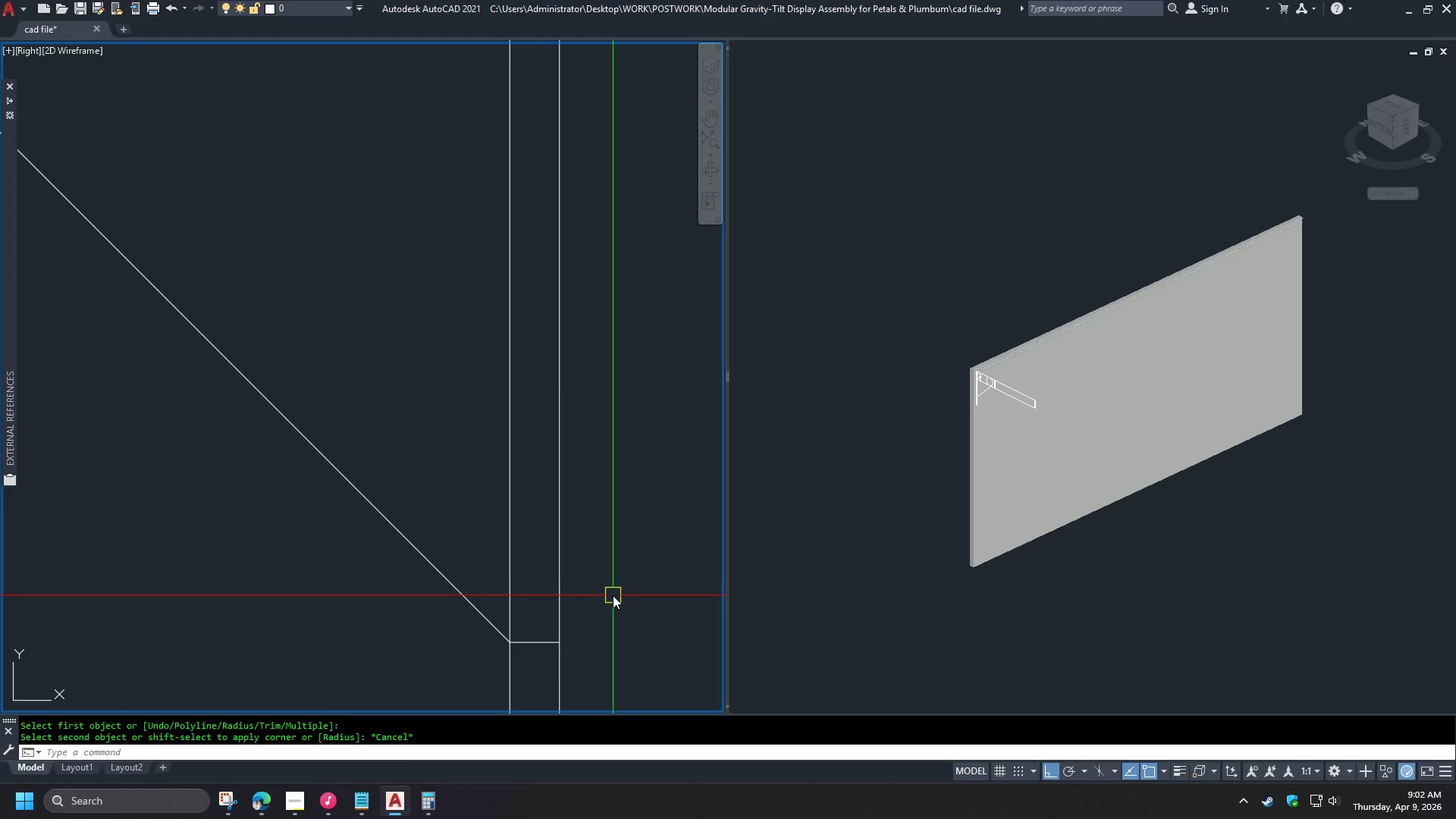 
scroll: coordinate [612, 578], scroll_direction: down, amount: 4.0
 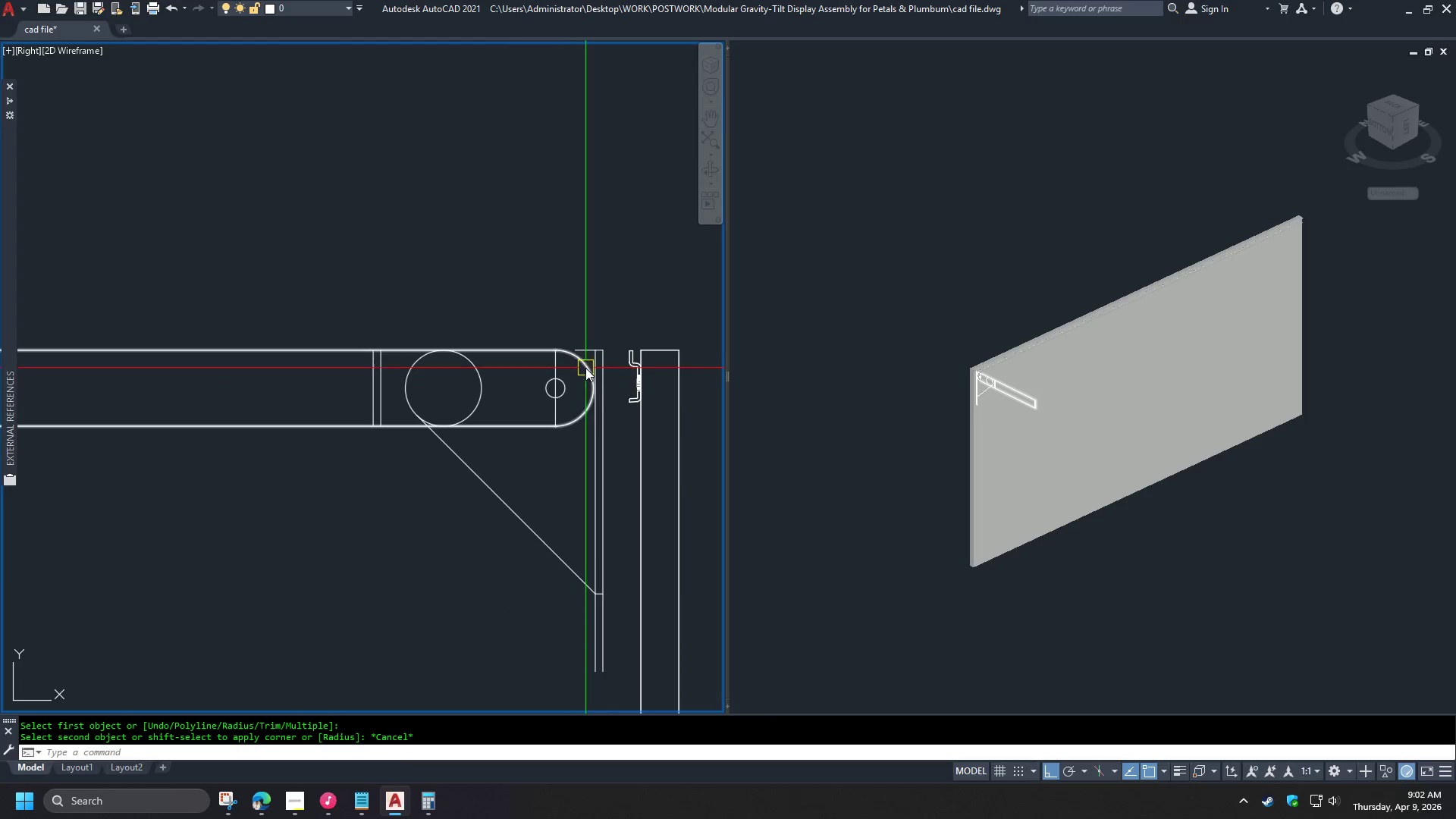 
scroll: coordinate [604, 368], scroll_direction: up, amount: 1.0
 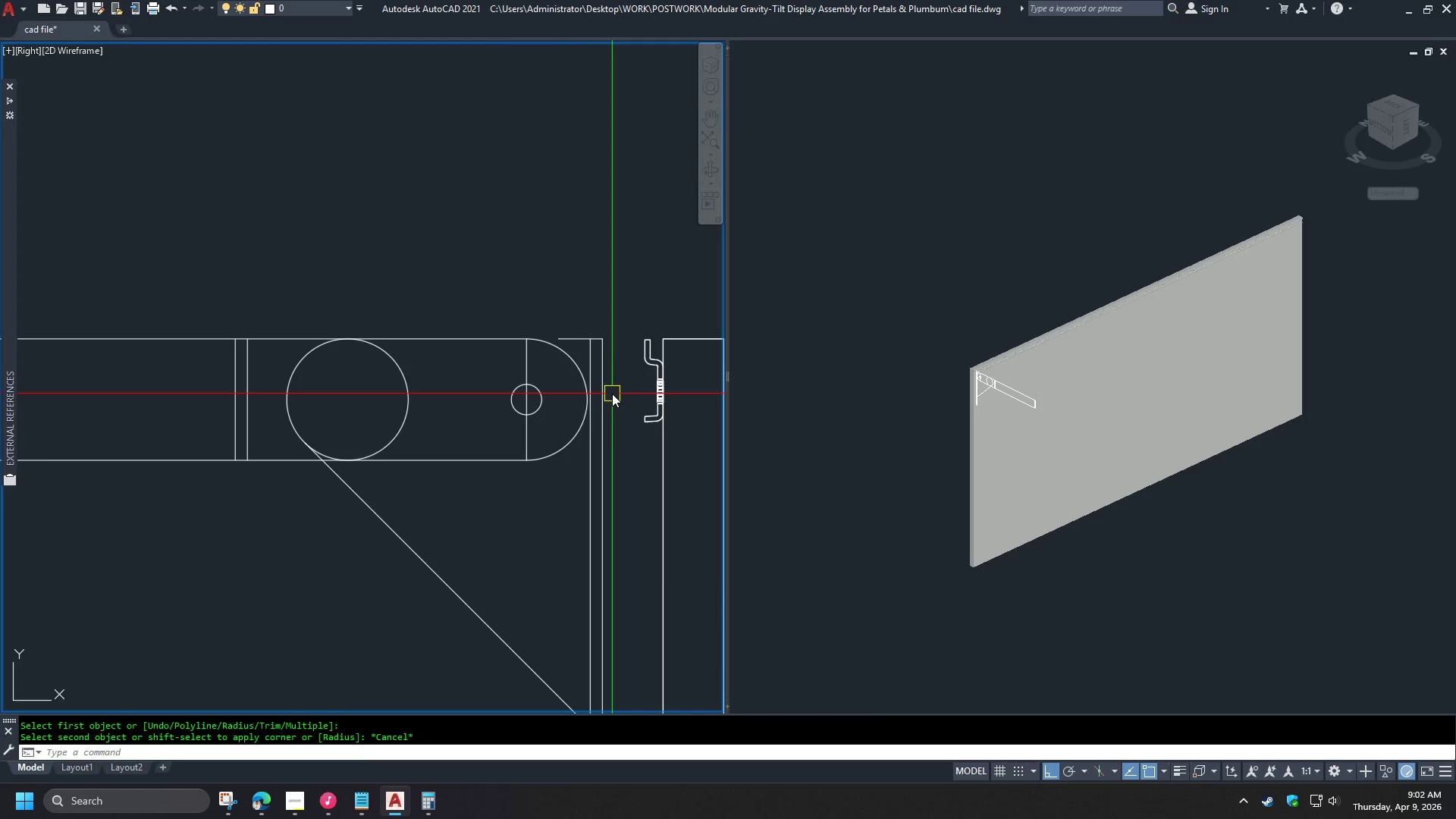 
key(F)
 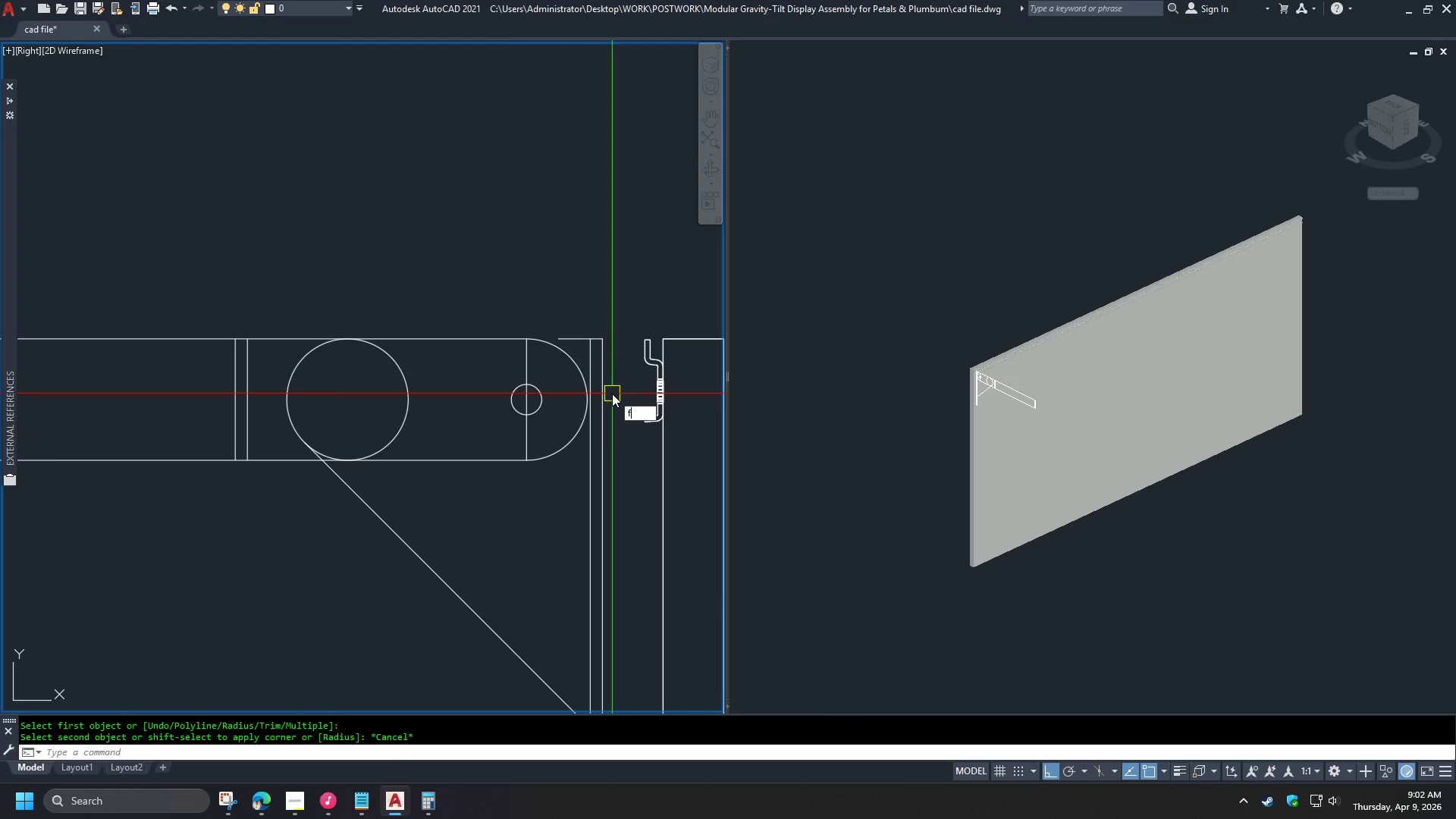 
key(Space)
 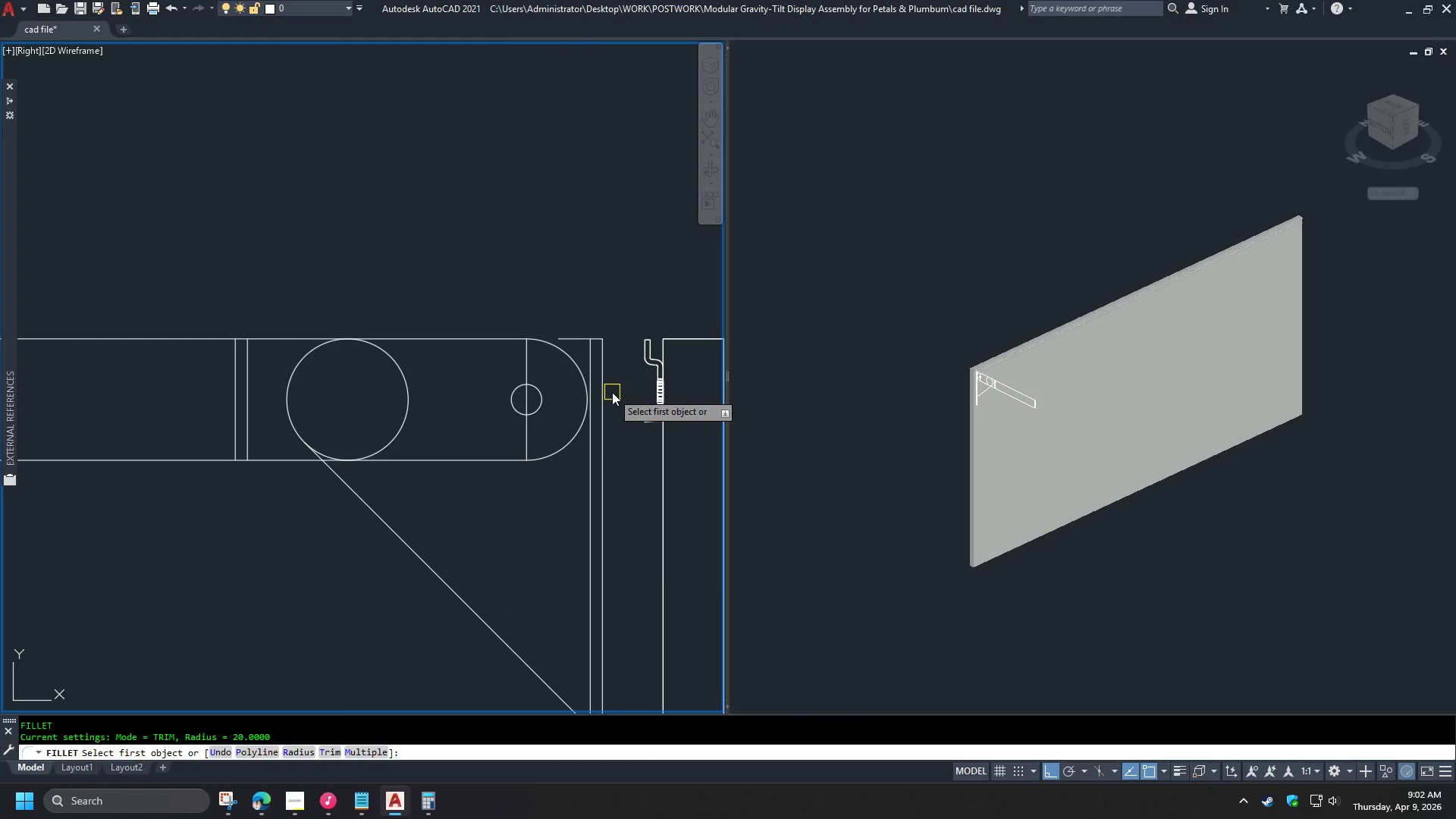 
key(R)
 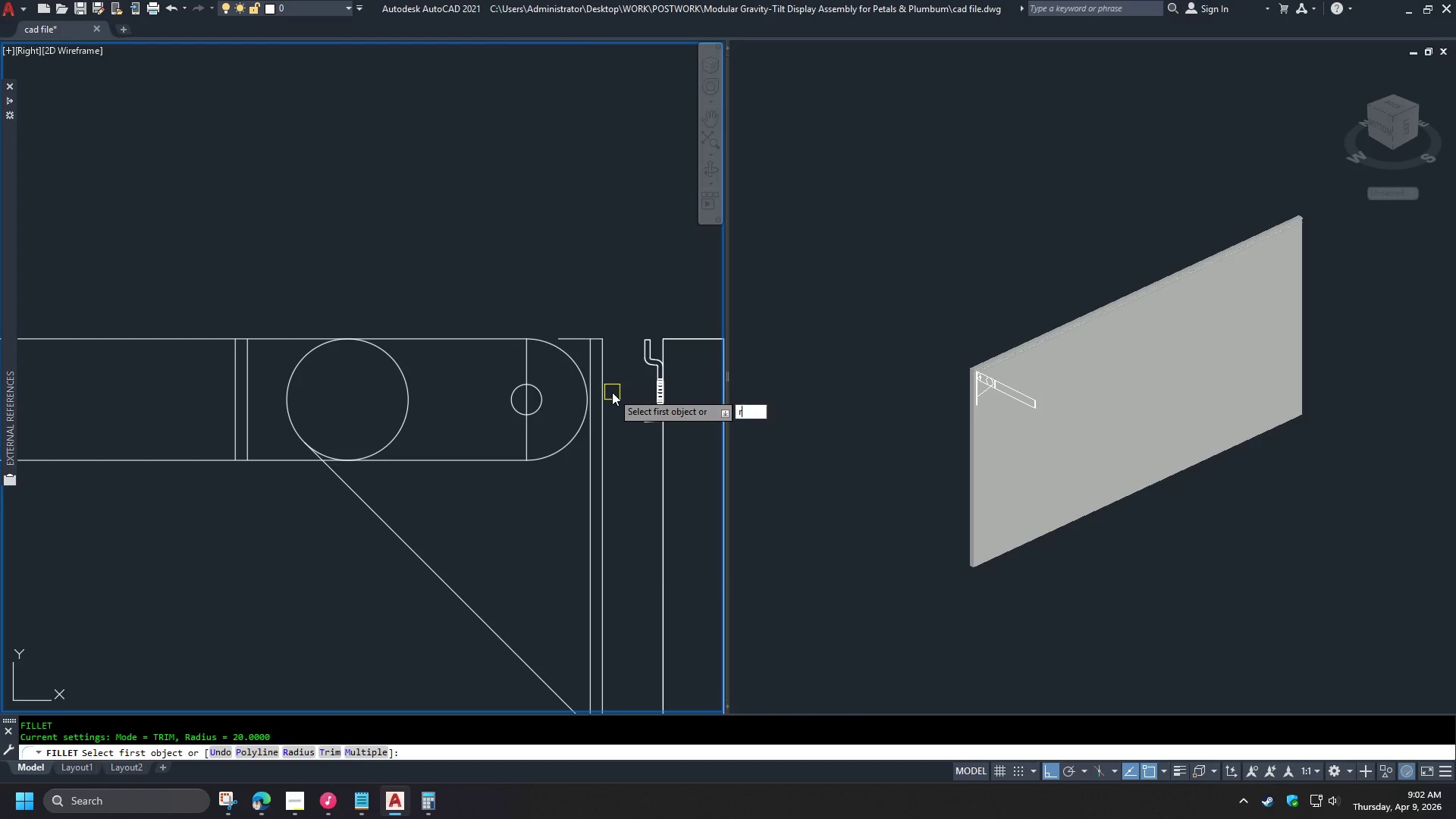 
key(Space)
 